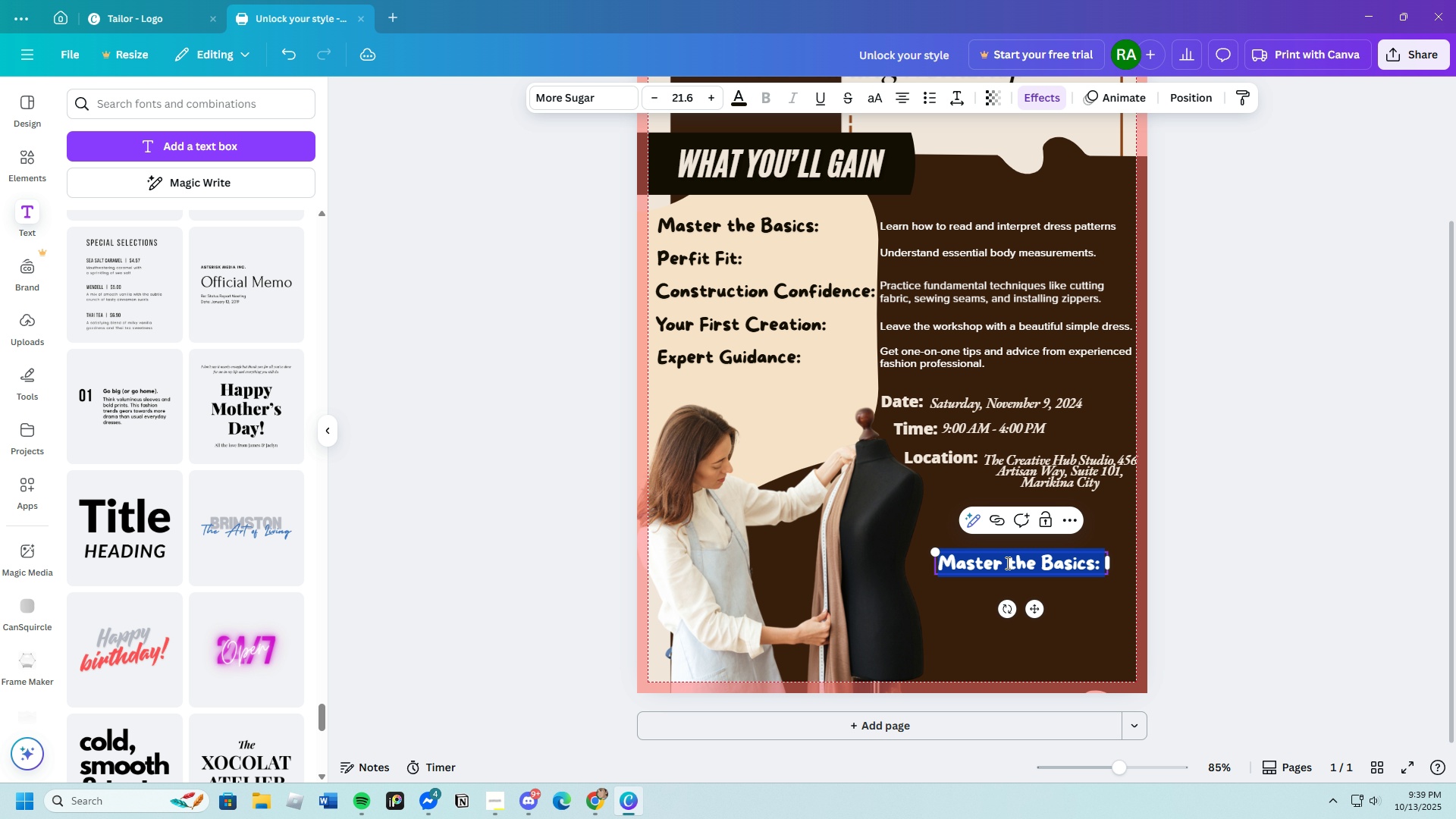 
double_click([1006, 563])
 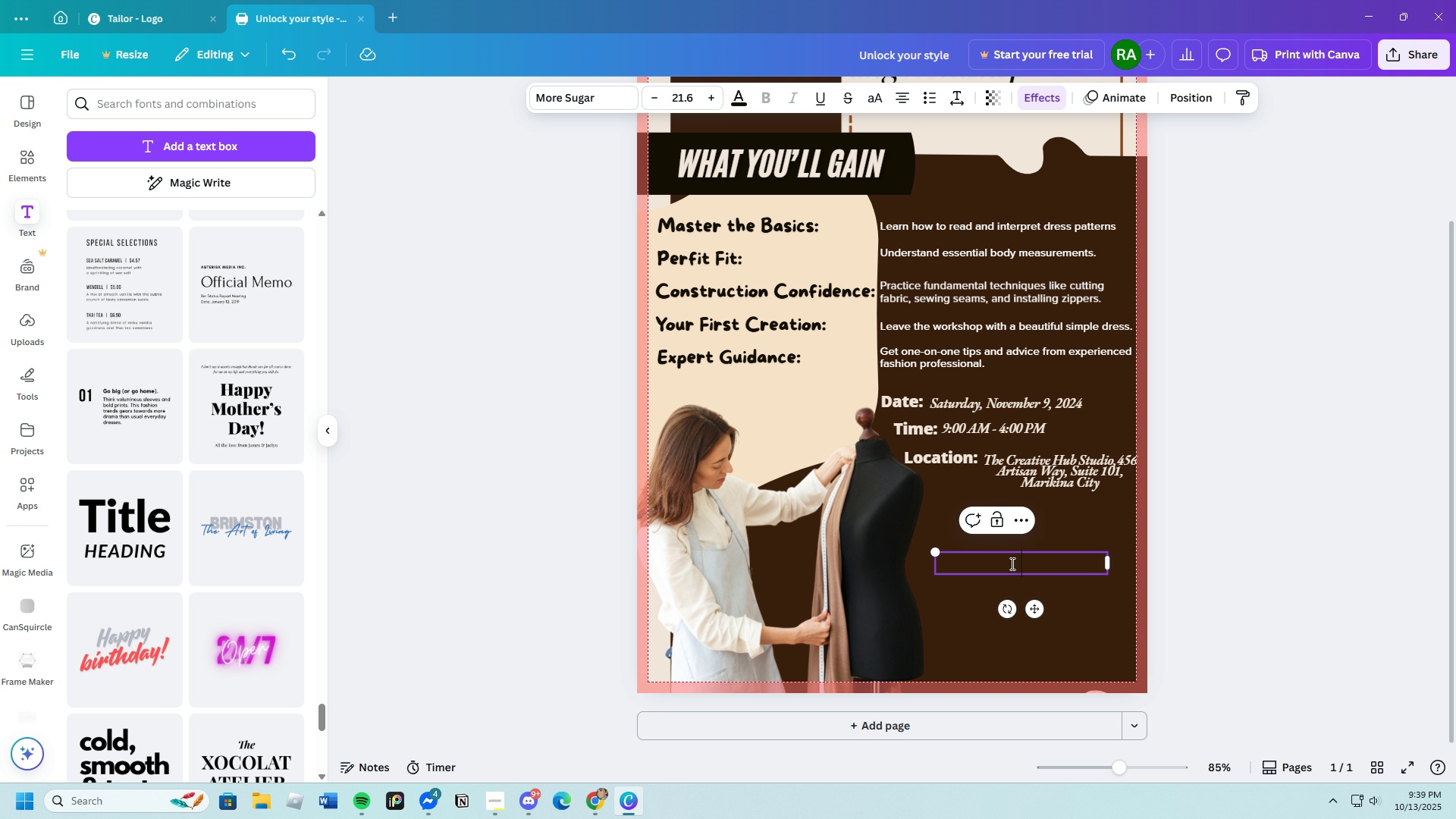 
key(Backspace)
type(Re)
key(Backspace)
type(EGISTER NOW!)
 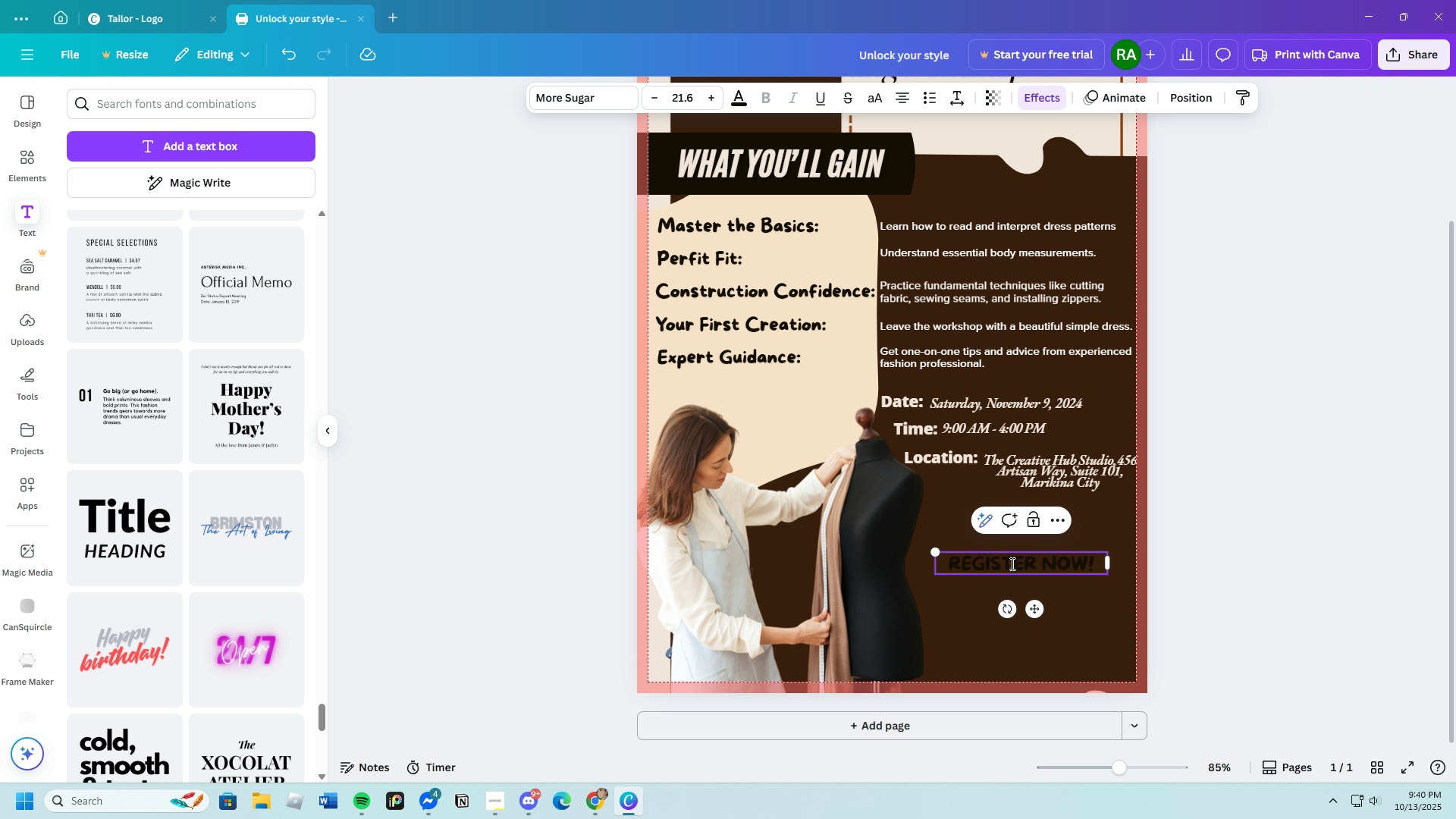 
left_click_drag(start_coordinate=[948, 562], to_coordinate=[1100, 563])
 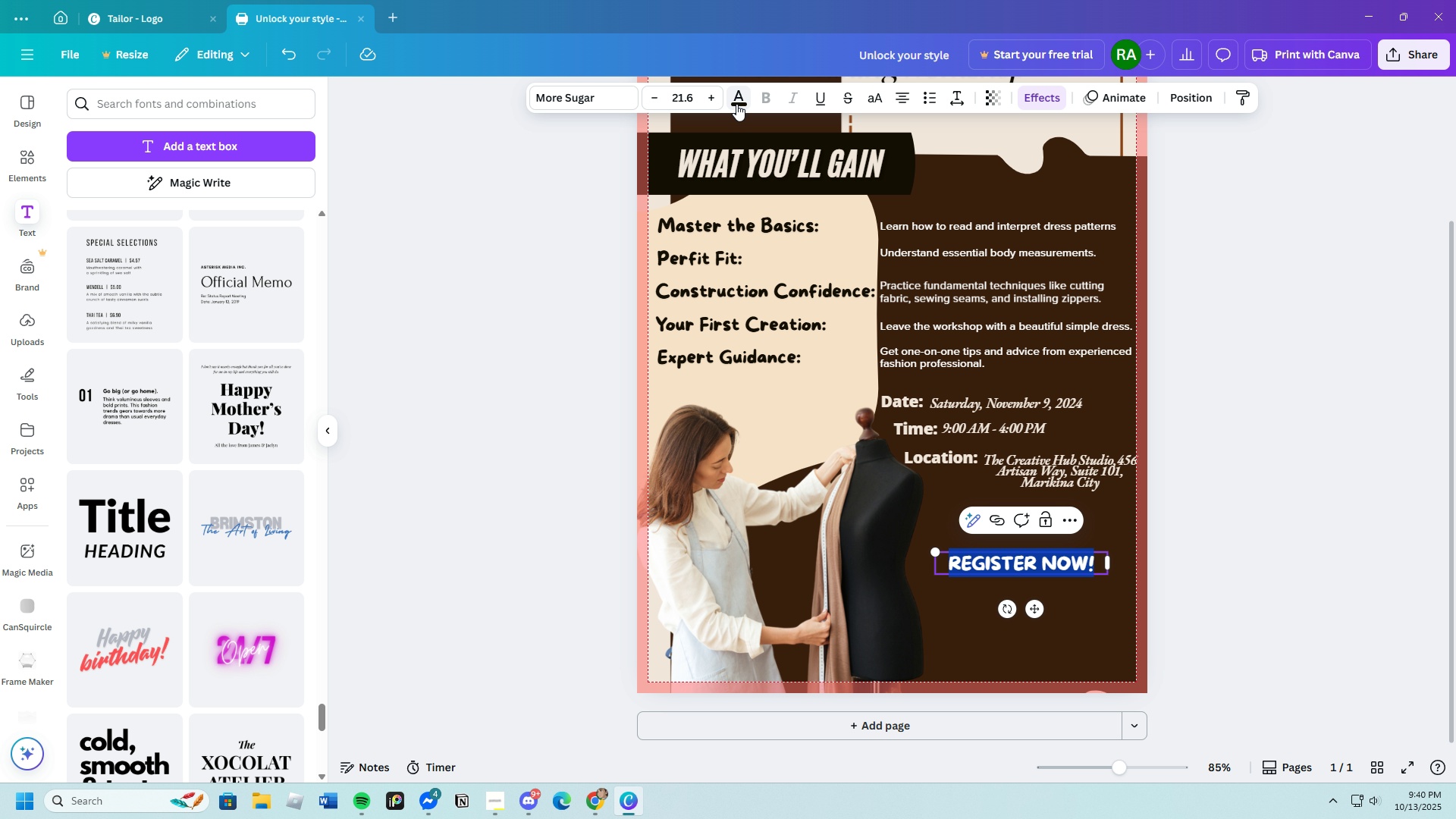 
left_click([736, 104])
 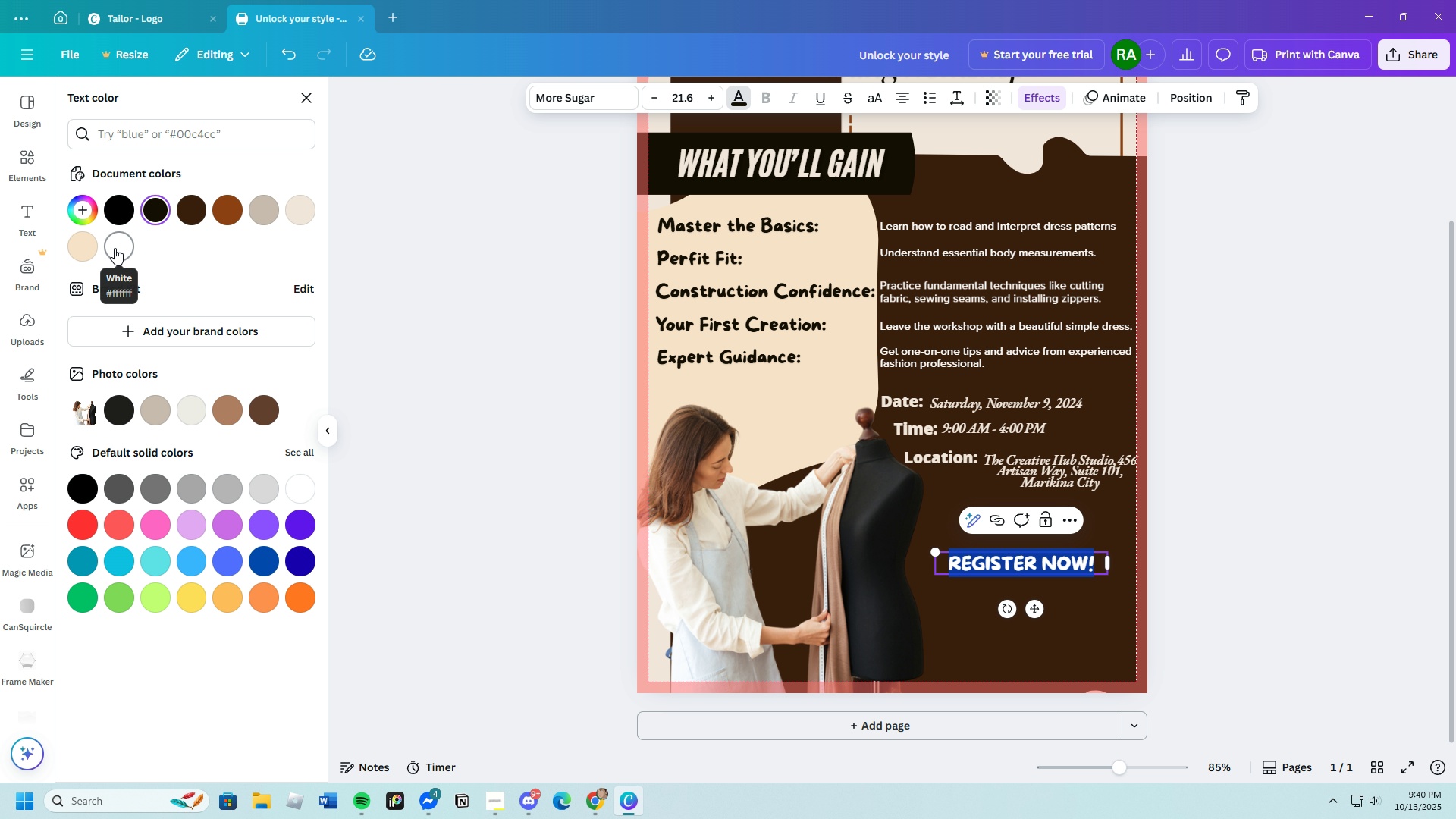 
left_click([88, 248])
 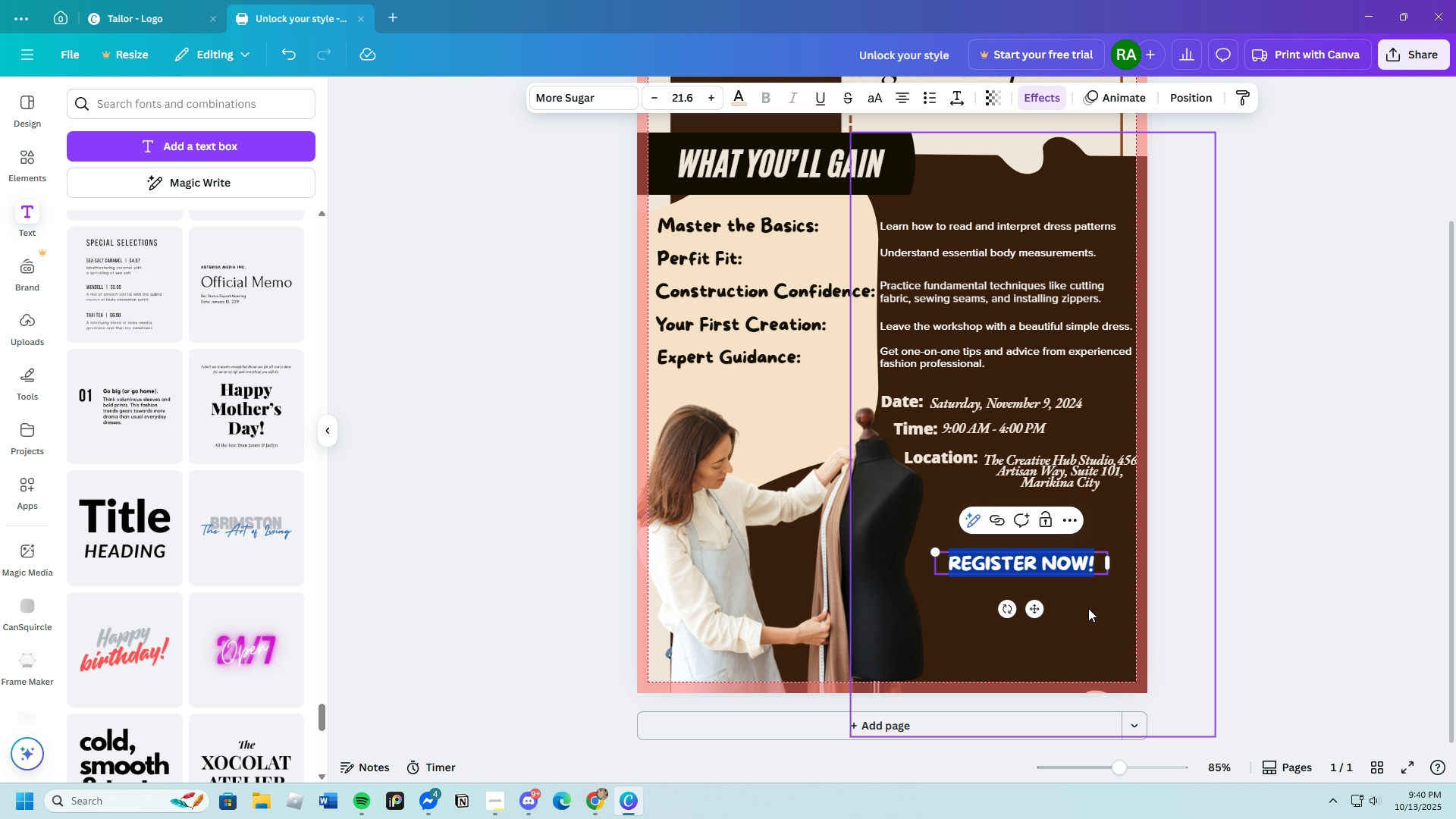 
left_click([1315, 636])
 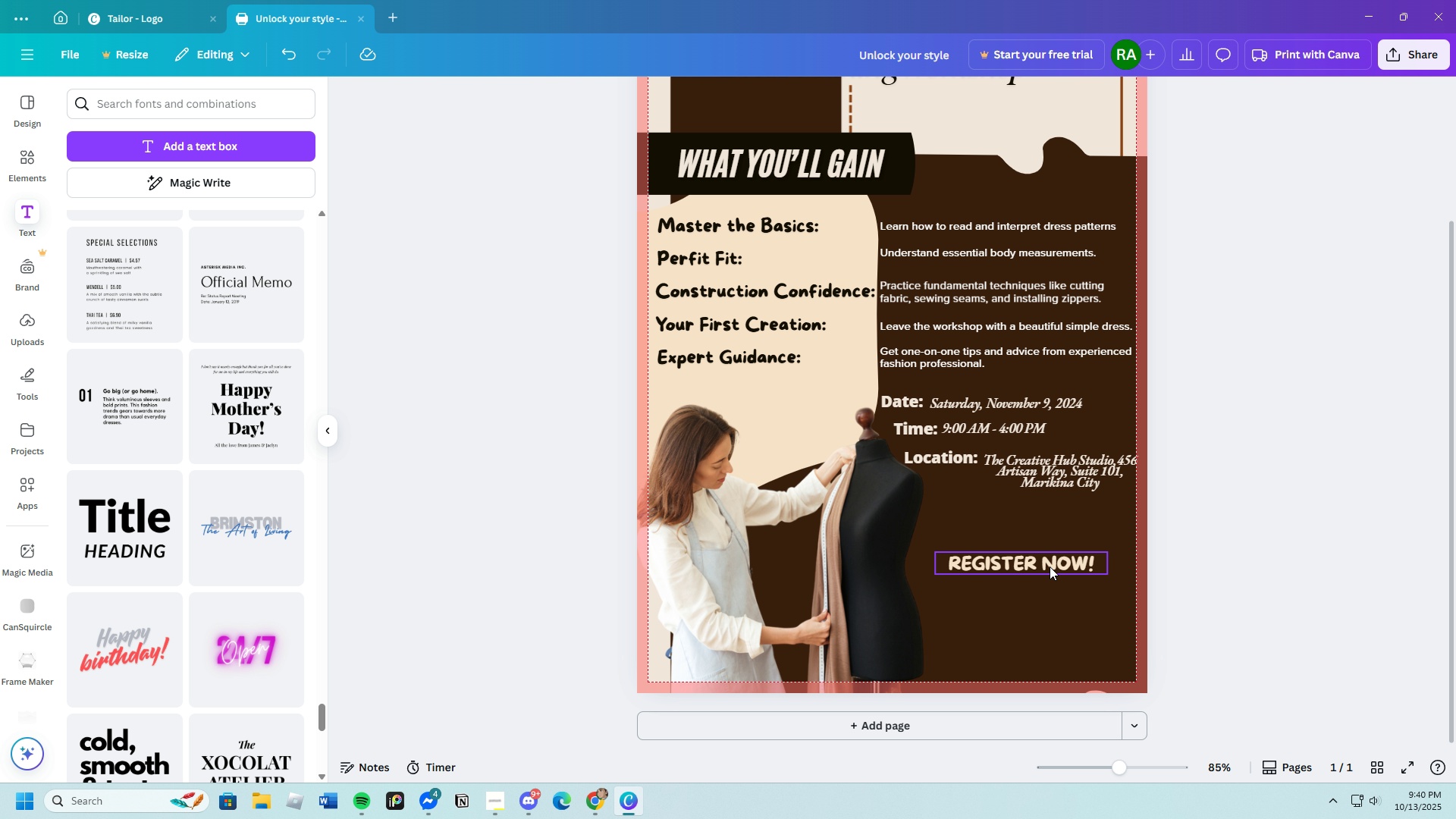 
left_click_drag(start_coordinate=[1050, 566], to_coordinate=[1031, 544])
 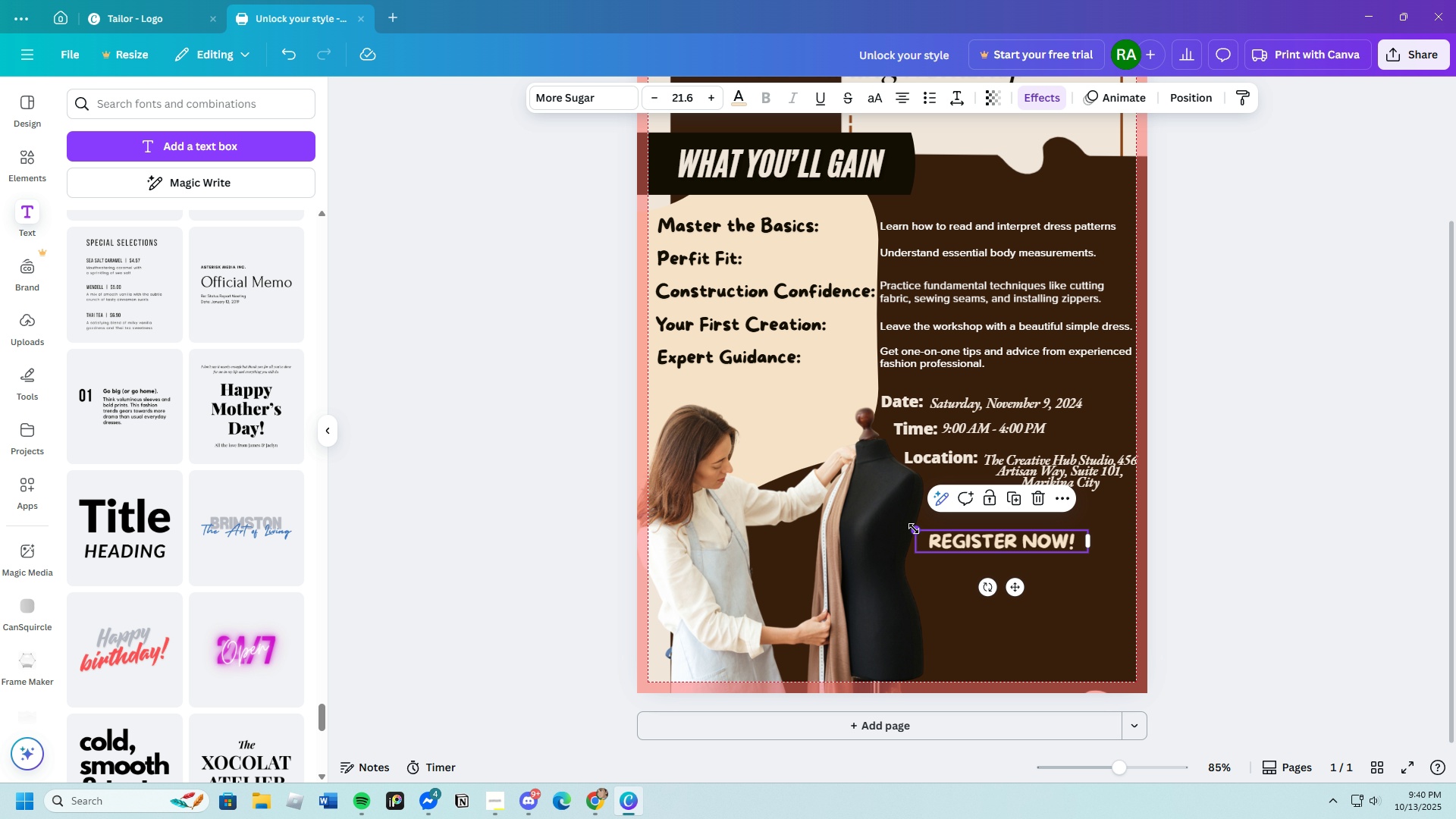 
left_click_drag(start_coordinate=[916, 530], to_coordinate=[855, 505])
 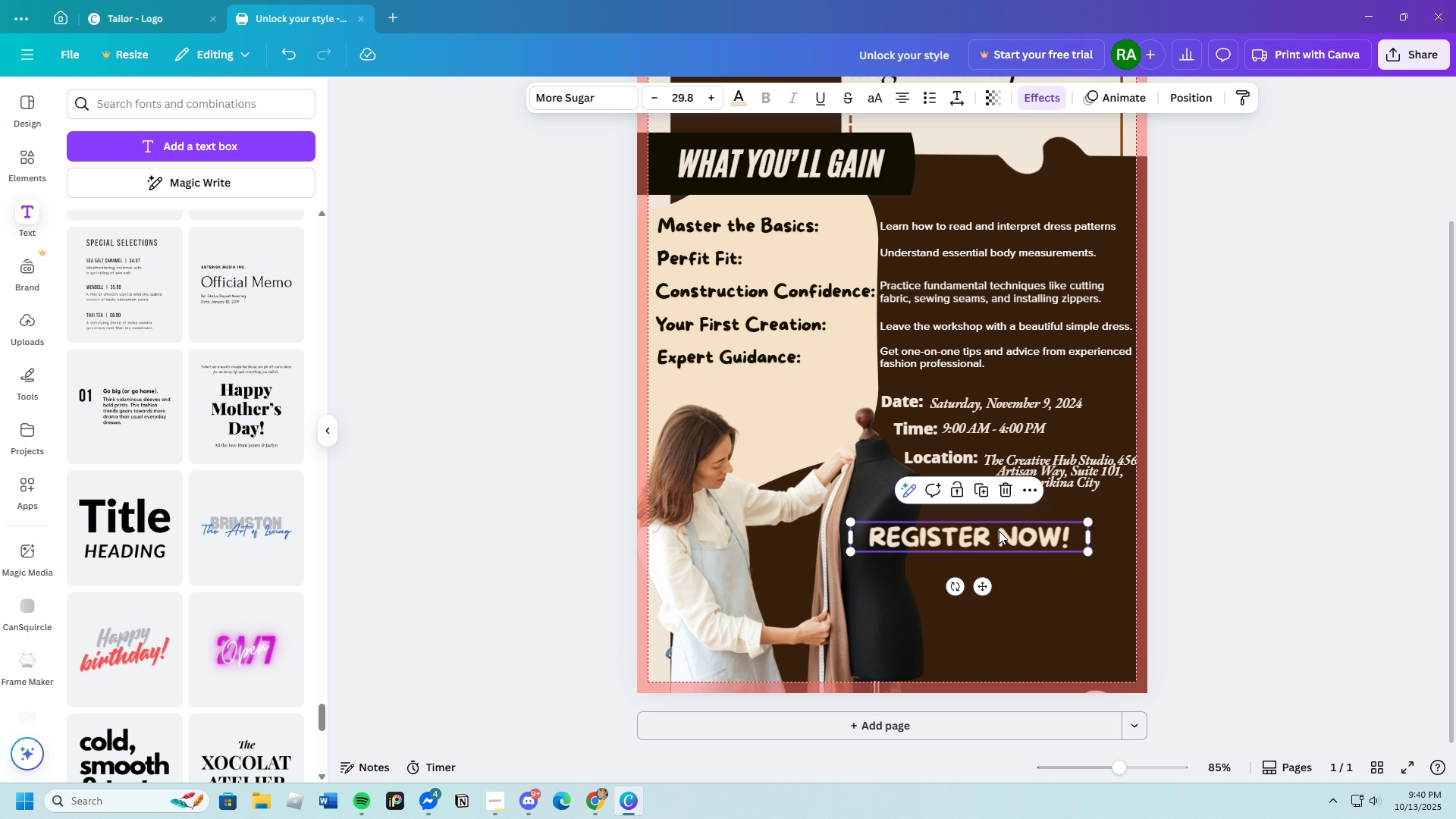 
left_click_drag(start_coordinate=[996, 532], to_coordinate=[1008, 529])
 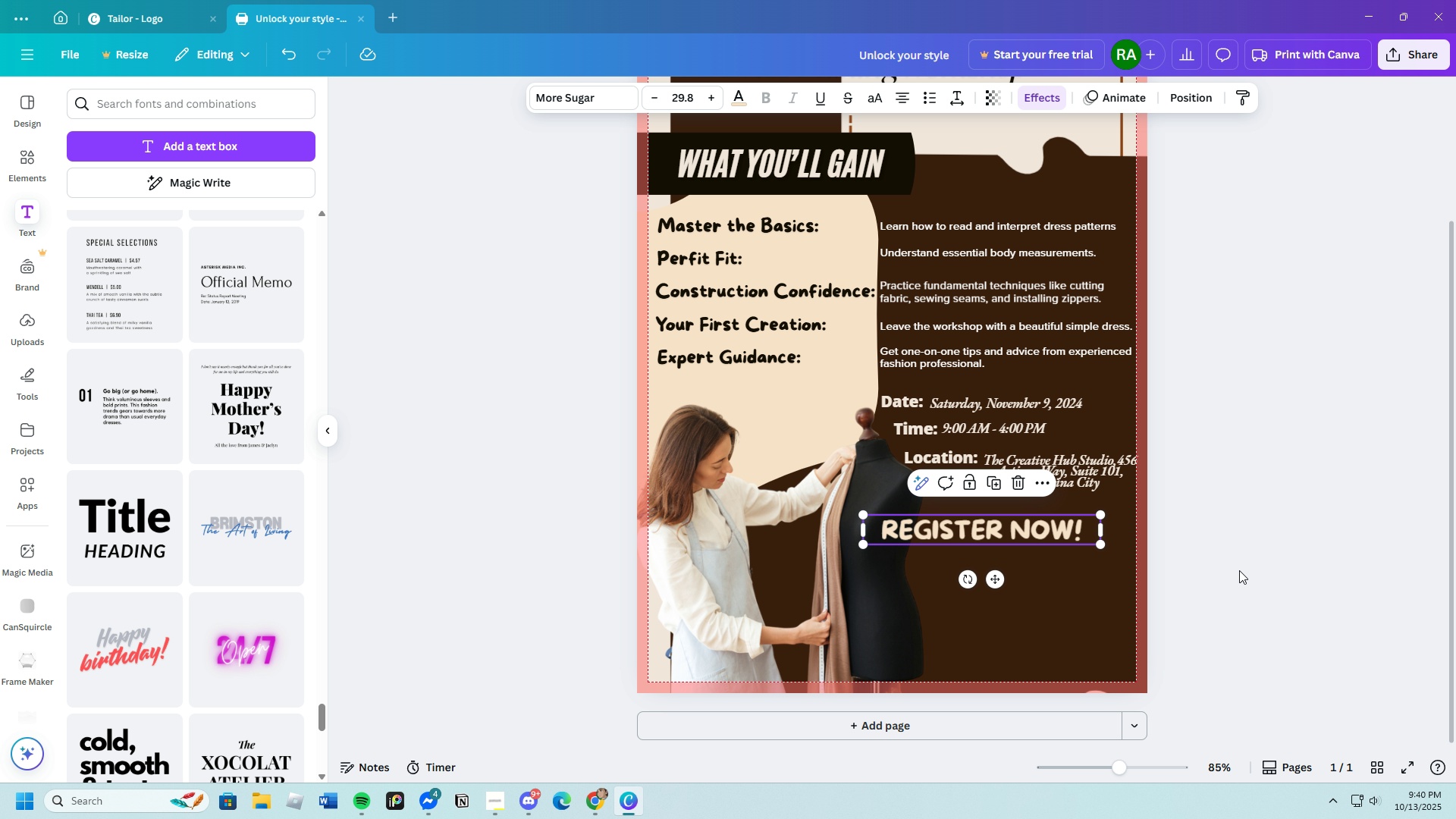 
left_click([1239, 570])
 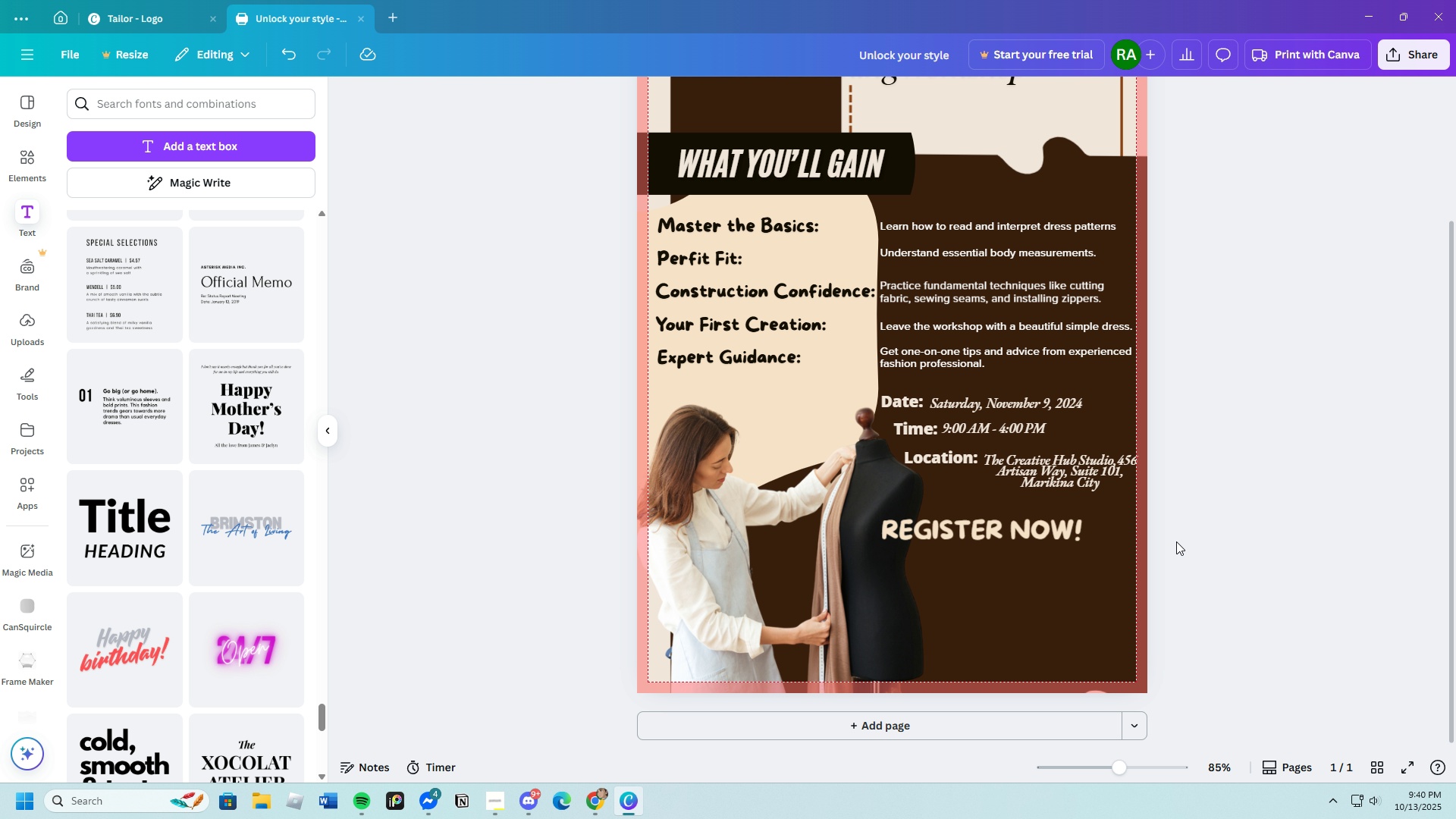 
wait(5.1)
 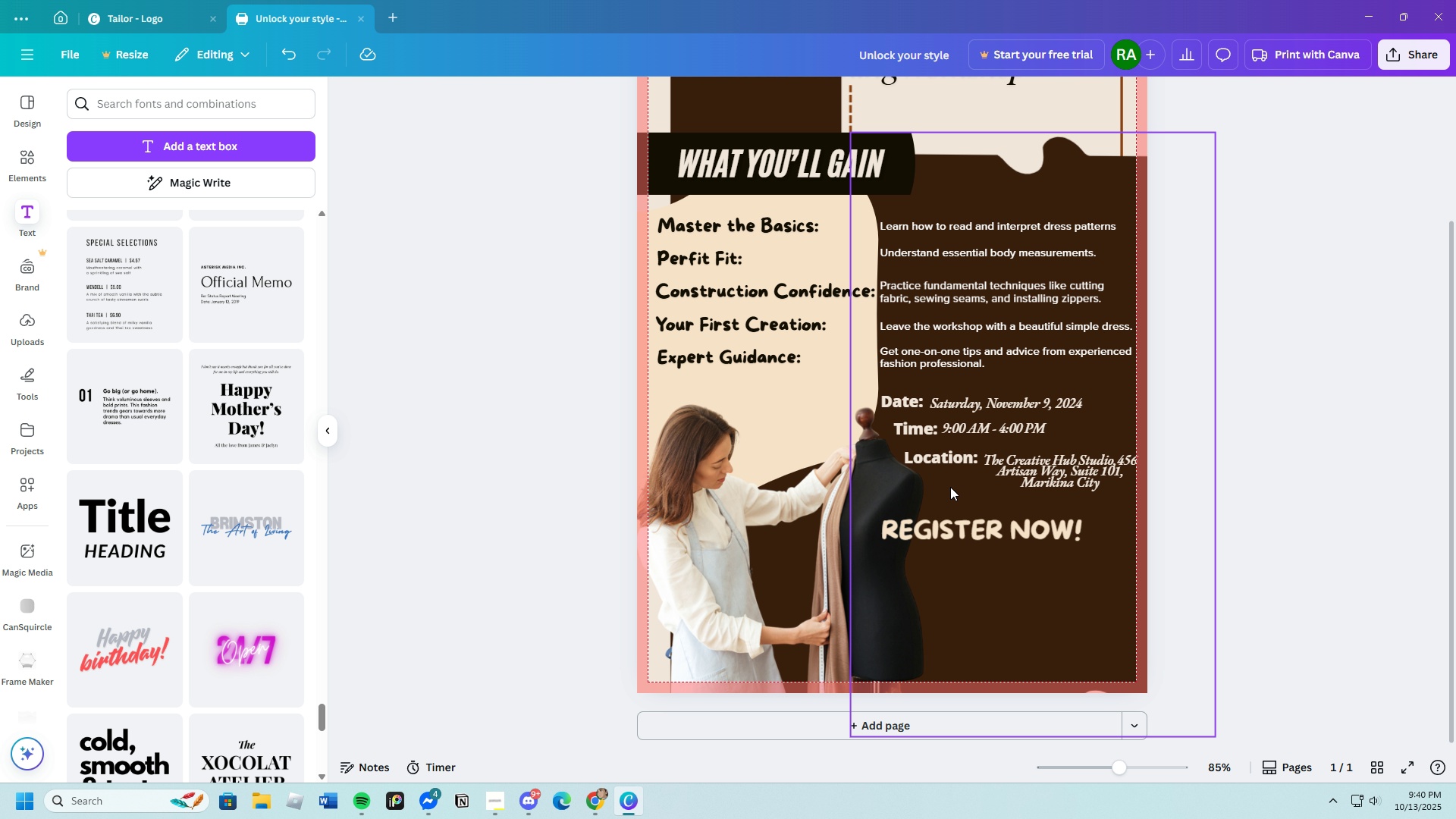 
left_click([948, 362])
 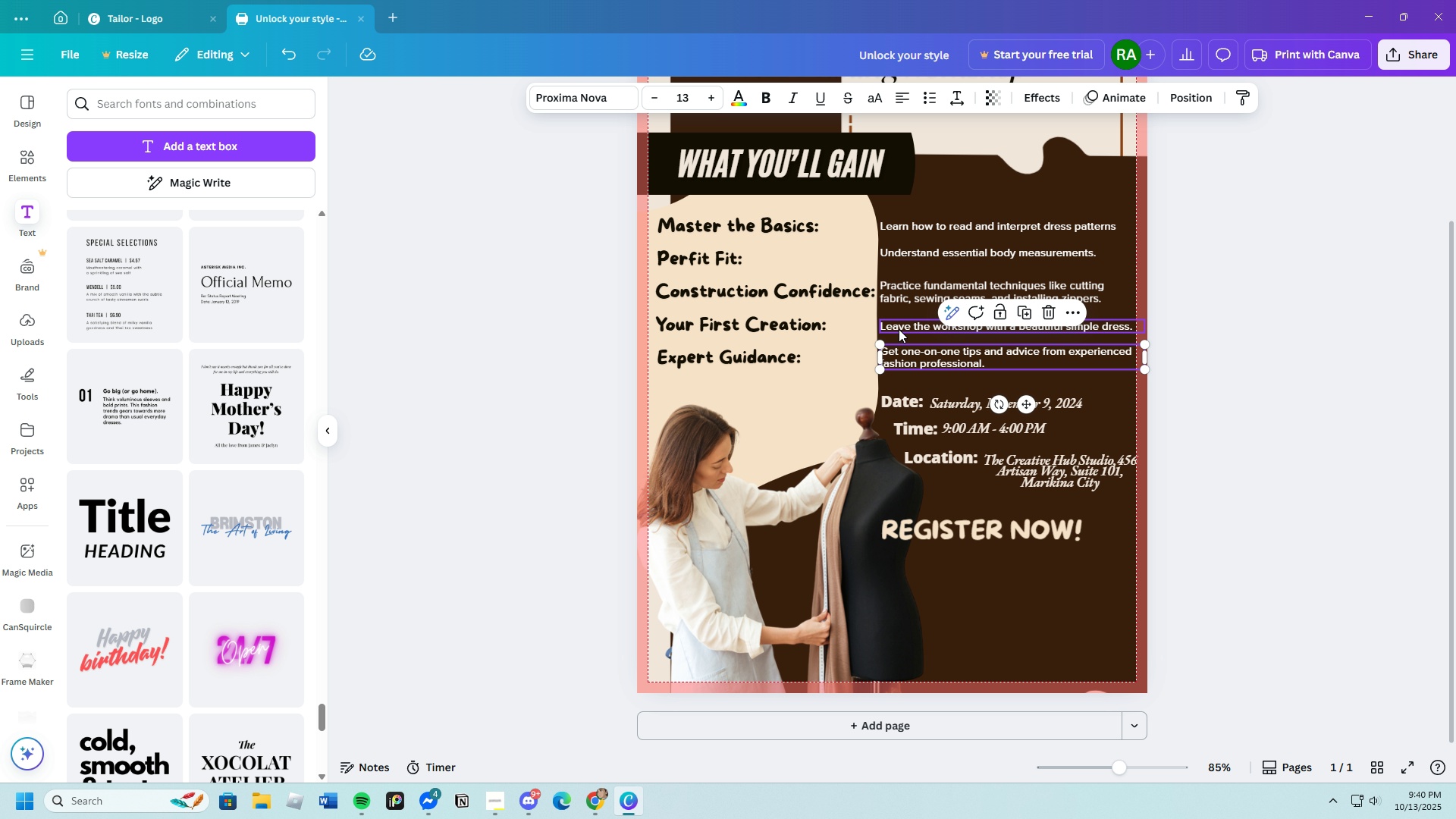 
left_click([899, 329])
 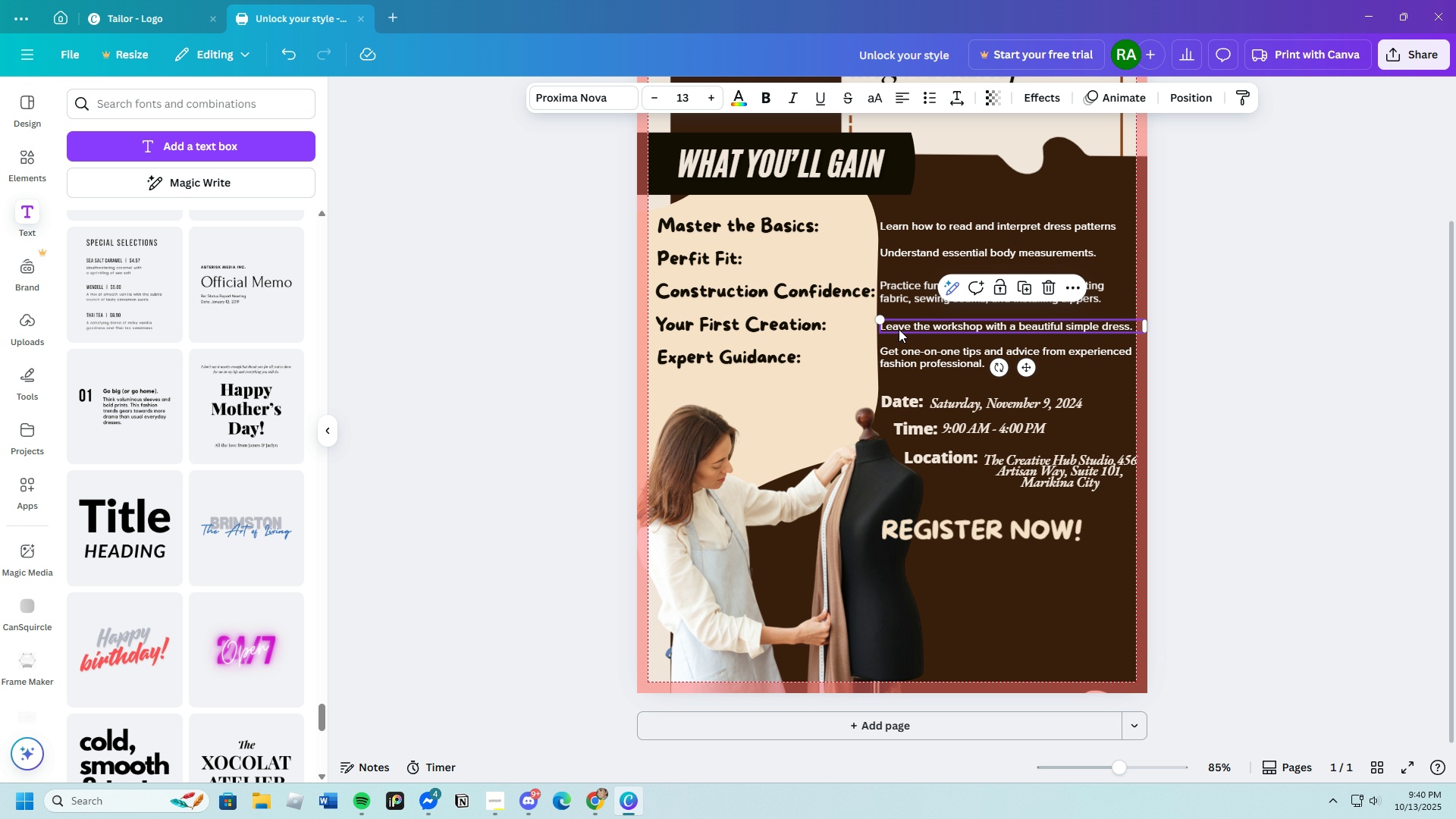 
key(Control+C)
 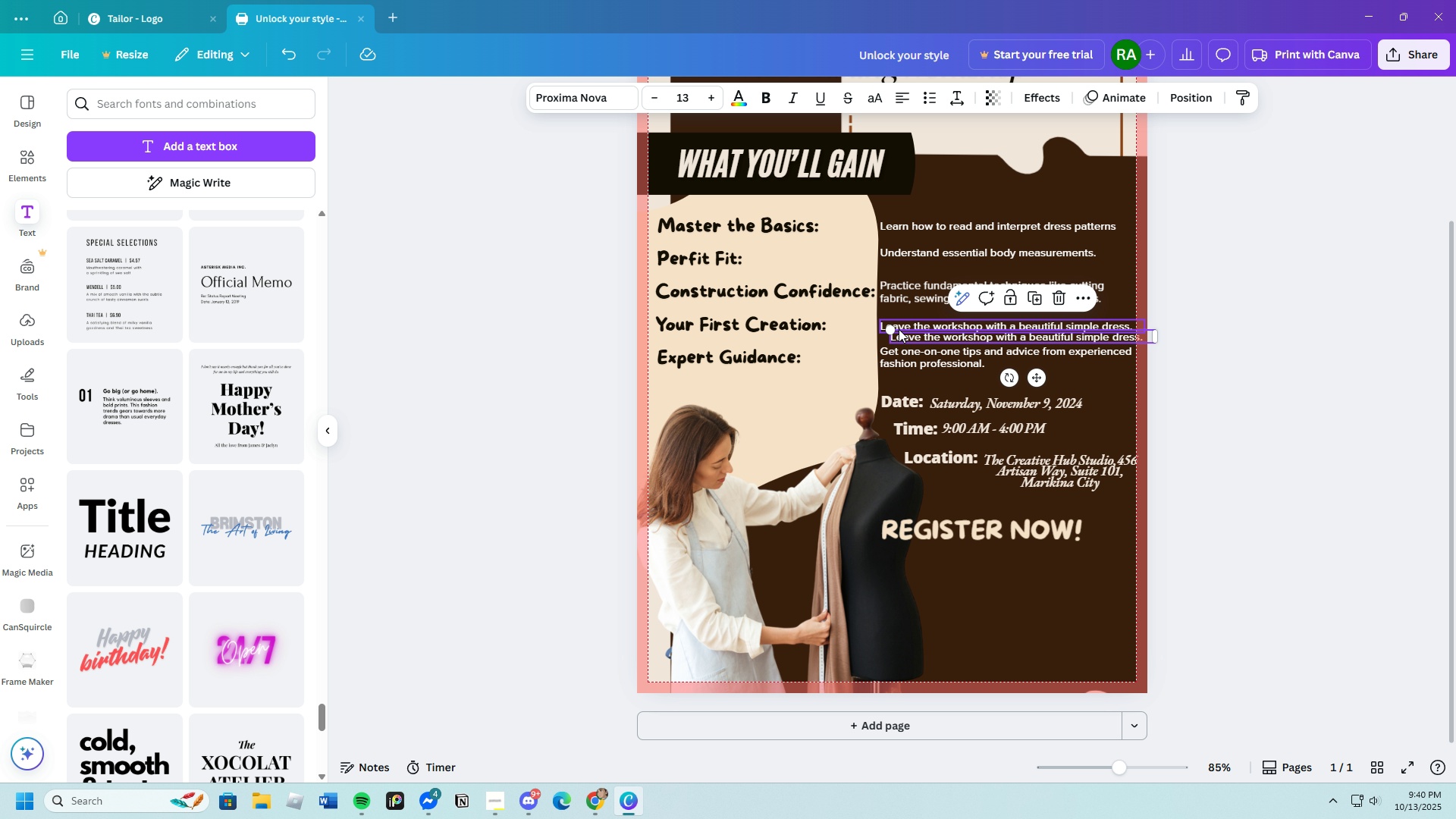 
key(Control+V)
 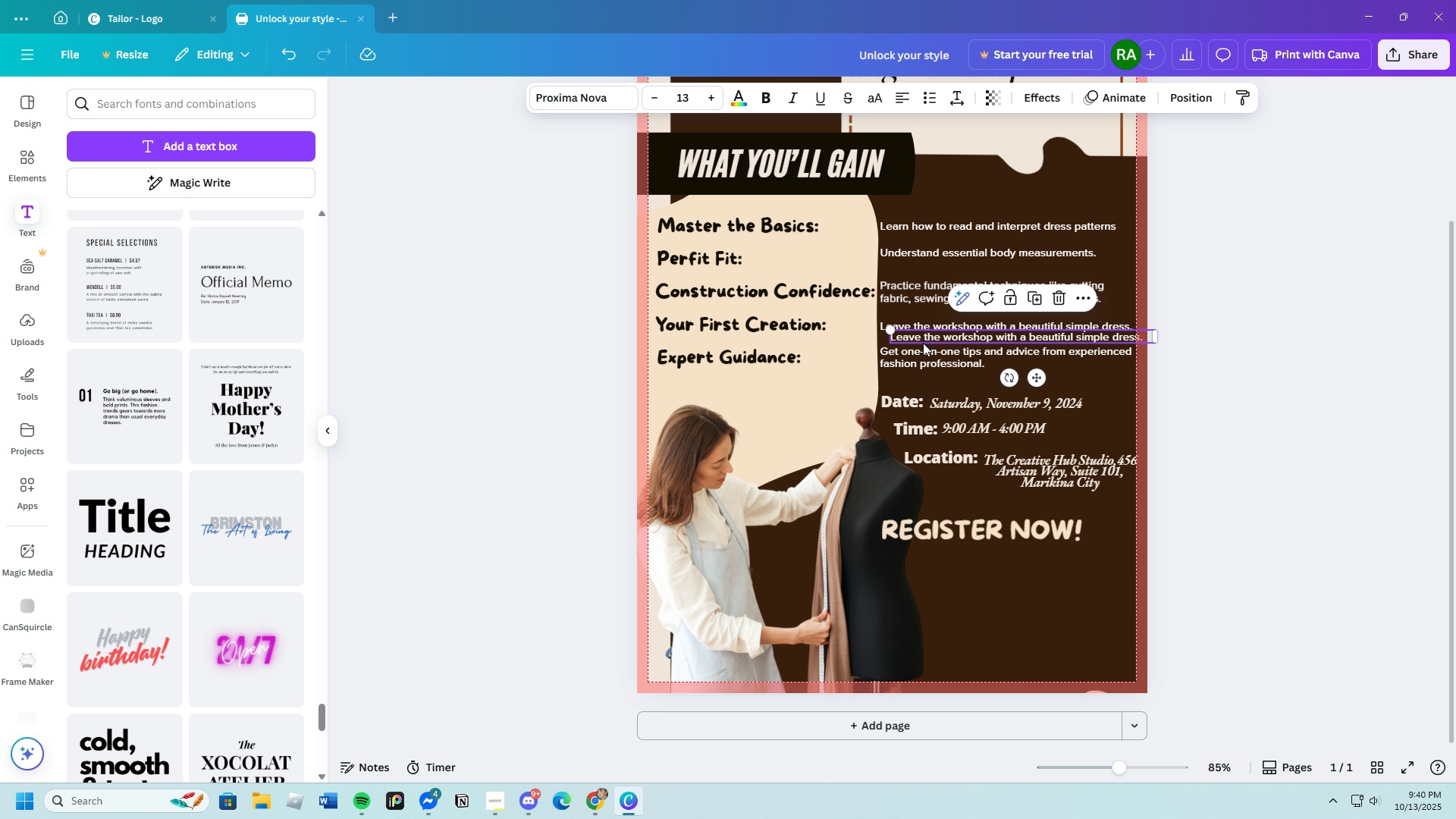 
left_click_drag(start_coordinate=[923, 340], to_coordinate=[923, 587])
 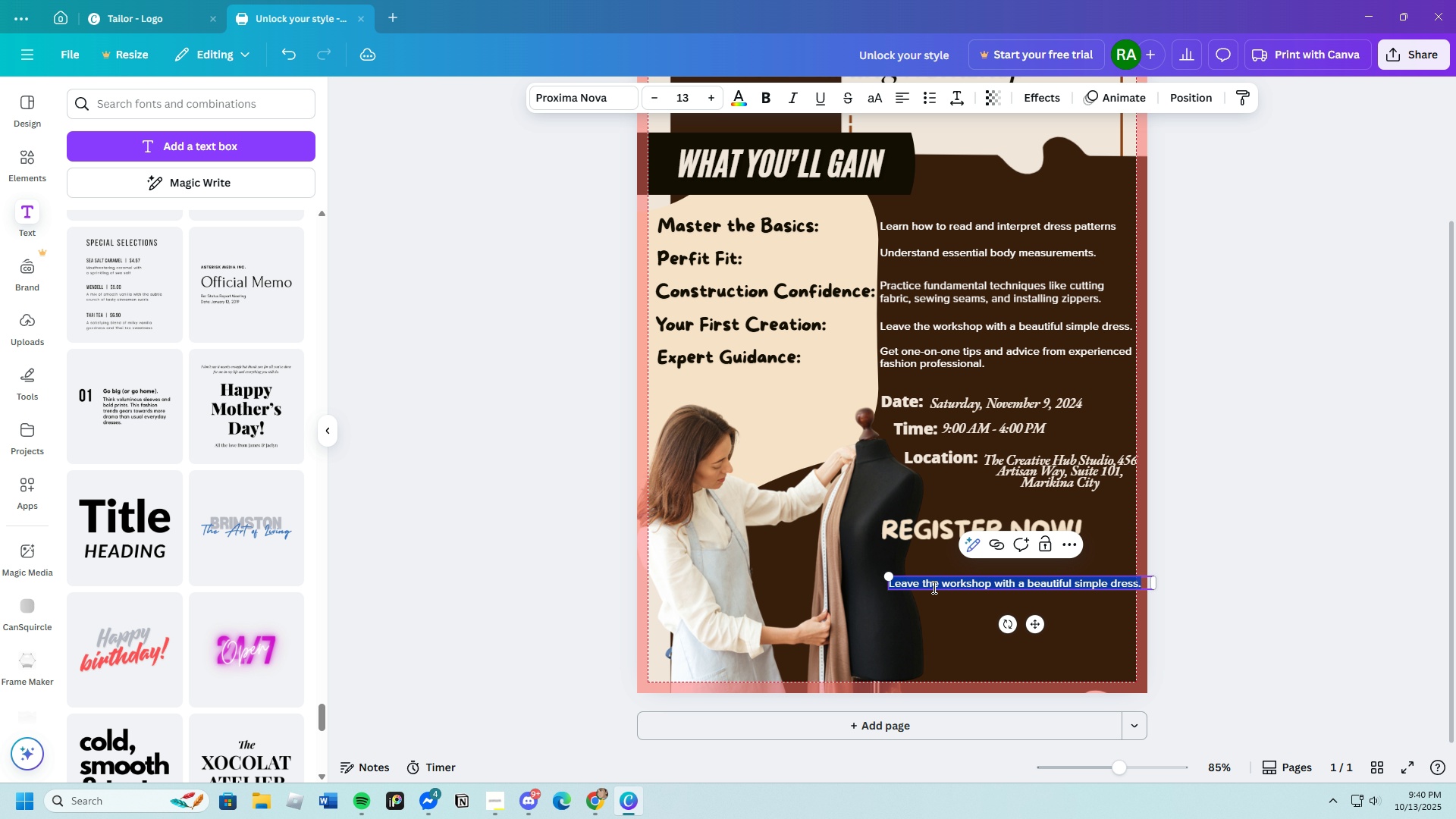 
left_click([933, 587])
 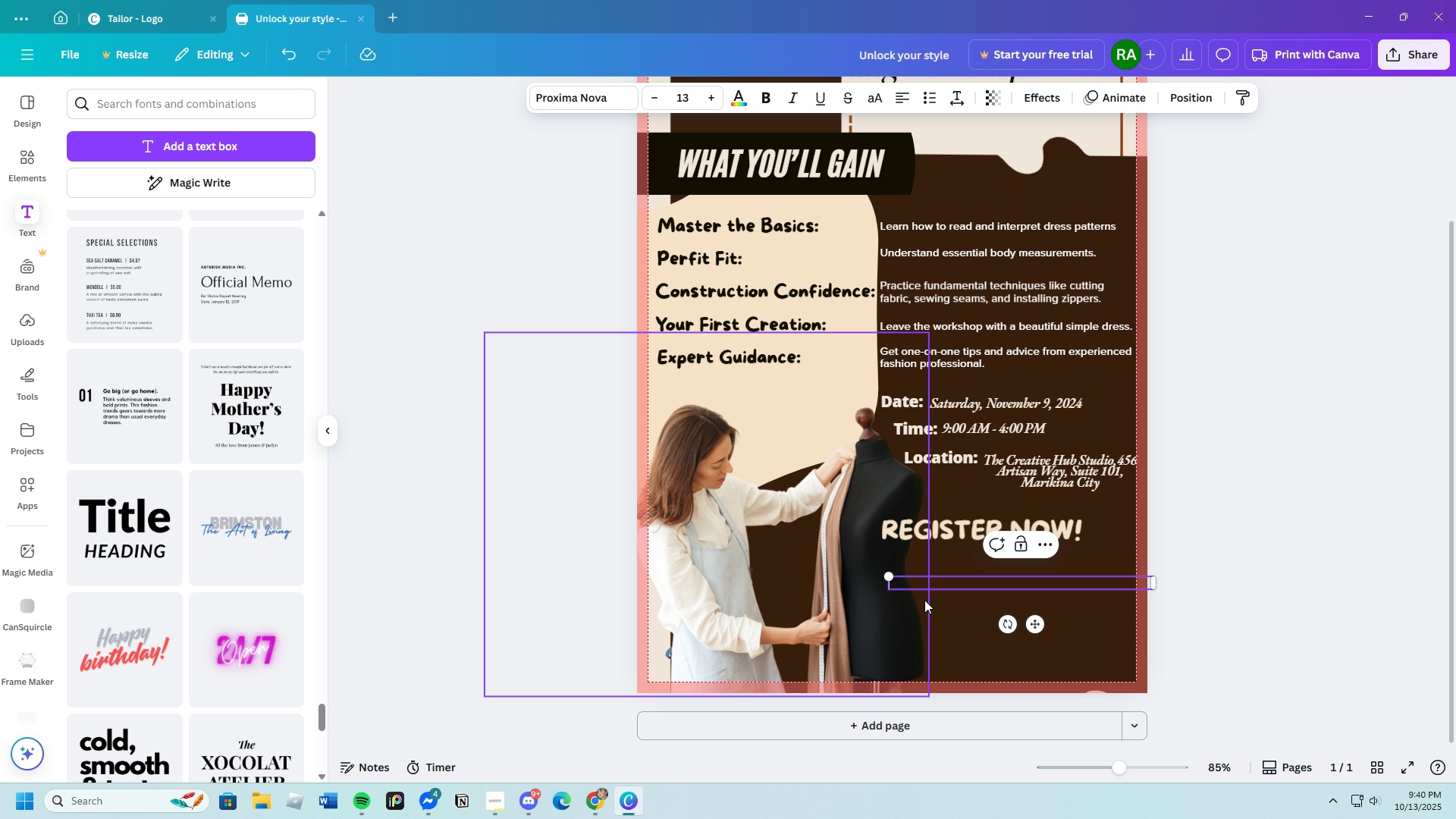 
key(Backspace)
 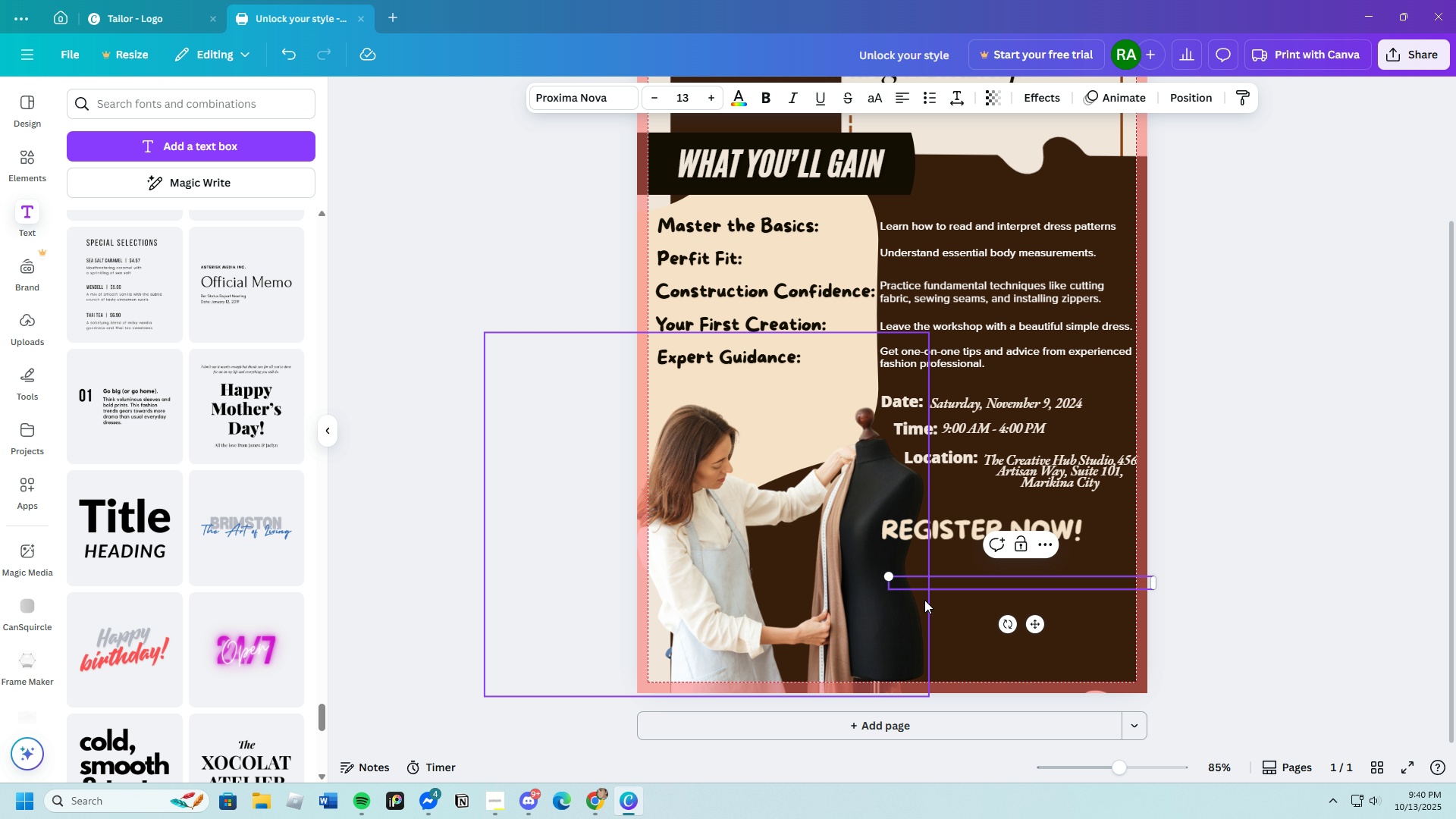 
wait(8.17)
 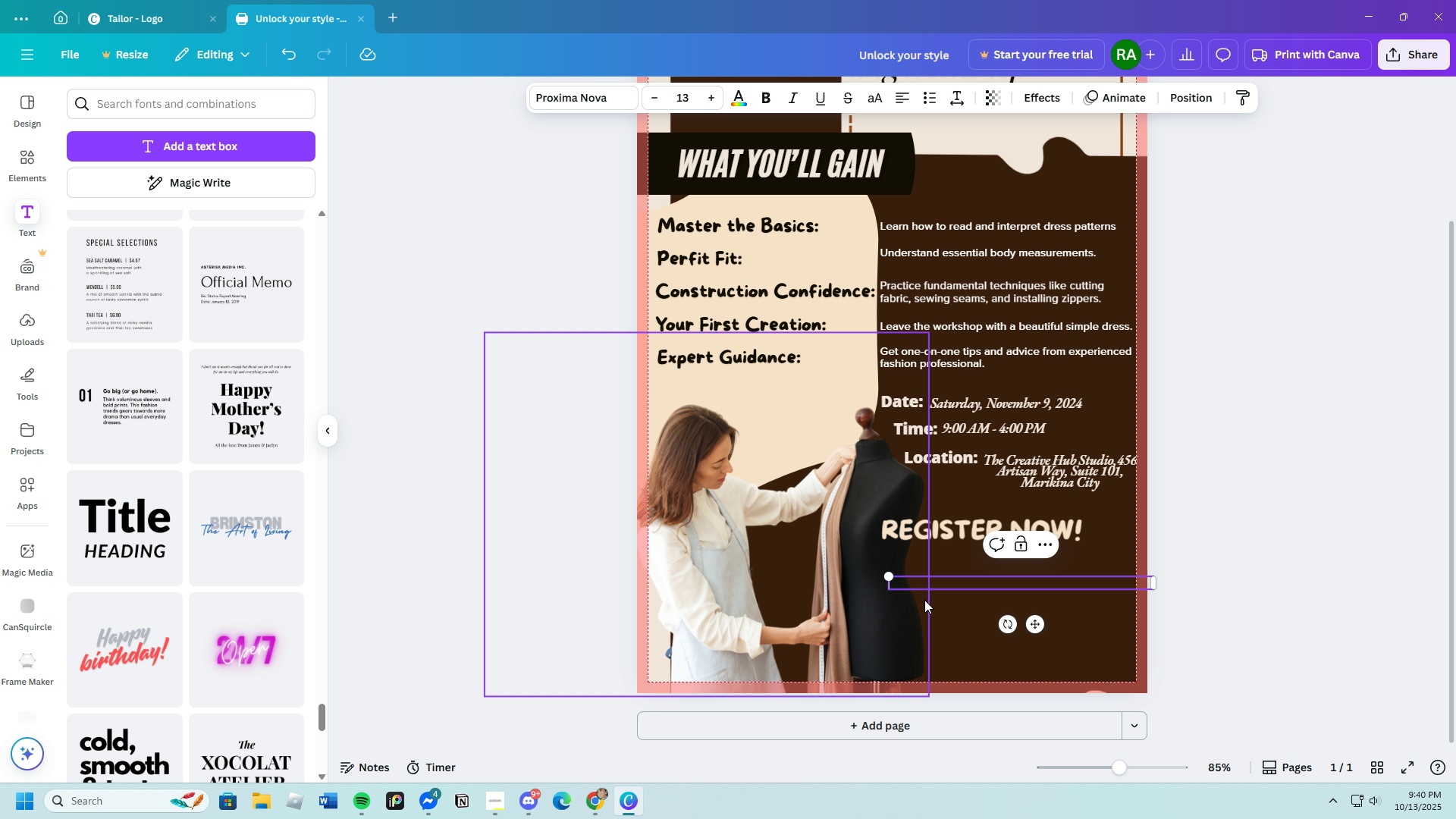 
type(+099-431-7991)
 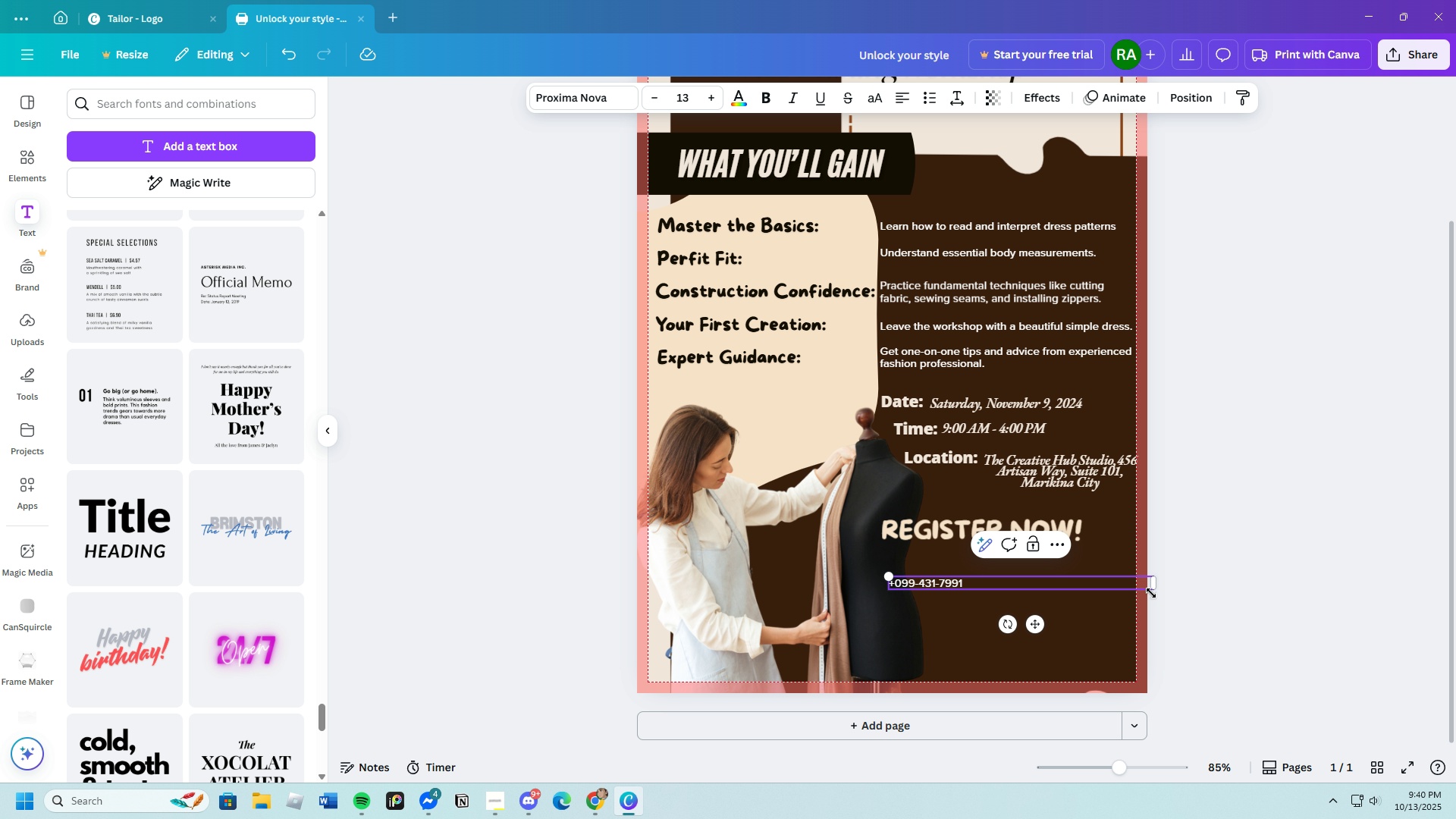 
left_click_drag(start_coordinate=[1155, 582], to_coordinate=[975, 576])
 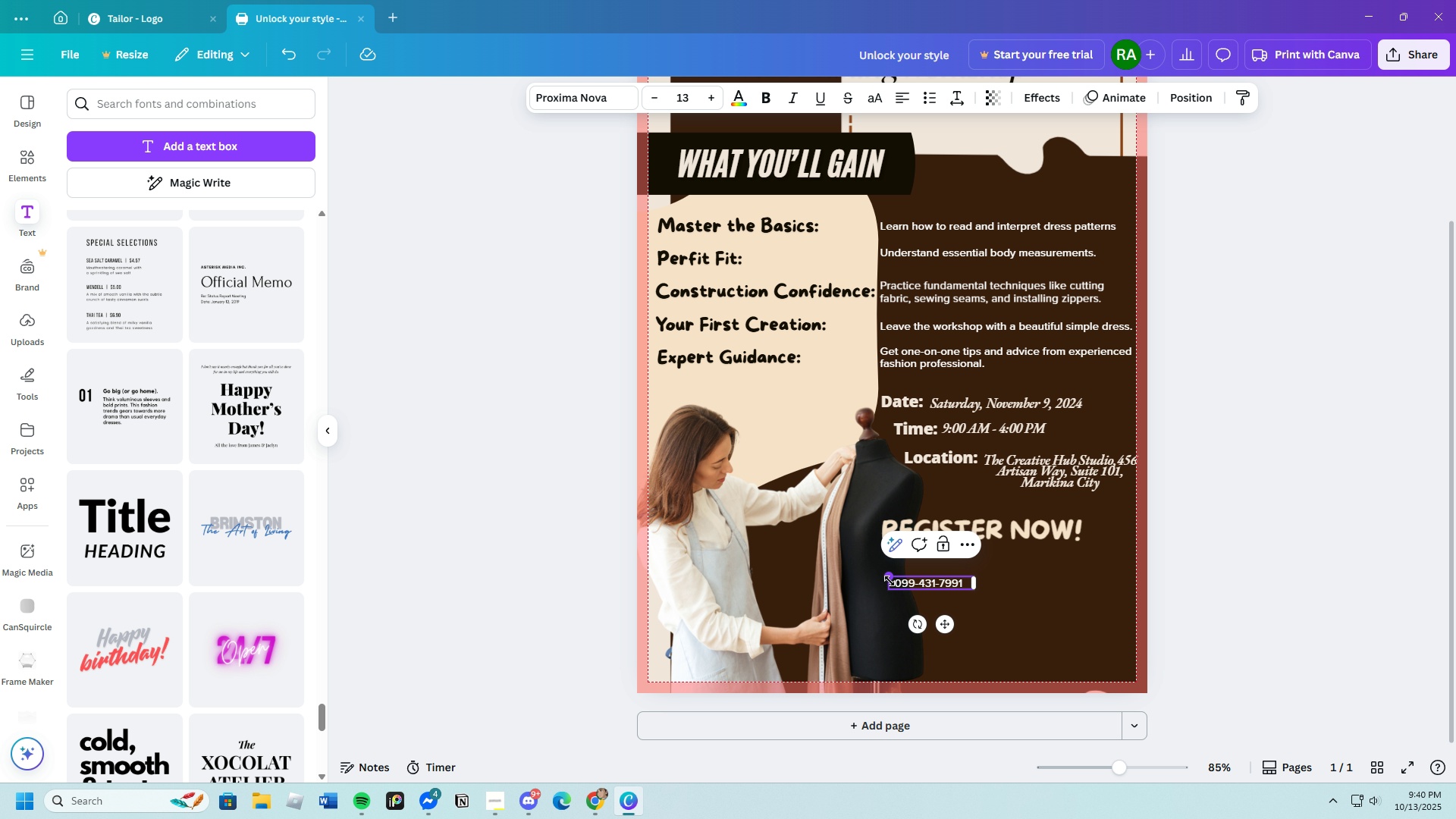 
left_click_drag(start_coordinate=[889, 579], to_coordinate=[835, 563])
 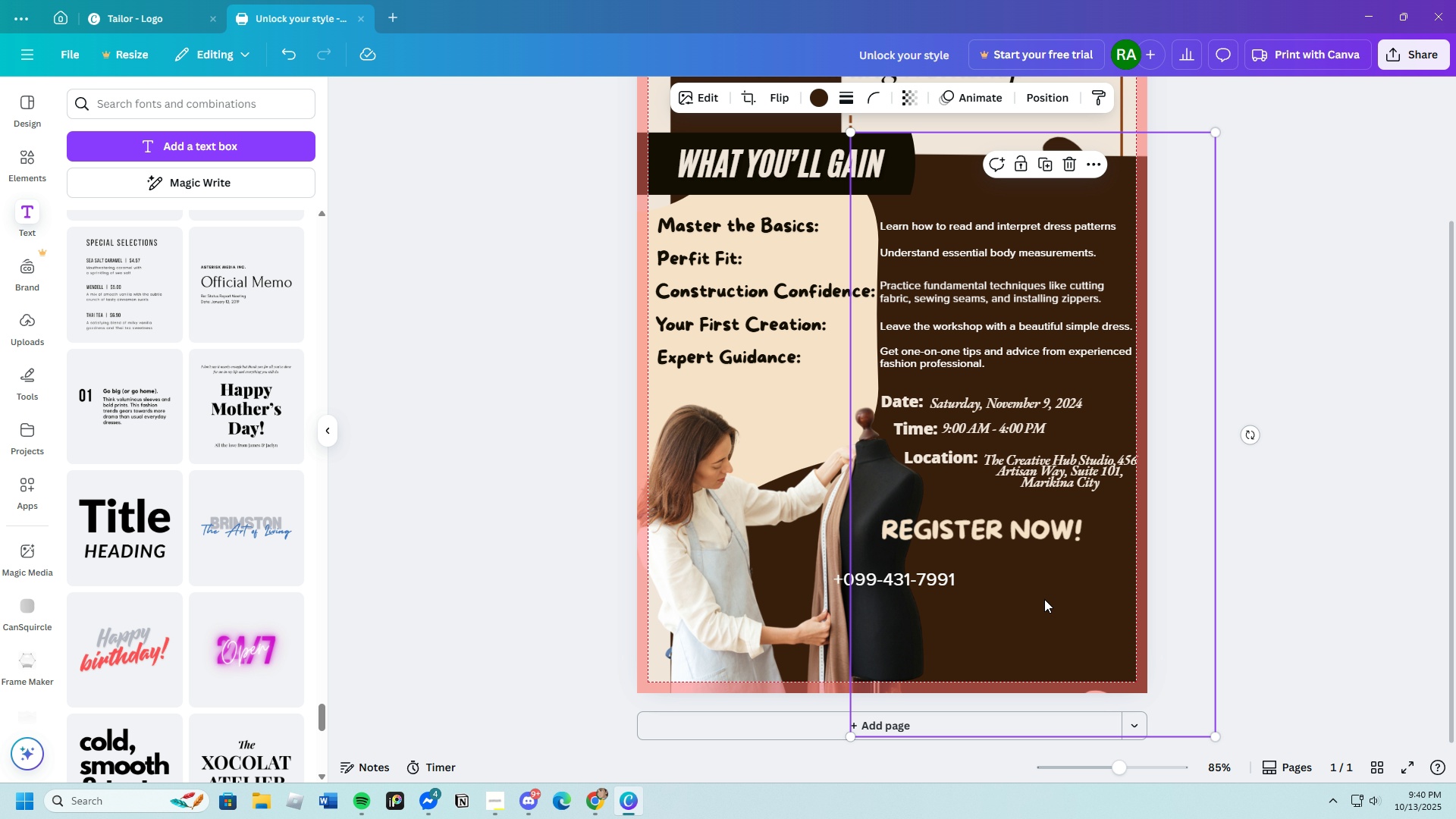 
left_click([1044, 599])
 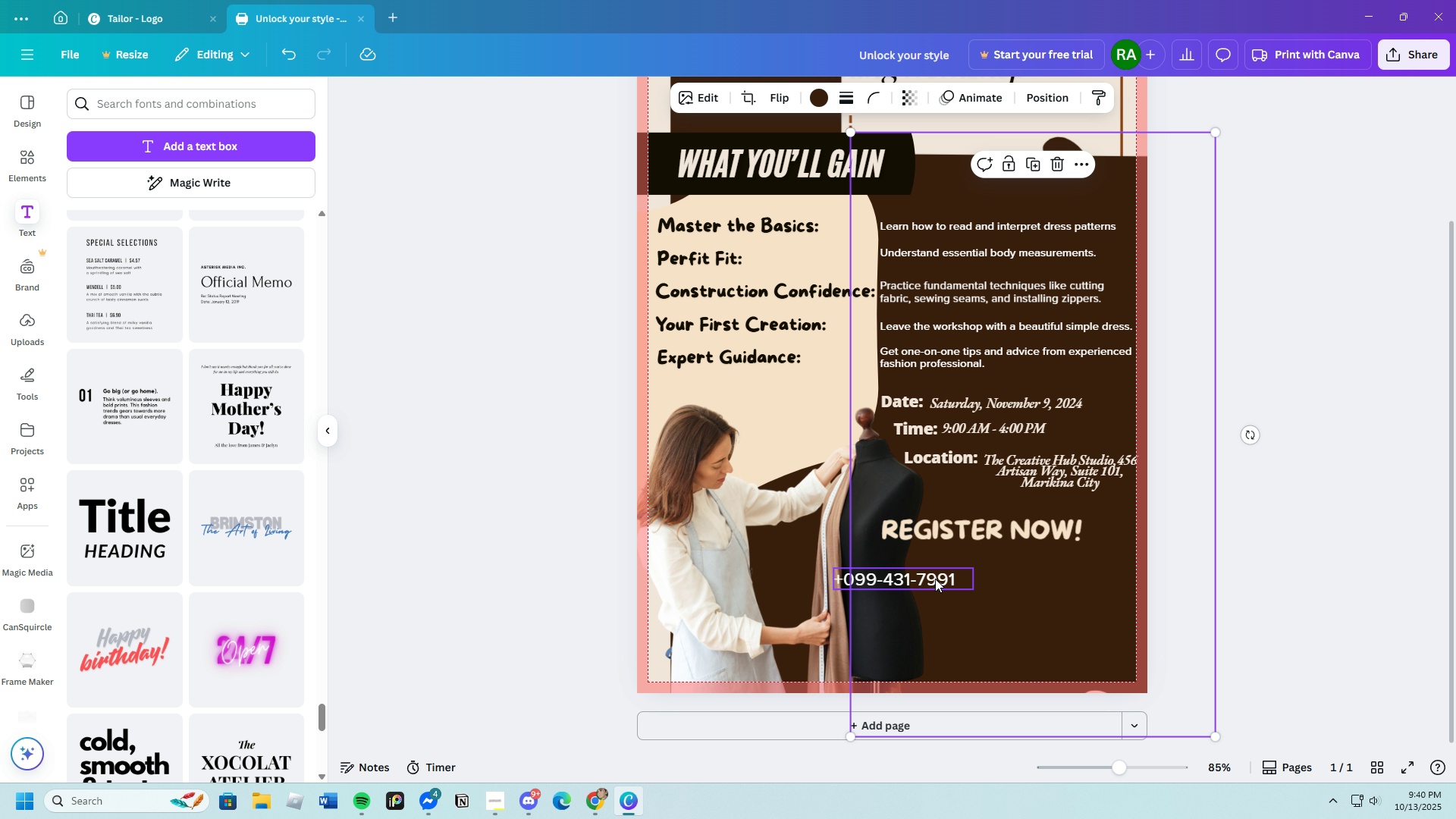 
left_click_drag(start_coordinate=[934, 579], to_coordinate=[993, 579])
 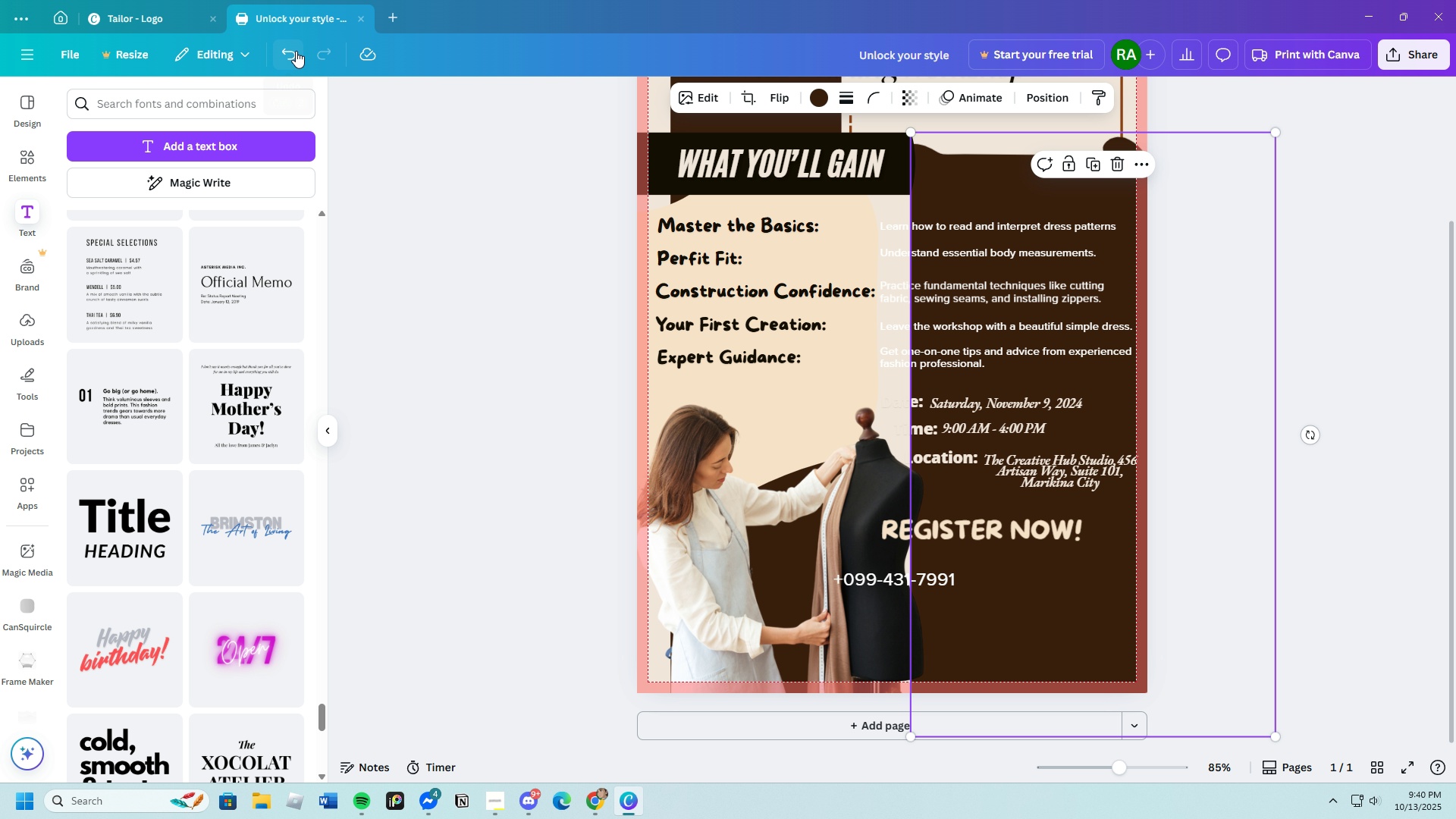 
left_click([287, 51])
 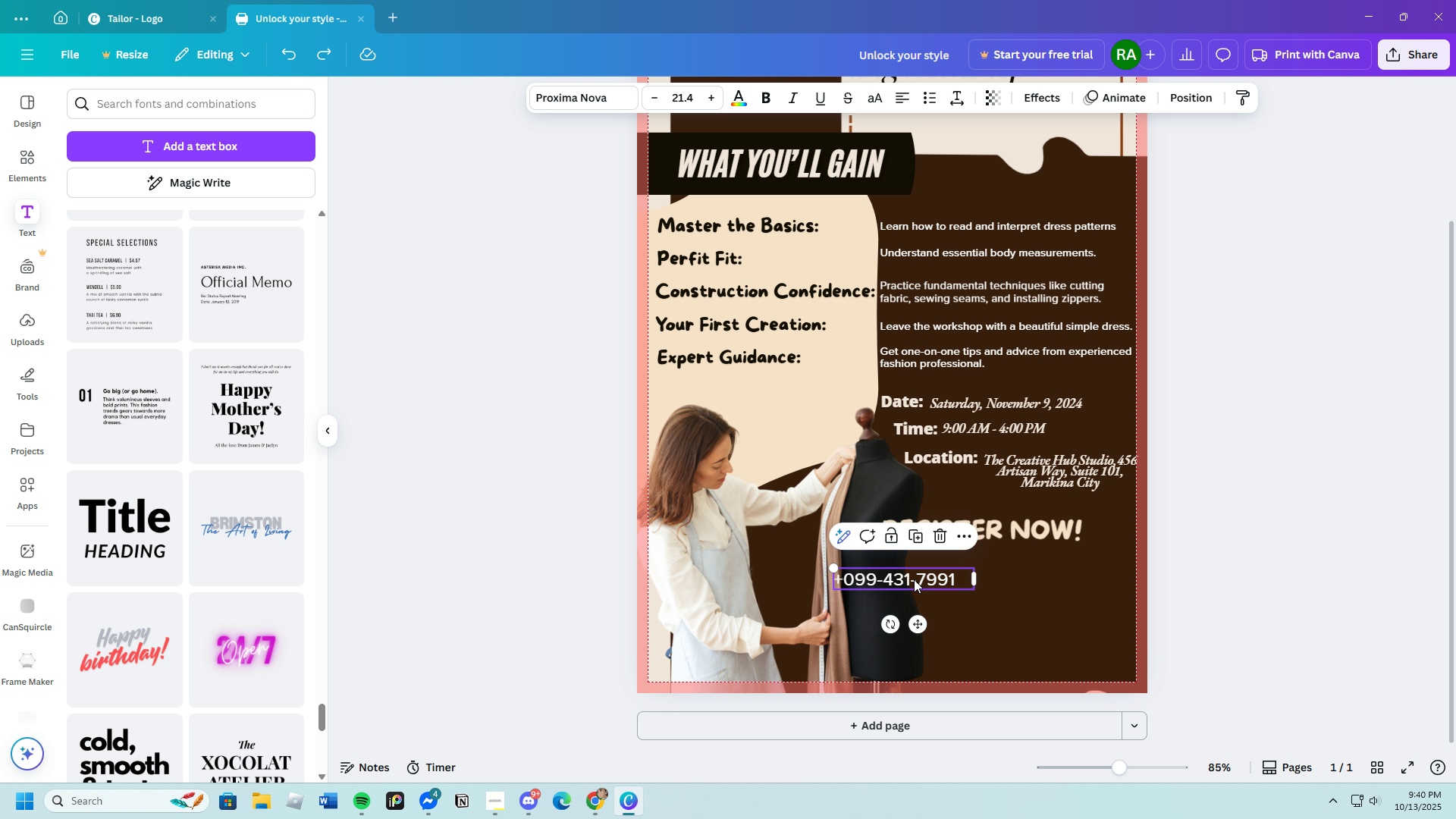 
left_click_drag(start_coordinate=[912, 576], to_coordinate=[984, 566])
 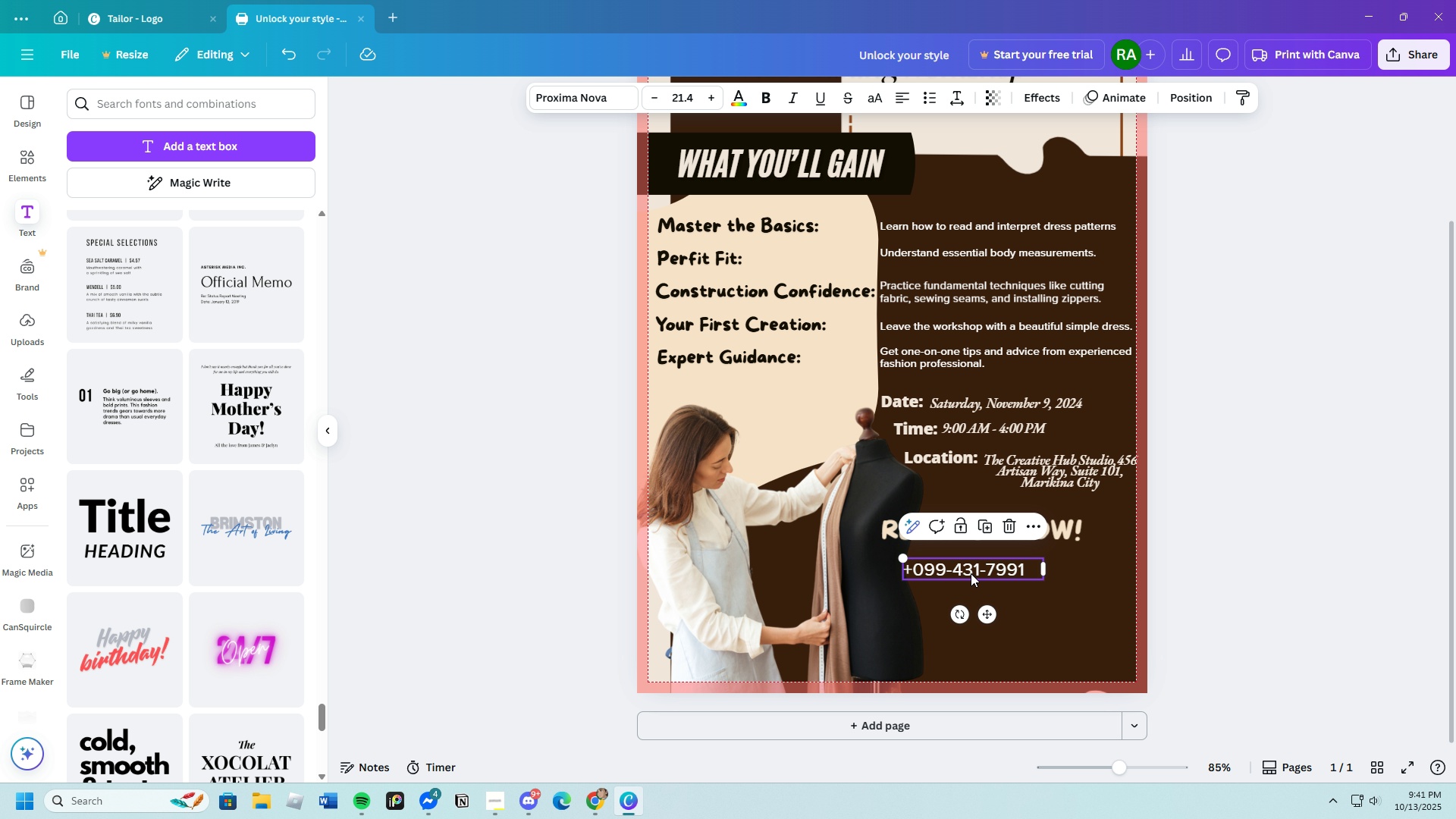 
left_click_drag(start_coordinate=[971, 571], to_coordinate=[981, 571])
 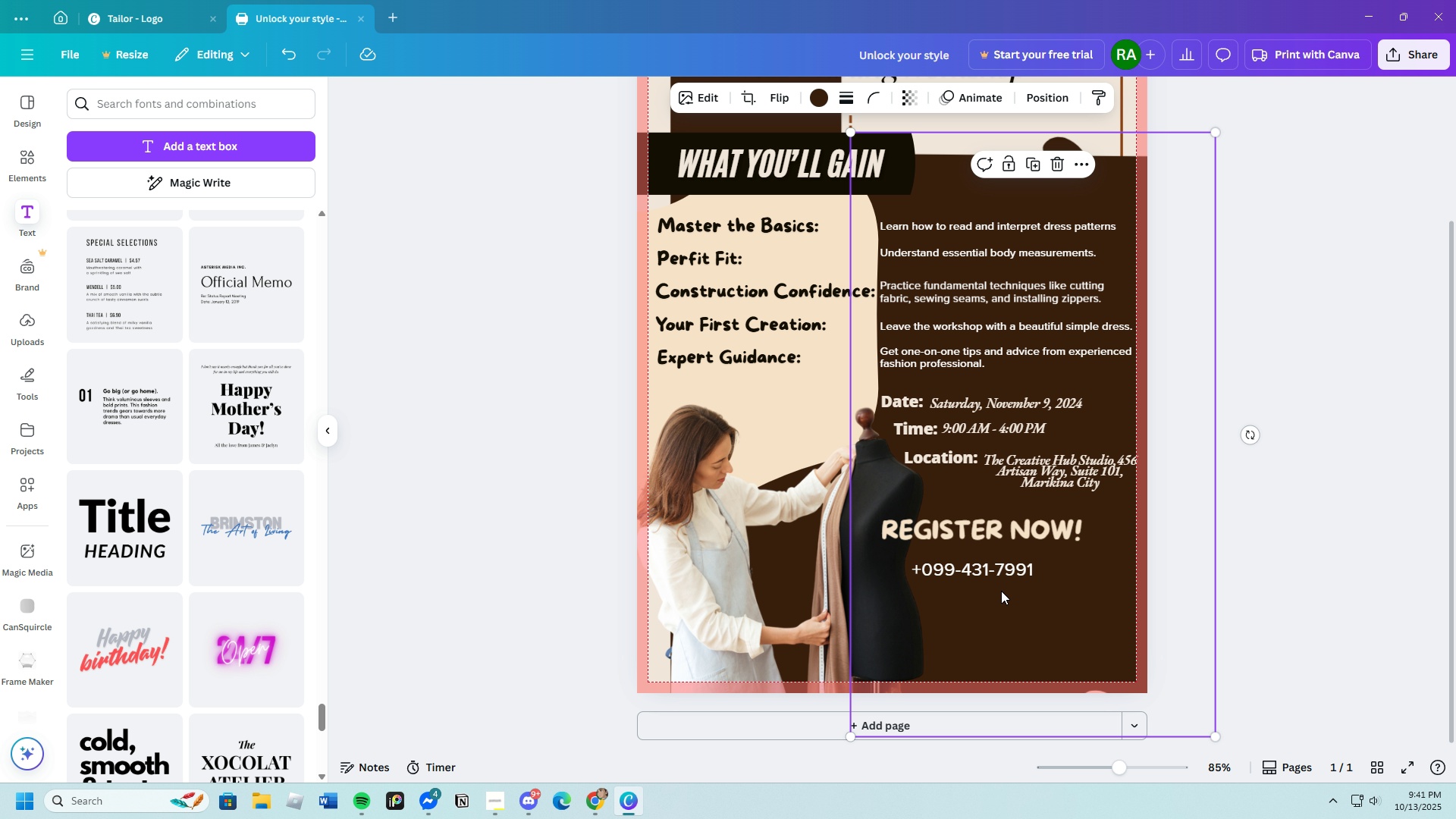 
left_click([1001, 591])
 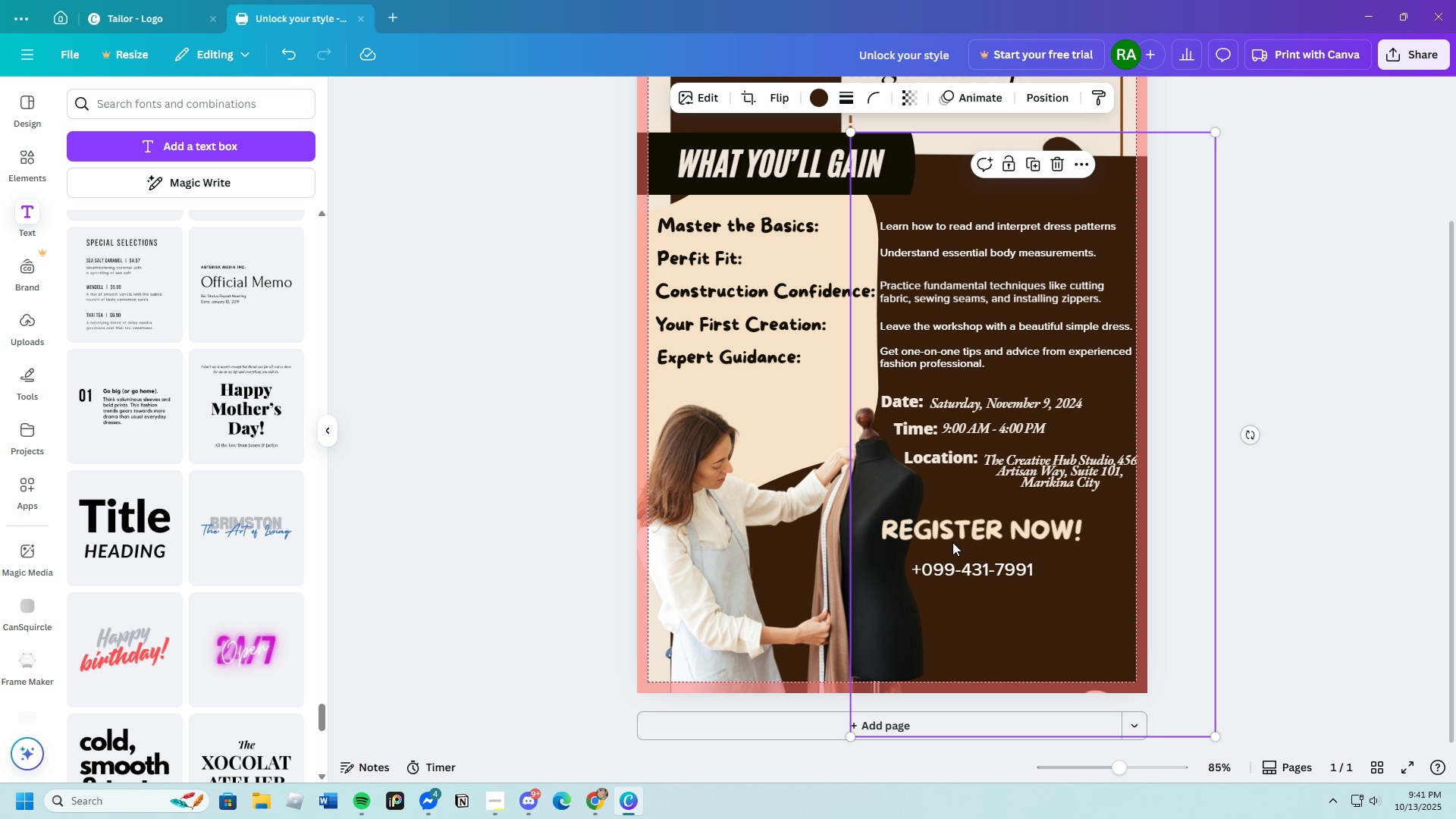 
left_click([949, 535])
 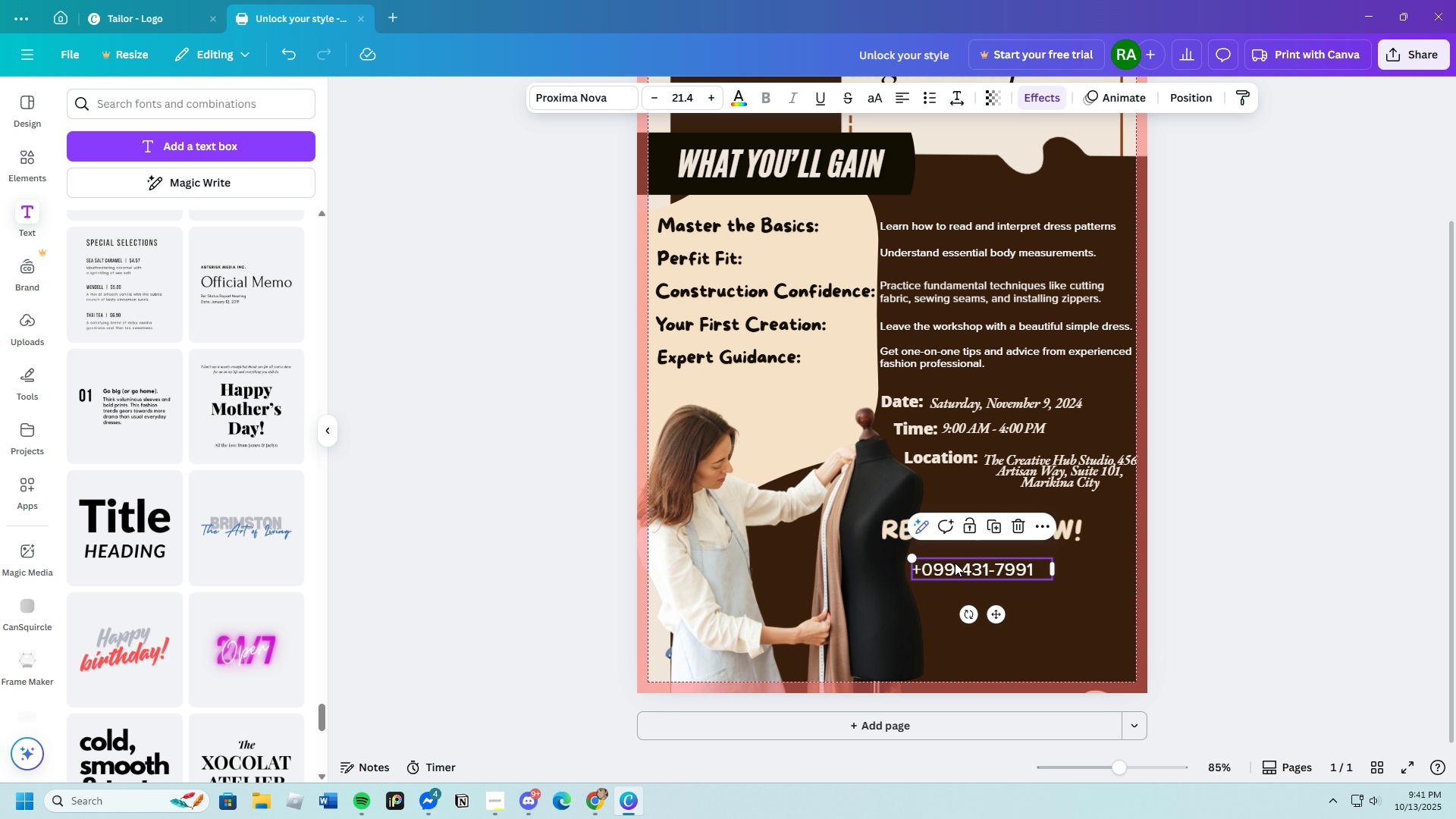 
left_click([955, 563])
 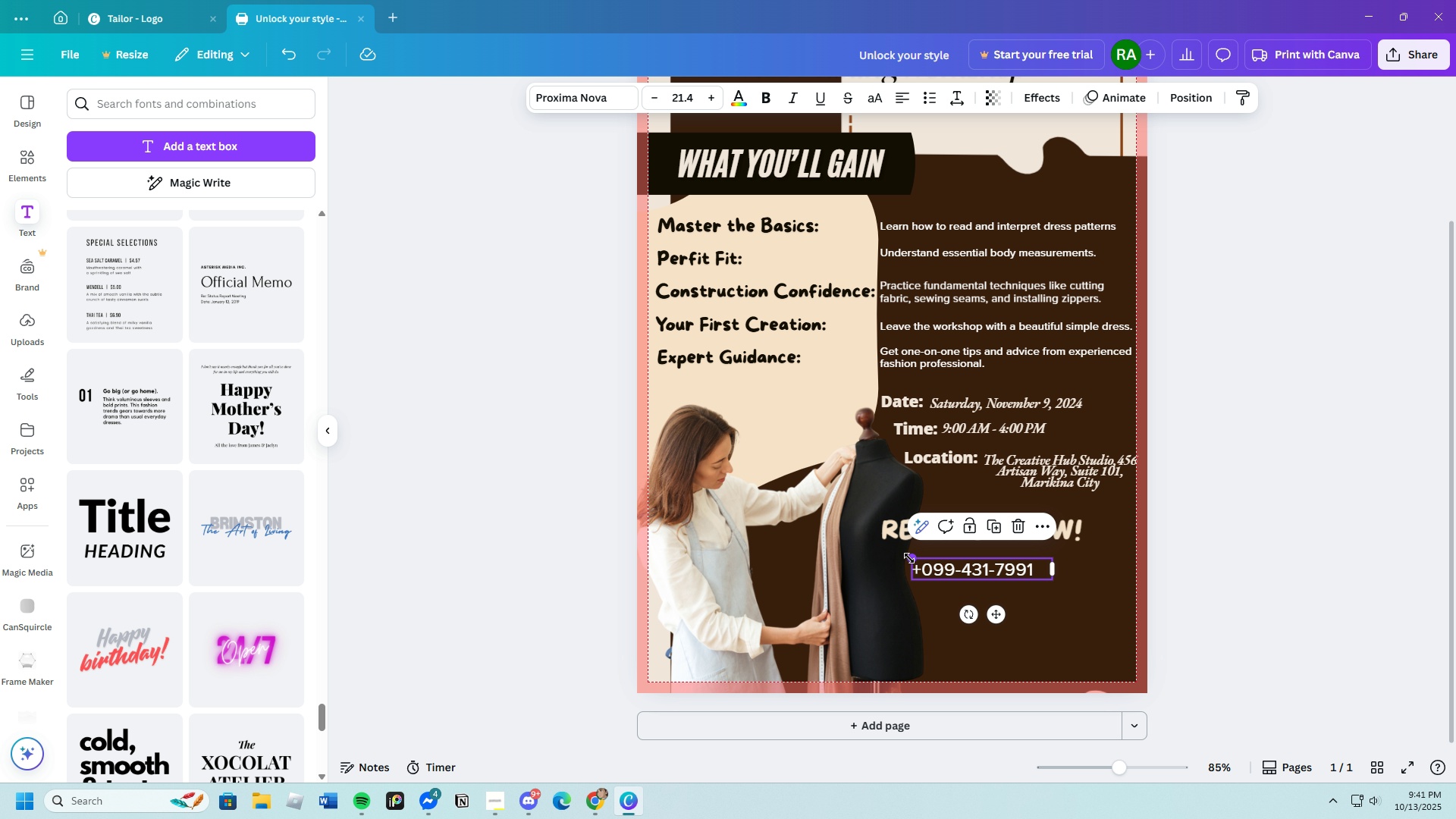 
left_click_drag(start_coordinate=[911, 560], to_coordinate=[922, 564])
 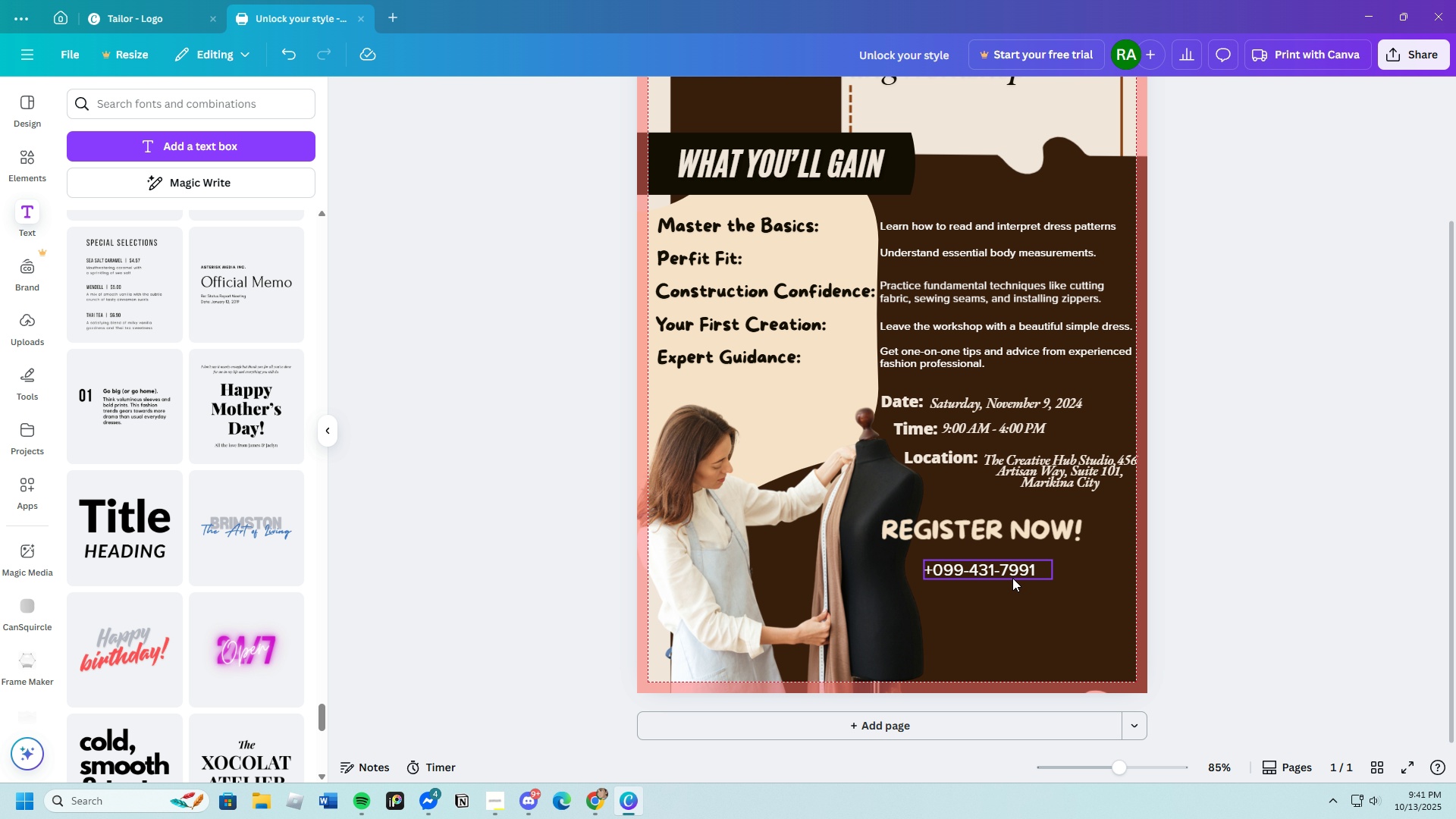 
left_click([997, 573])
 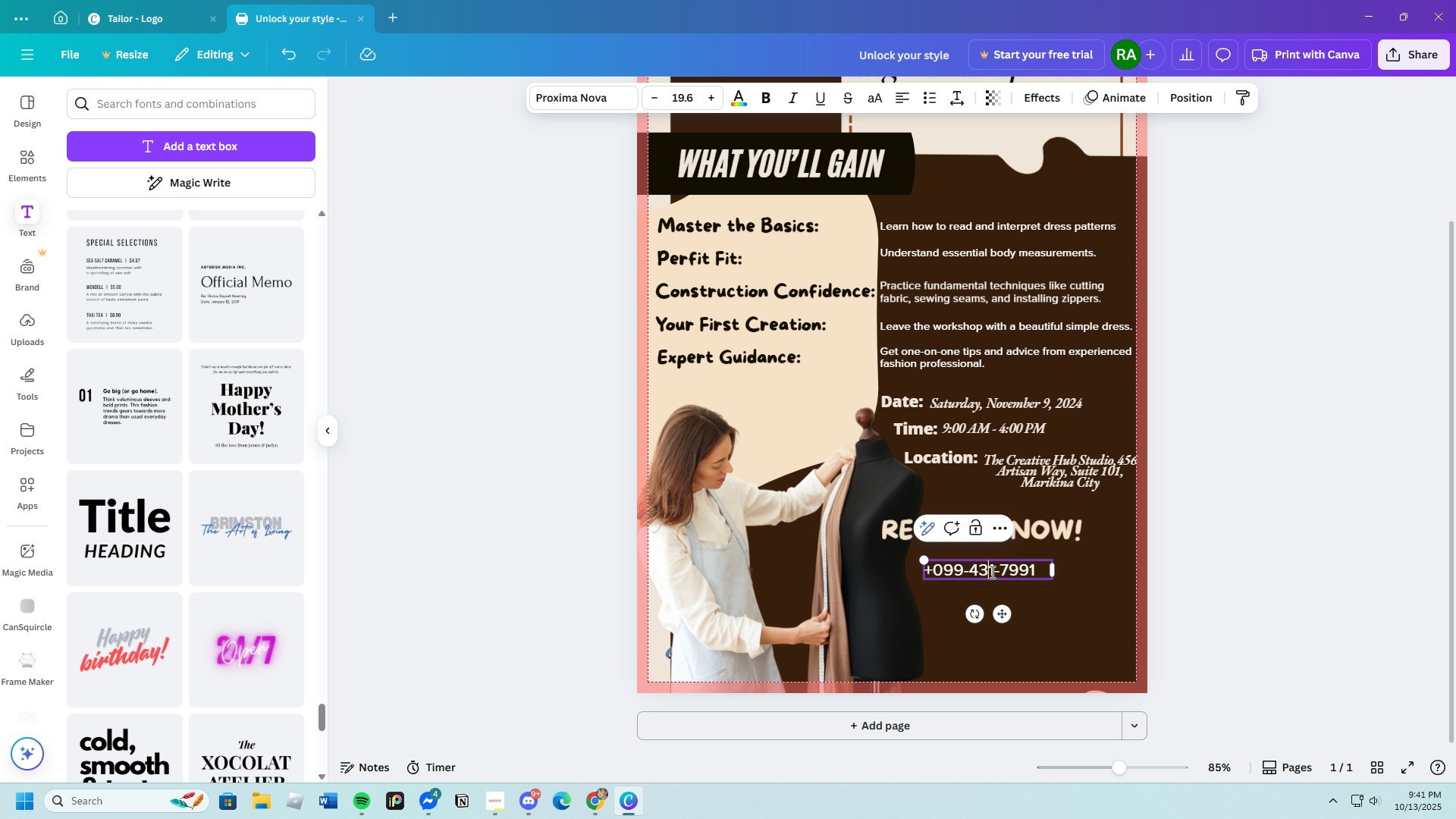 
left_click([991, 572])
 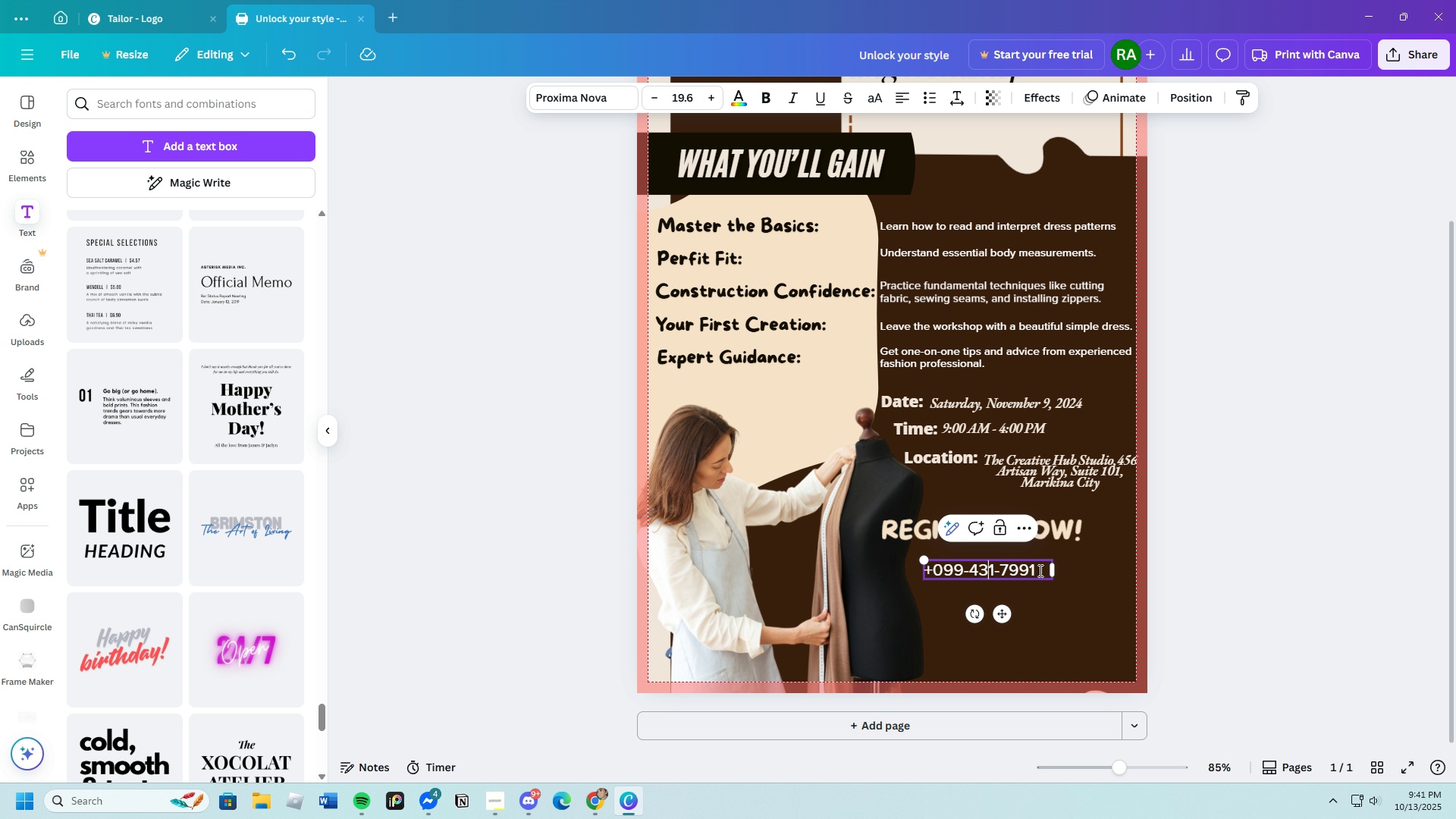 
left_click_drag(start_coordinate=[1040, 570], to_coordinate=[927, 570])
 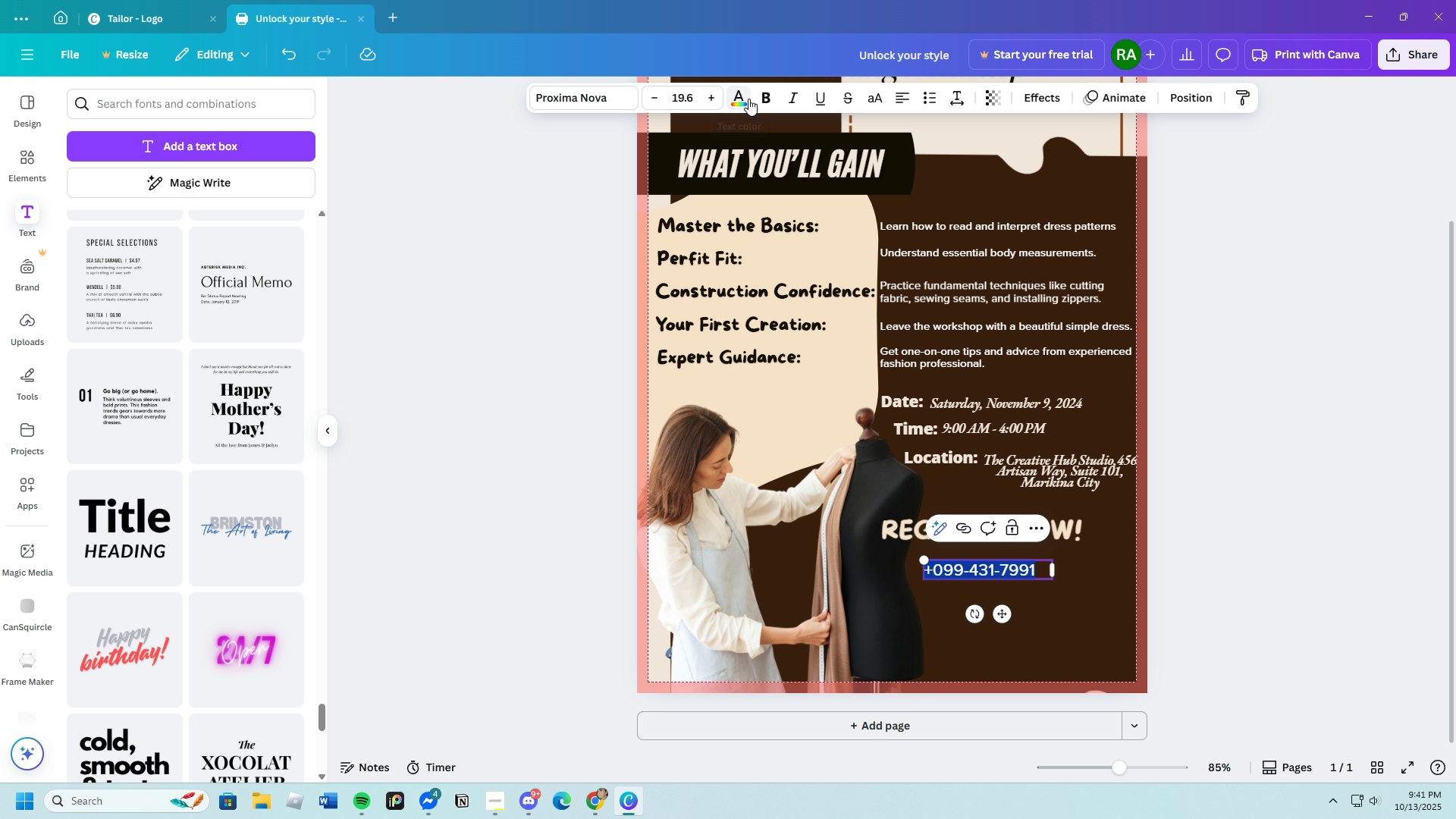 
left_click([749, 99])
 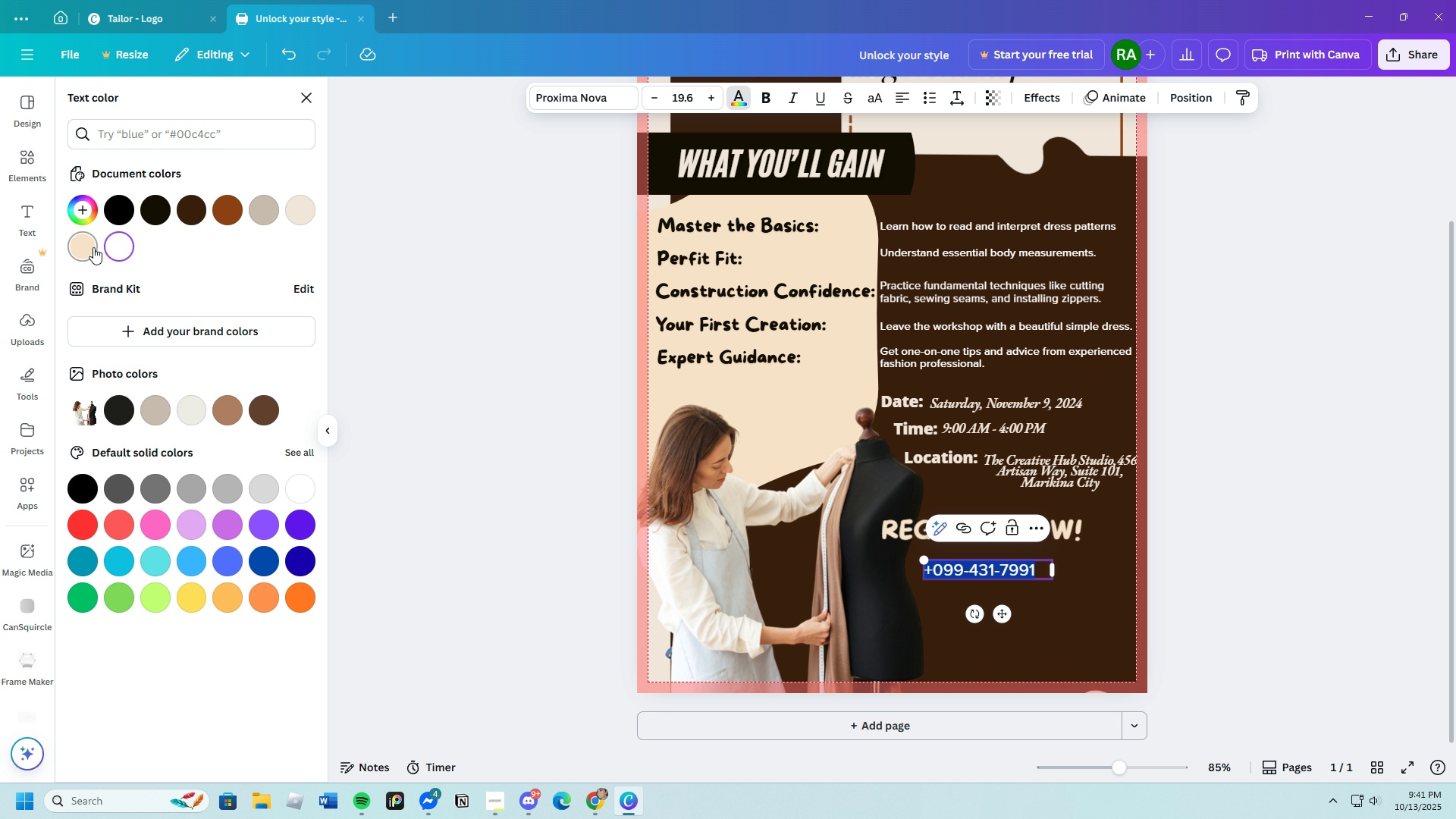 
left_click([86, 248])
 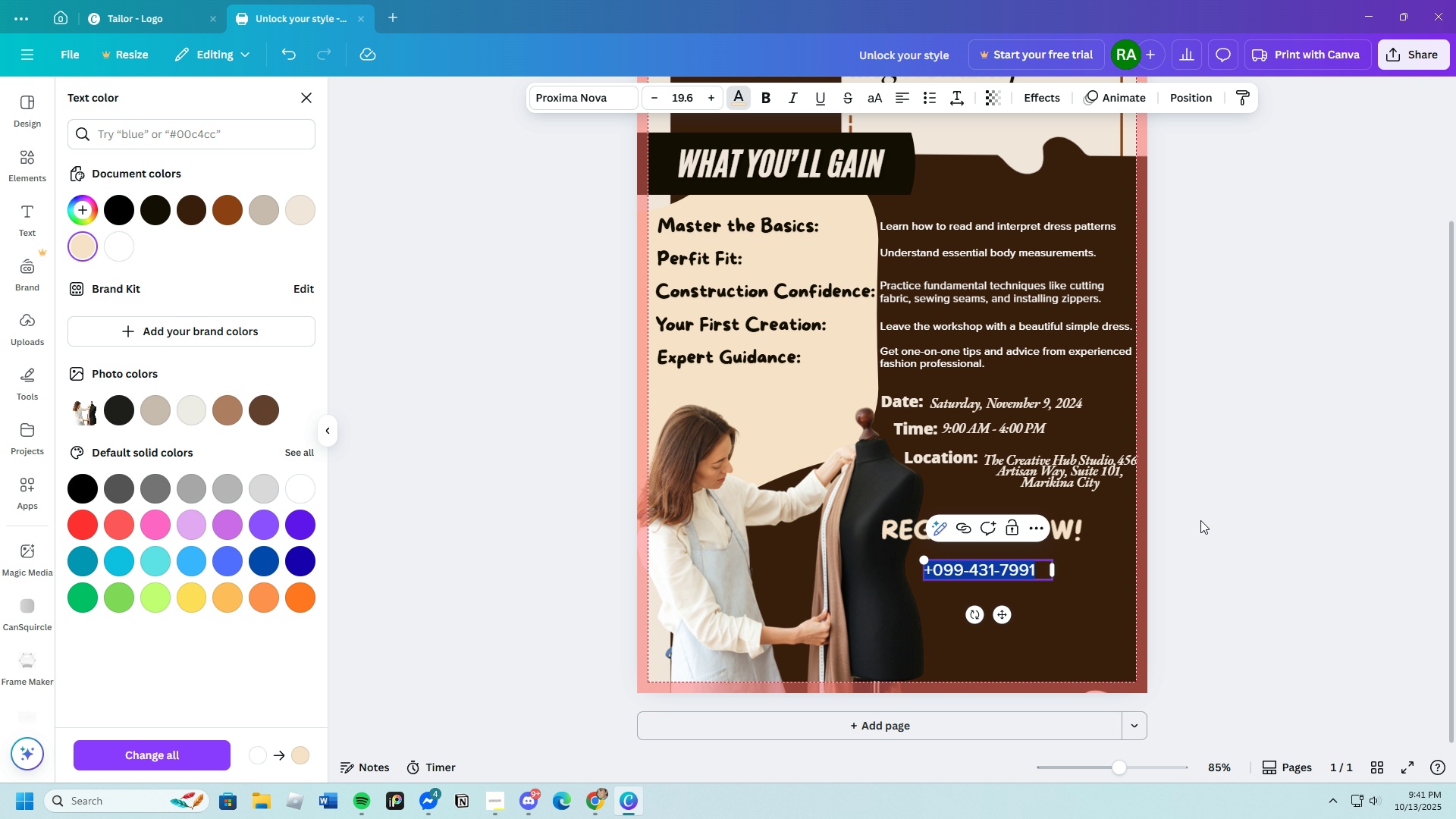 
left_click([1200, 520])
 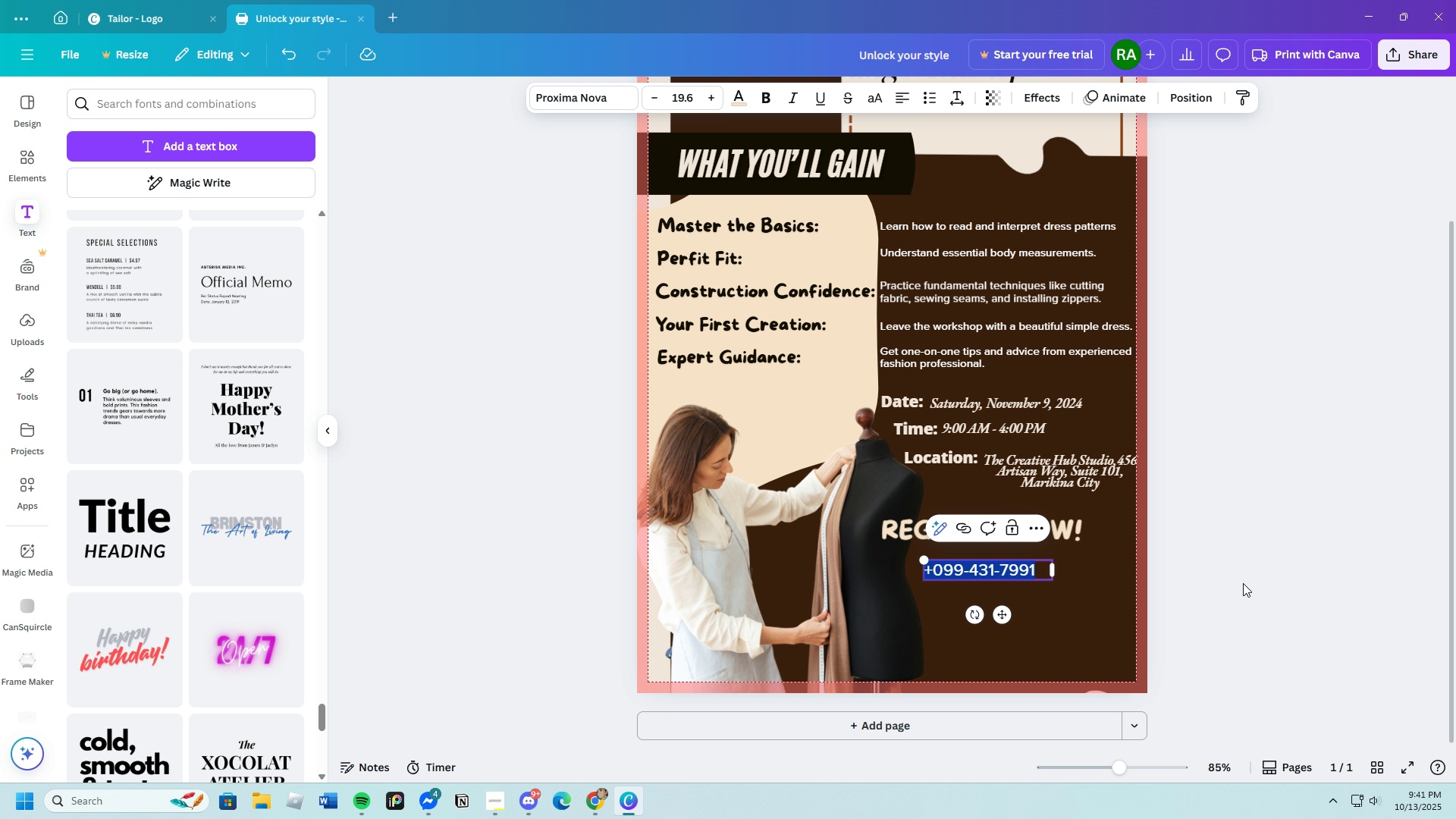 
left_click([1243, 583])
 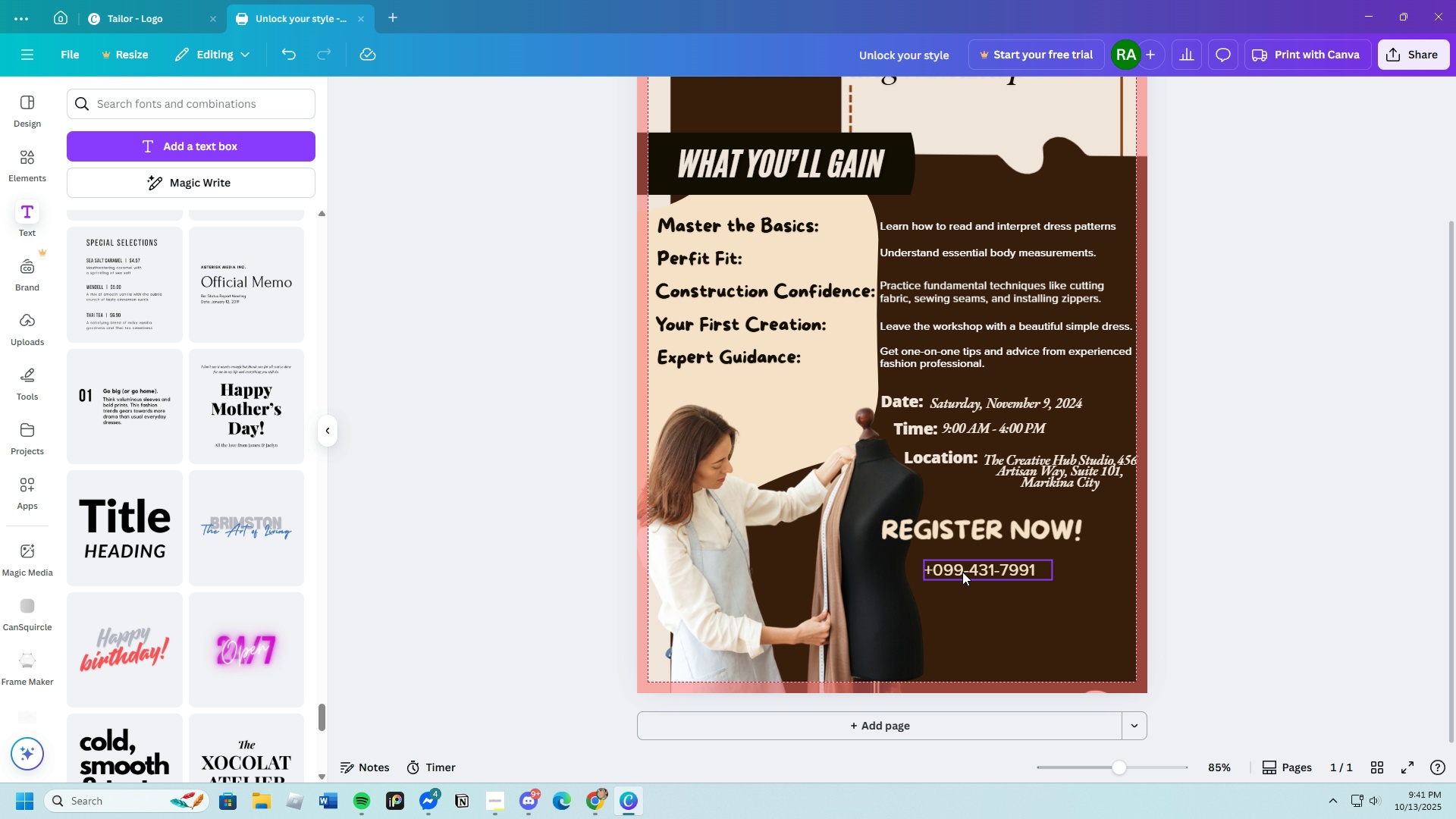 
left_click([962, 572])
 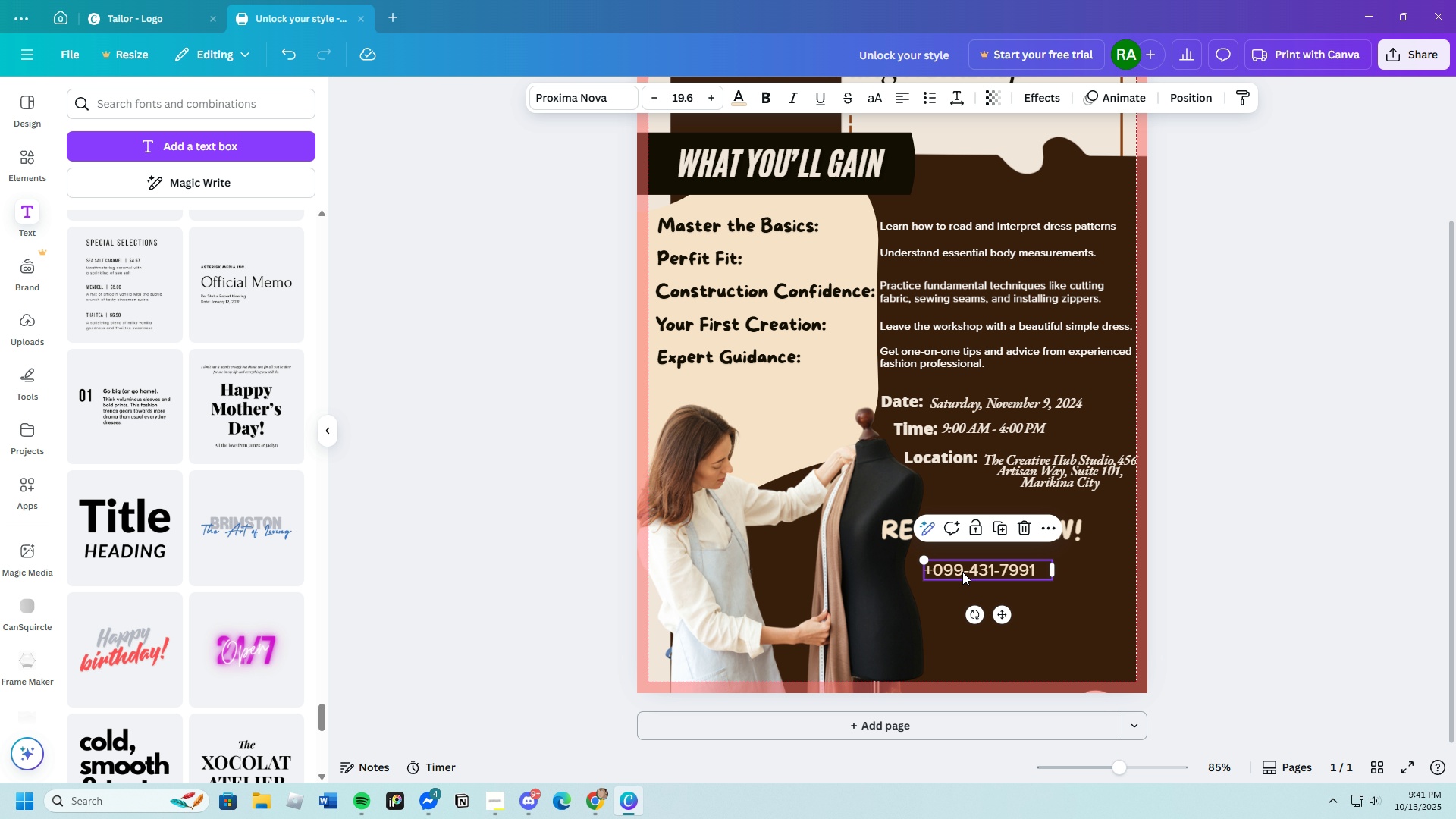 
key(Control+C)
 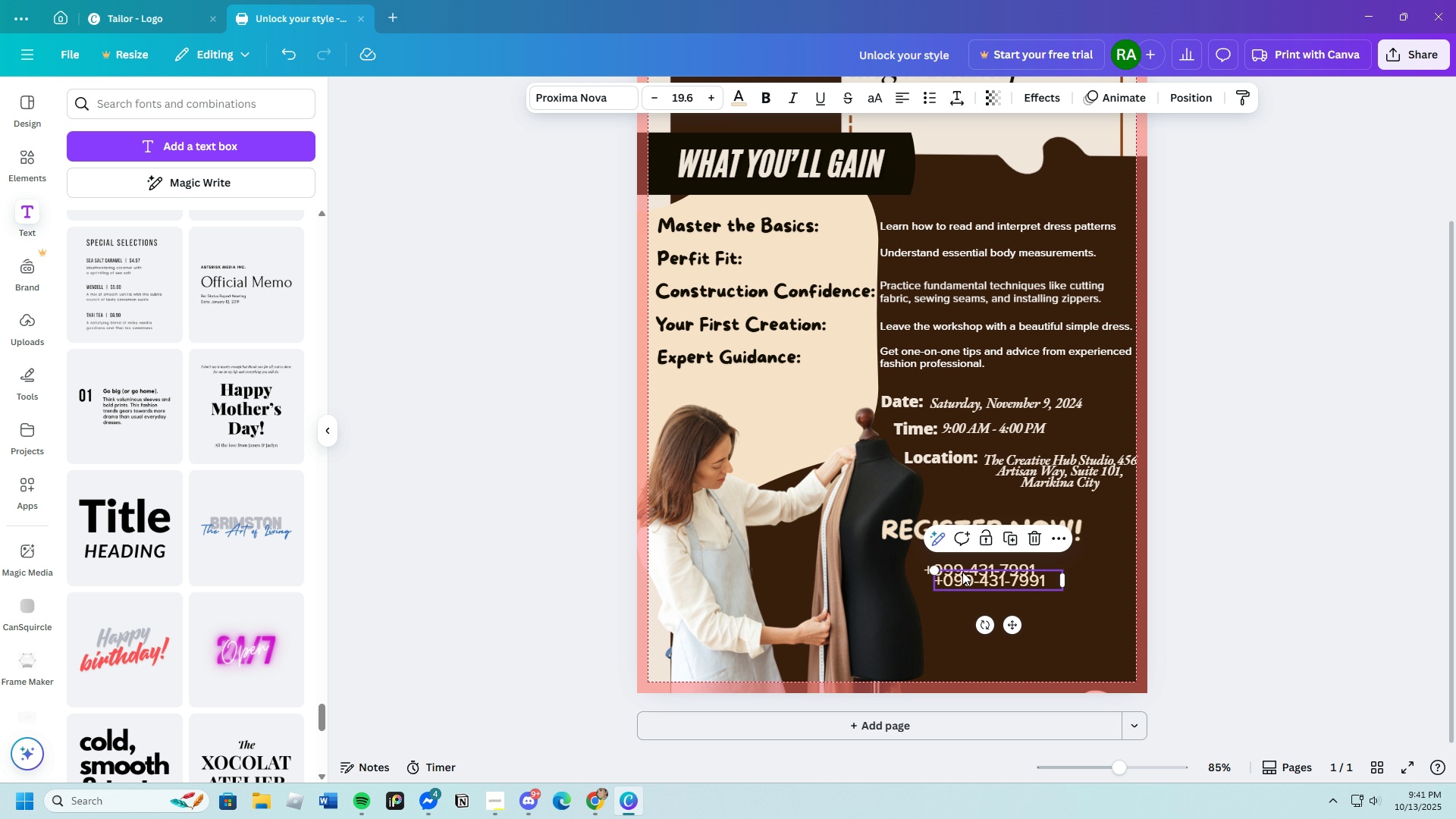 
key(Control+V)
 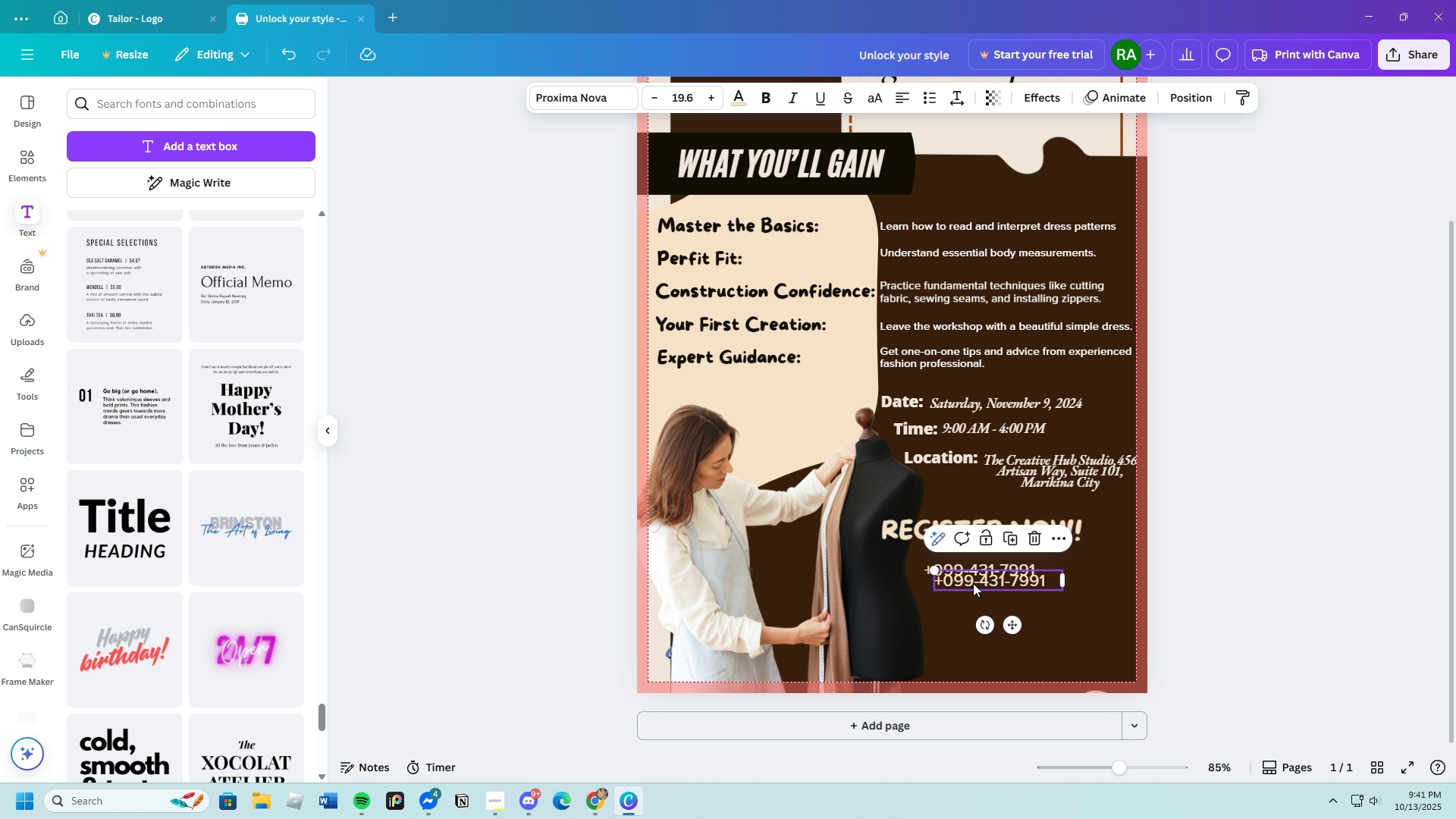 
left_click_drag(start_coordinate=[971, 579], to_coordinate=[974, 601])
 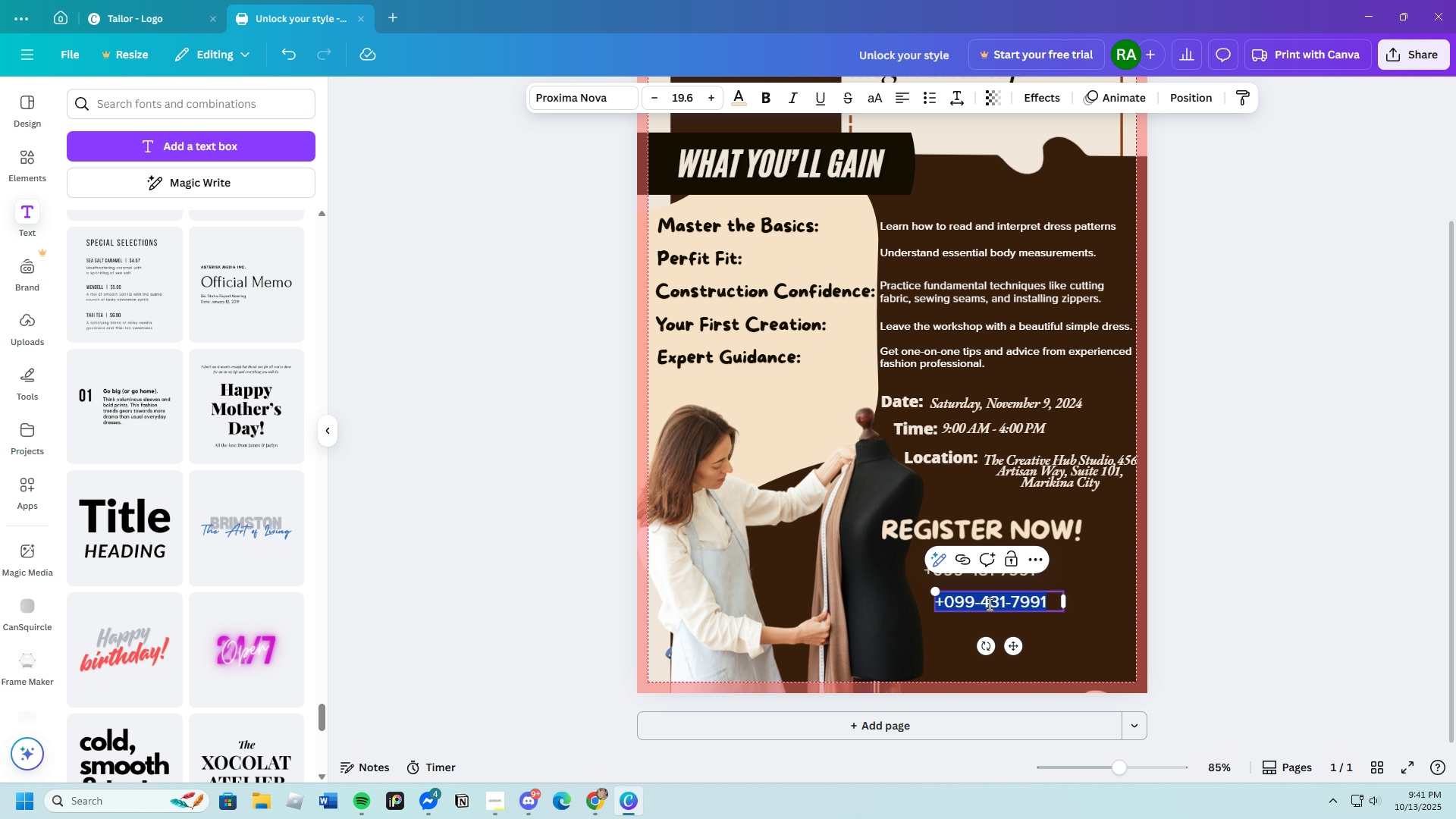 
left_click([988, 604])
 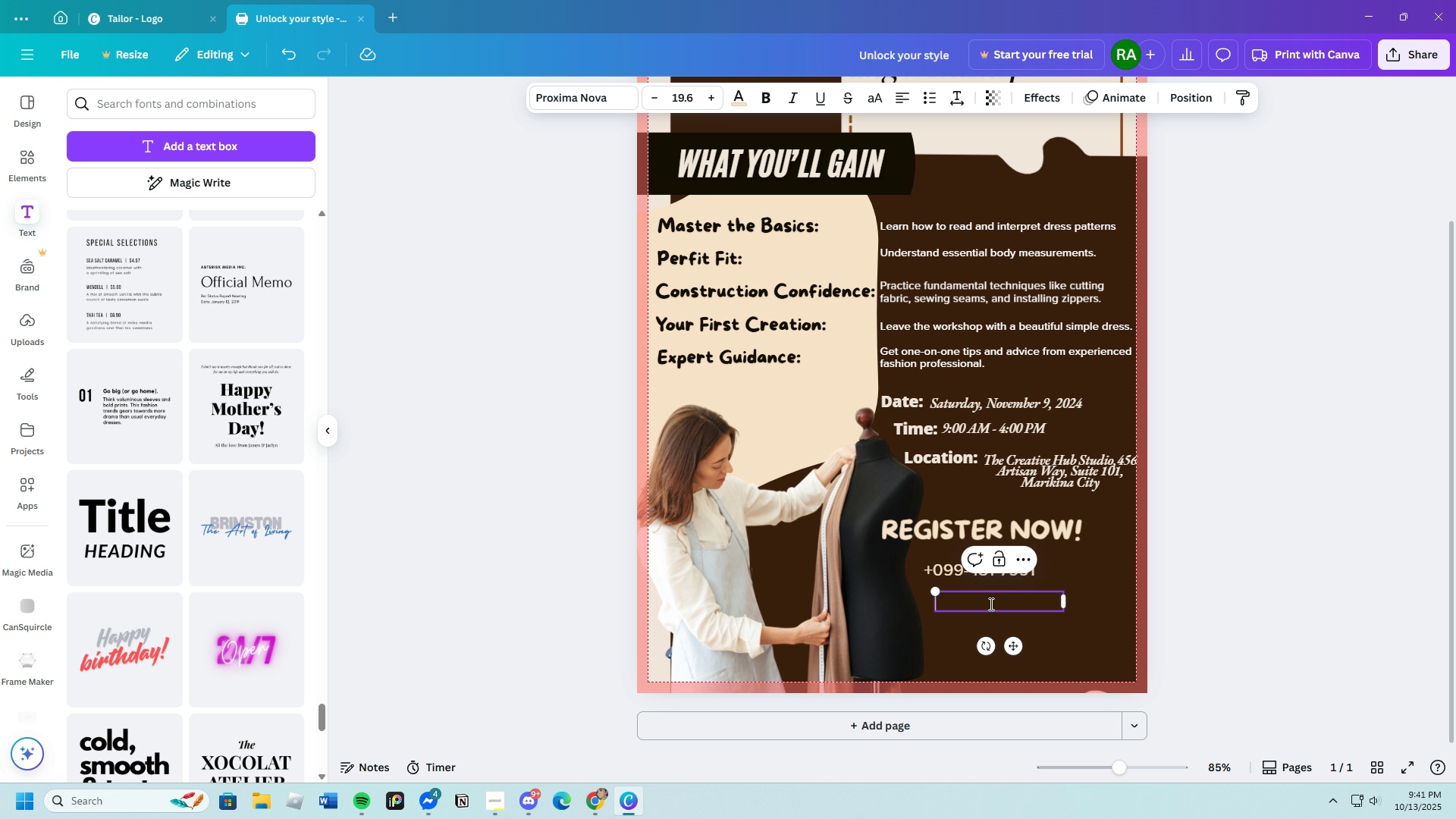 
key(Backspace)
type(www.clothesible.vp)
key(Backspace)
key(Backspace)
key(Backspace)
type(.com)
 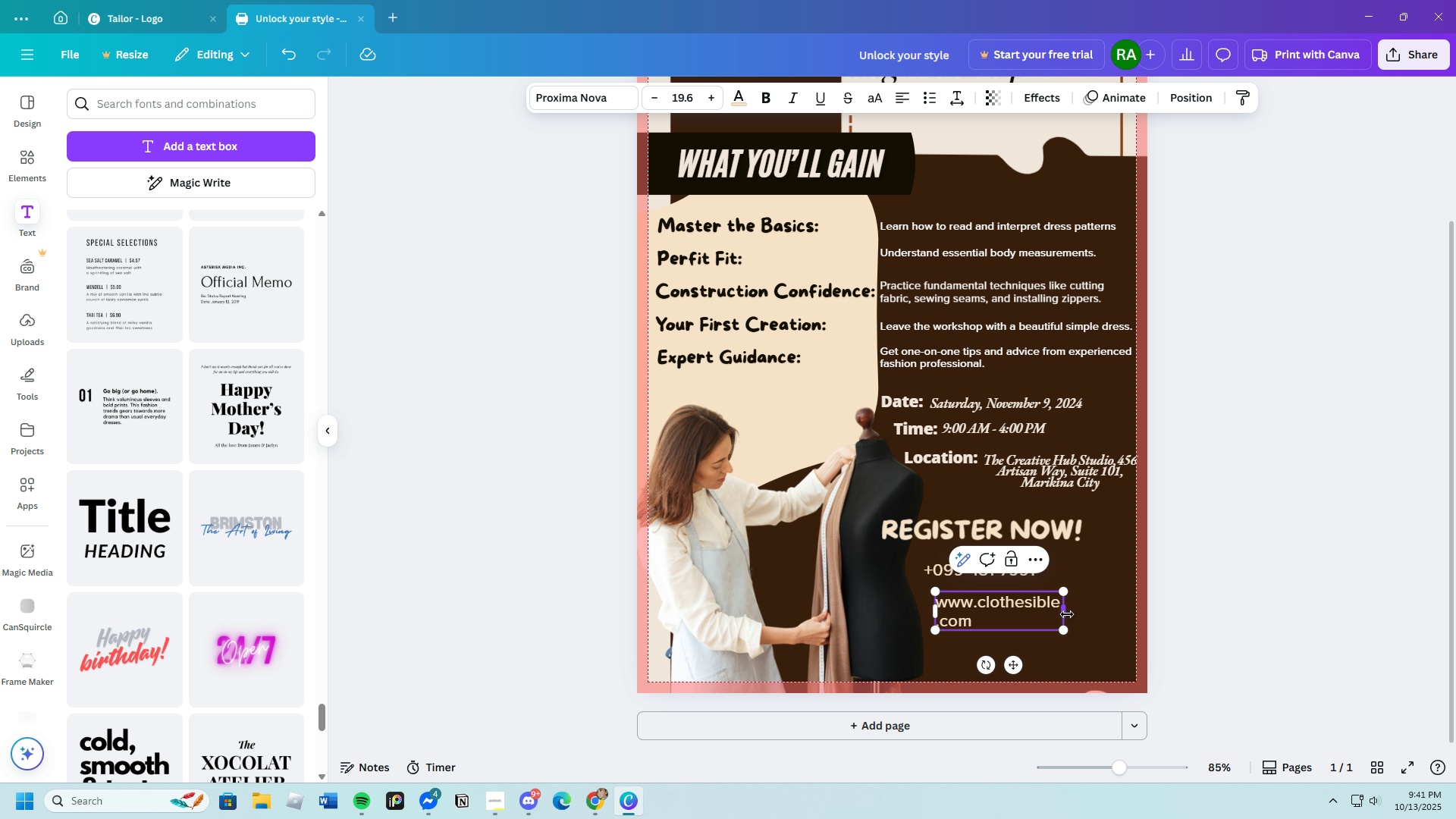 
left_click_drag(start_coordinate=[1065, 614], to_coordinate=[1110, 612])
 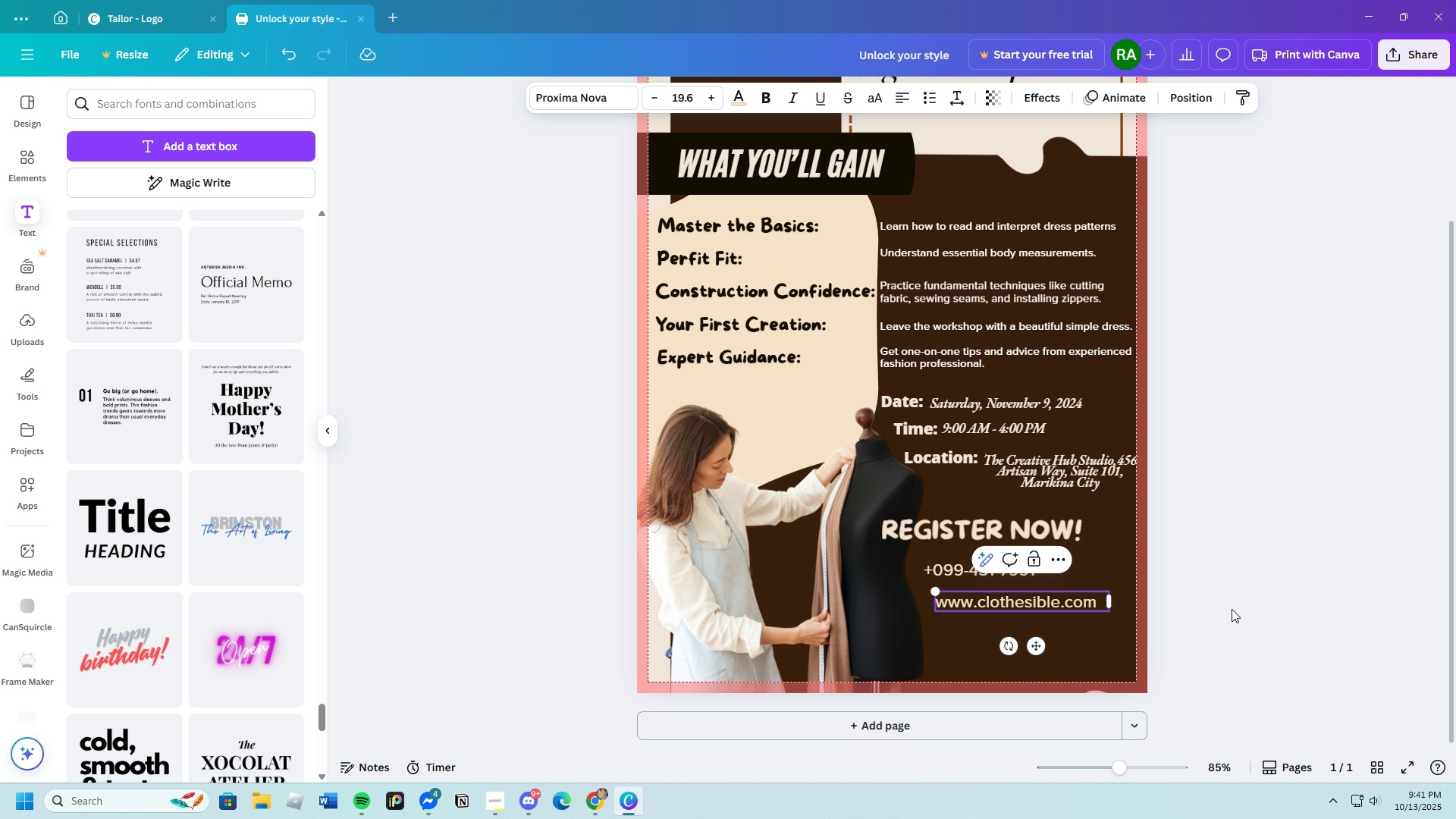 
left_click([1232, 609])
 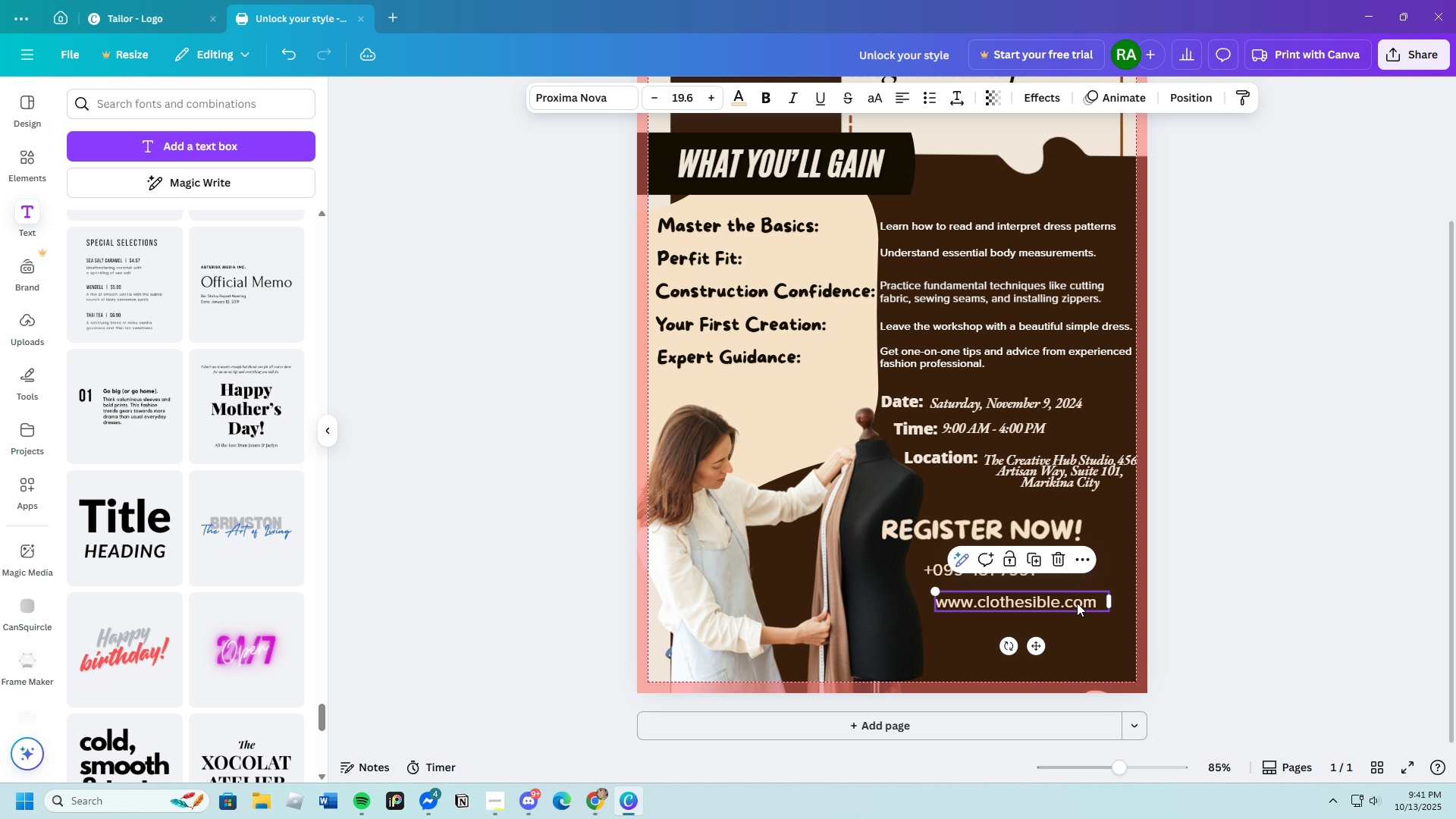 
left_click_drag(start_coordinate=[1077, 603], to_coordinate=[1065, 595])
 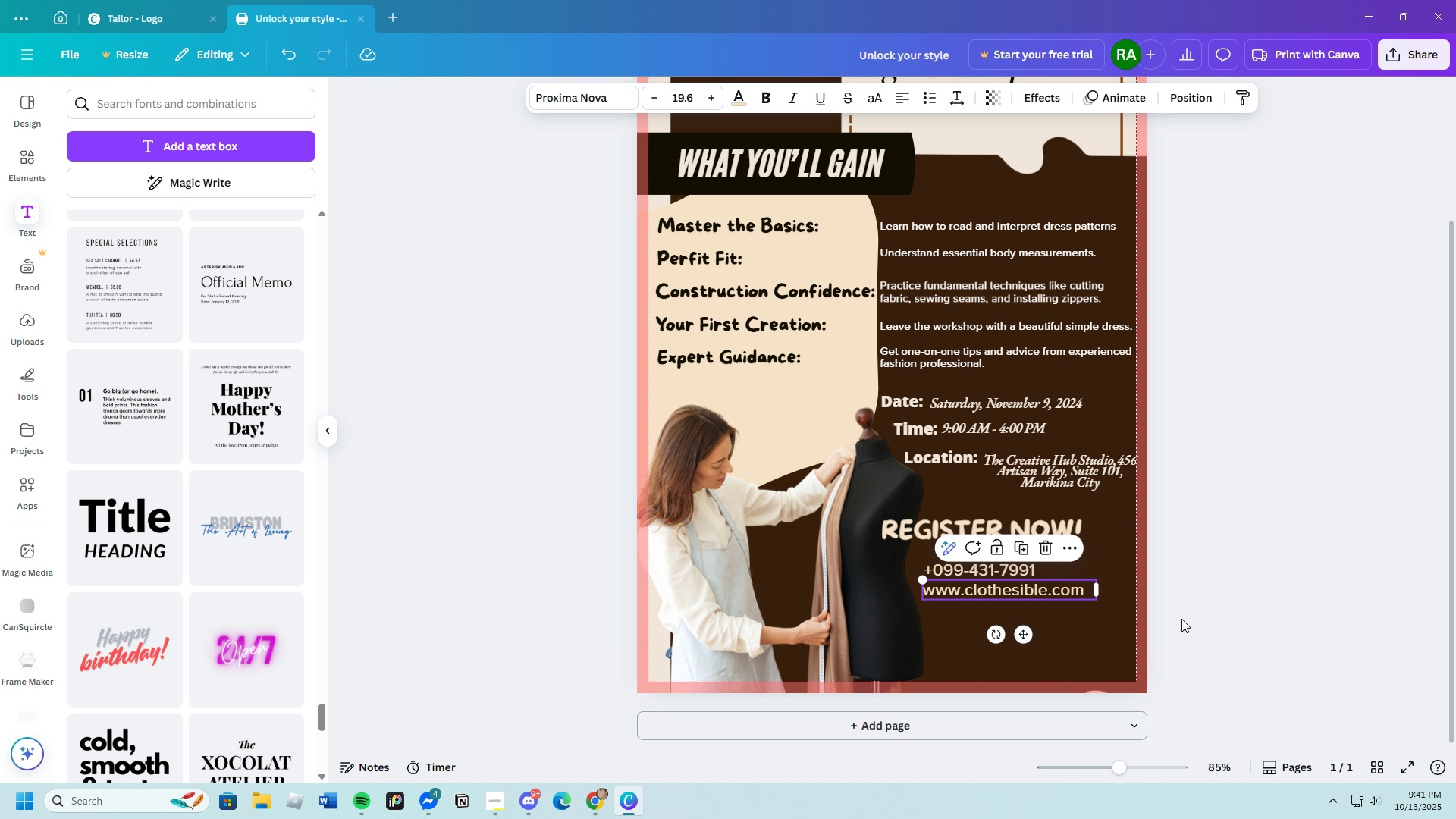 
left_click([1181, 619])
 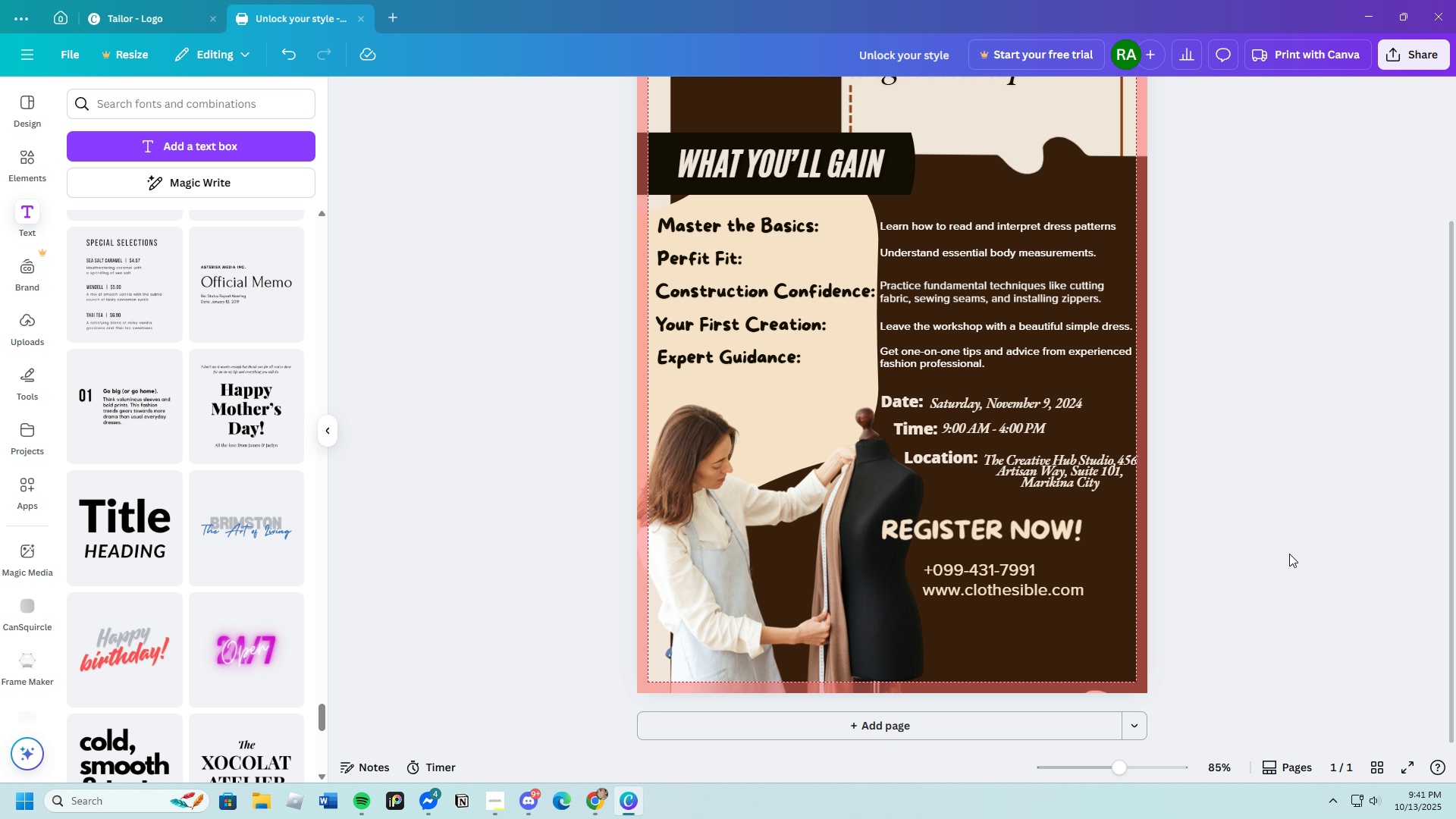 
scroll: coordinate [1210, 507], scroll_direction: up, amount: 4.0
 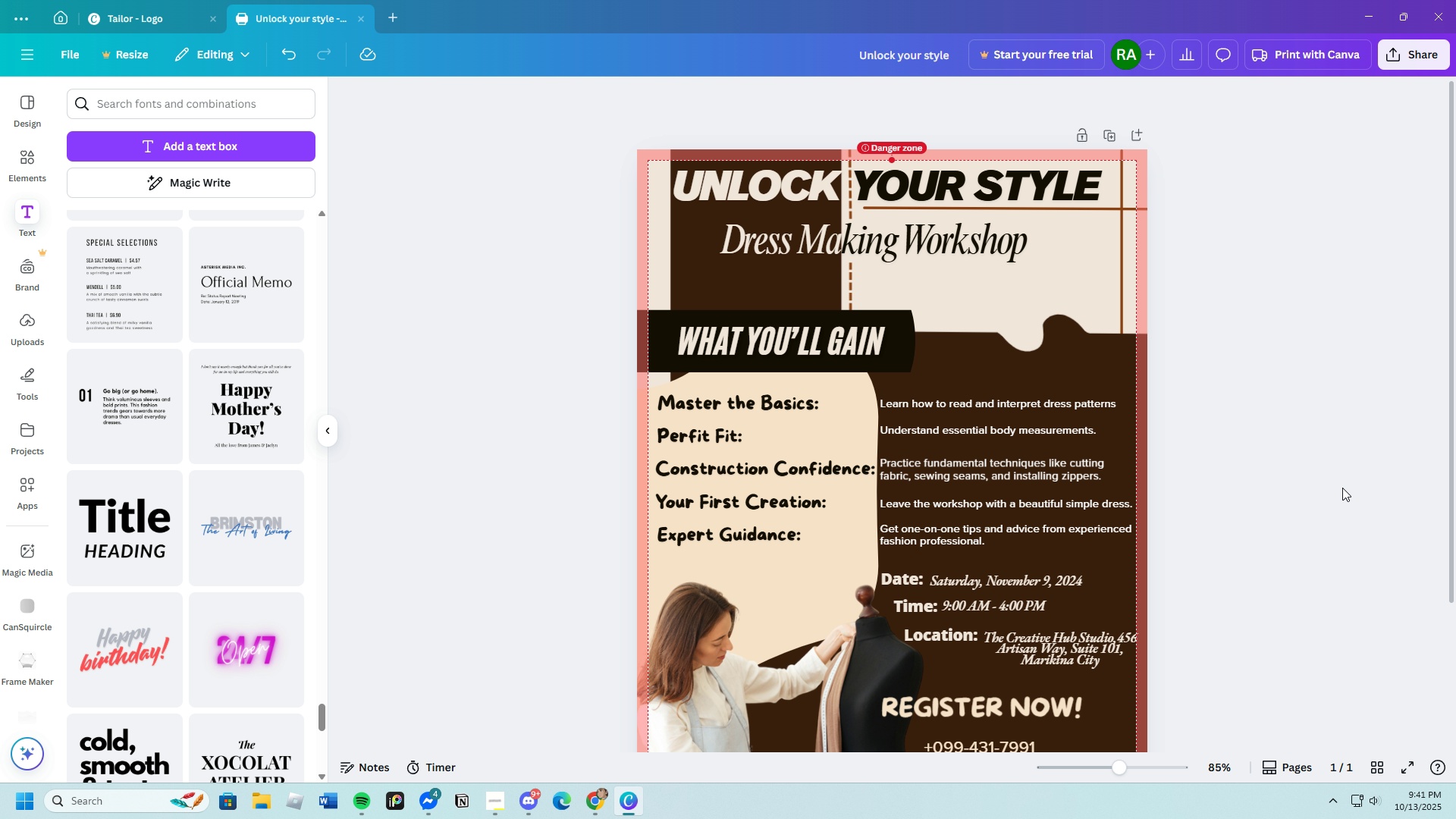 
scroll: coordinate [1292, 499], scroll_direction: down, amount: 1.0
 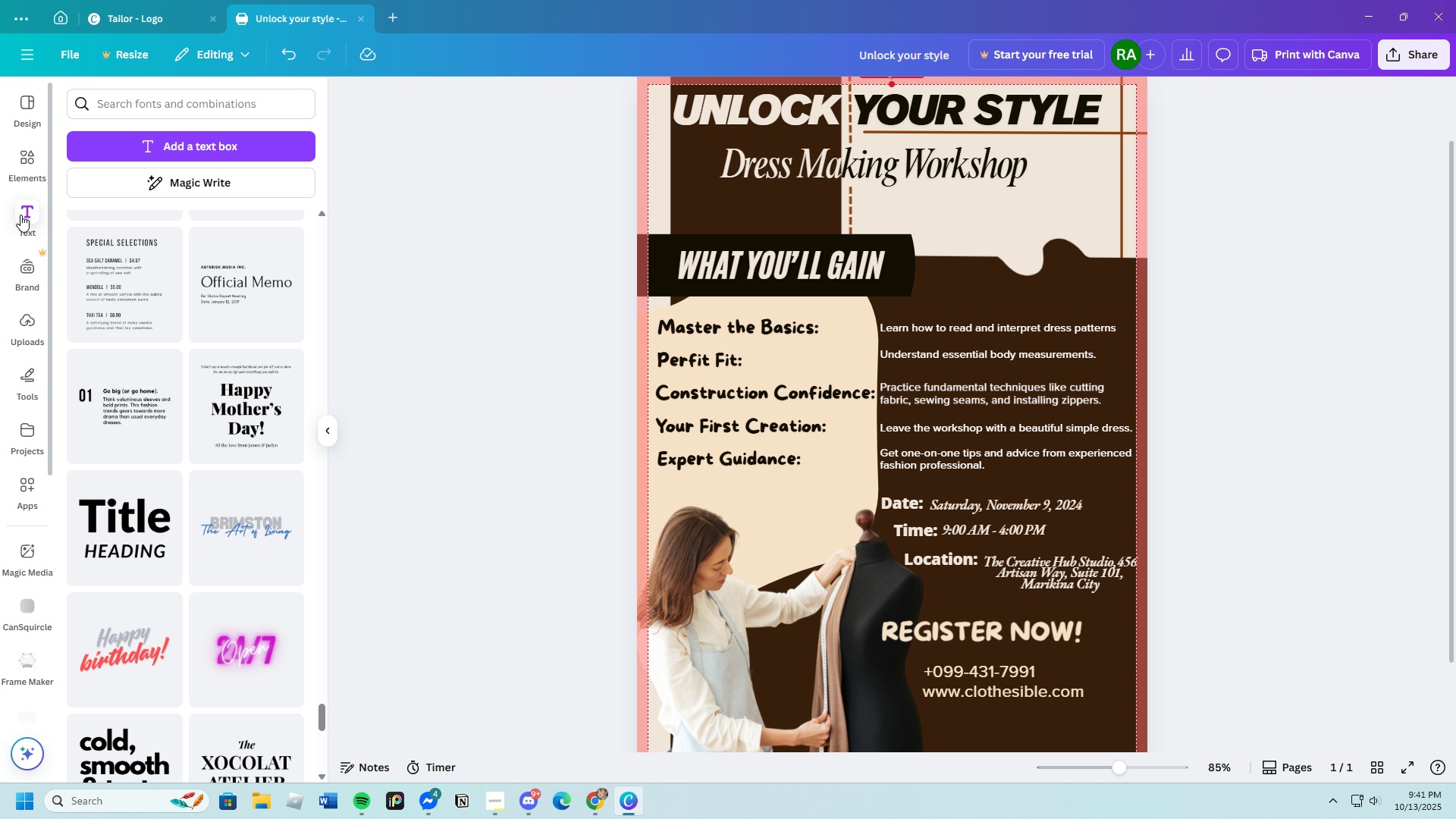 
left_click([27, 318])
 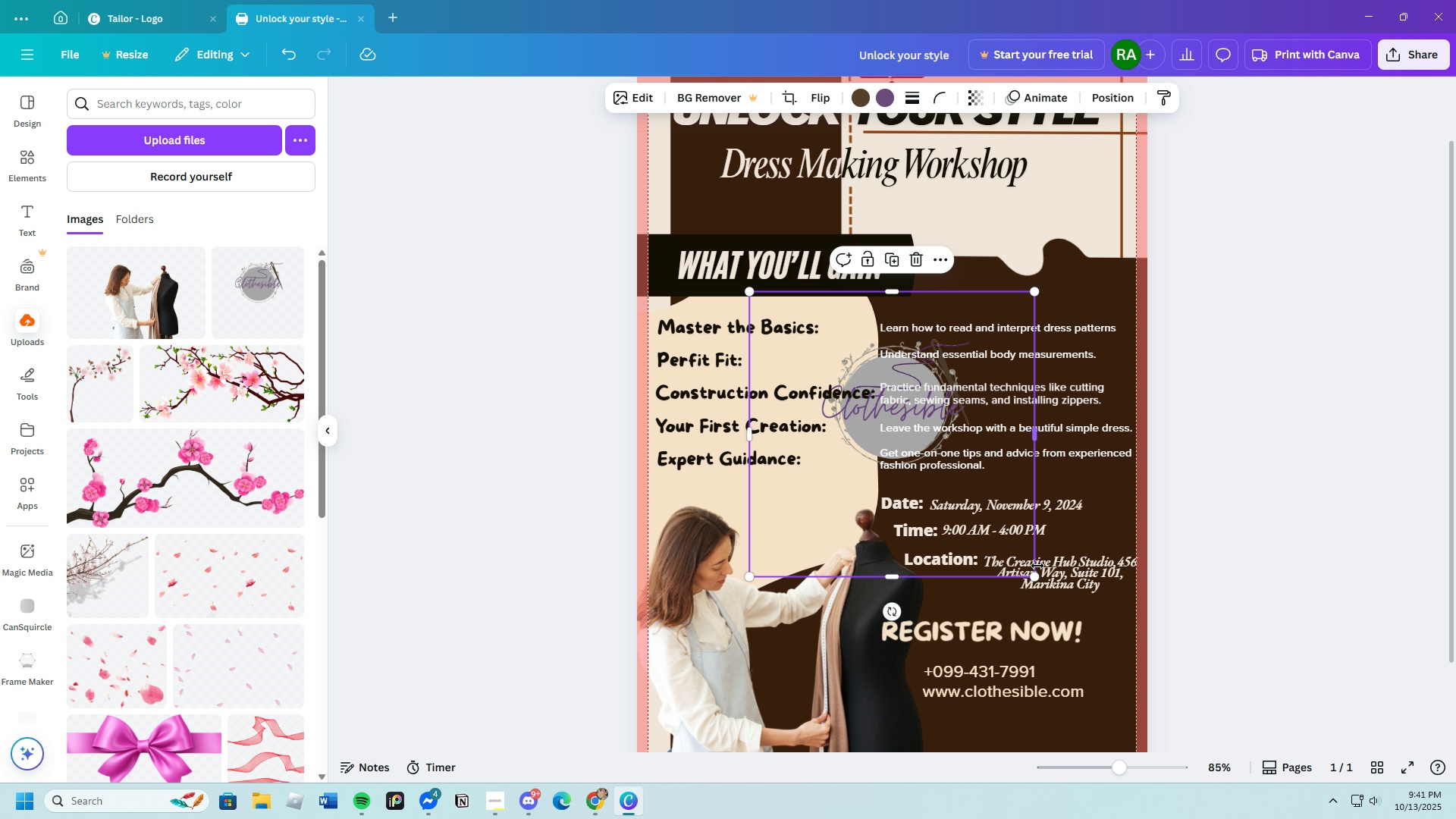 
left_click_drag(start_coordinate=[1036, 580], to_coordinate=[869, 422])
 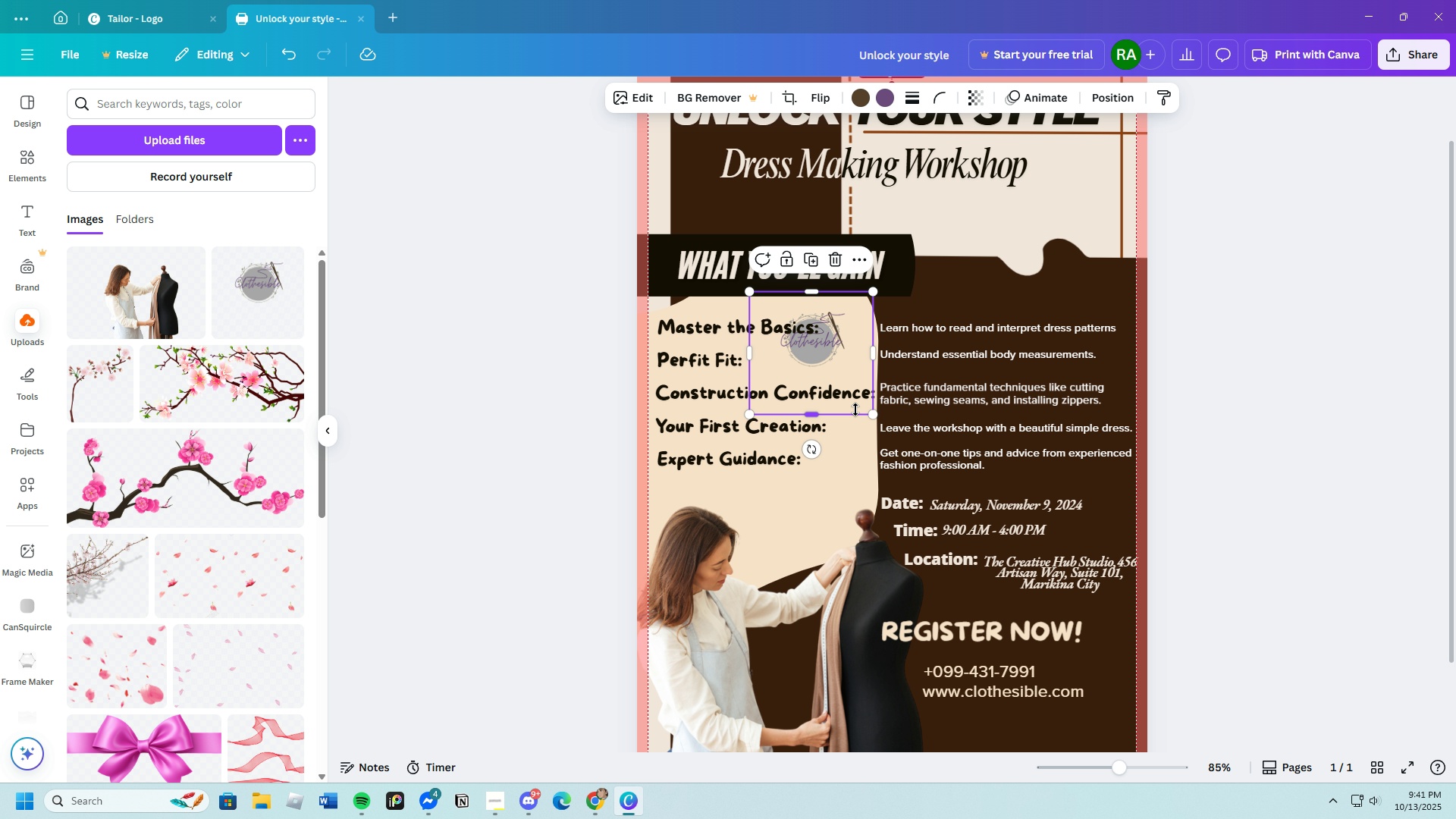 
scroll: coordinate [855, 410], scroll_direction: up, amount: 1.0
 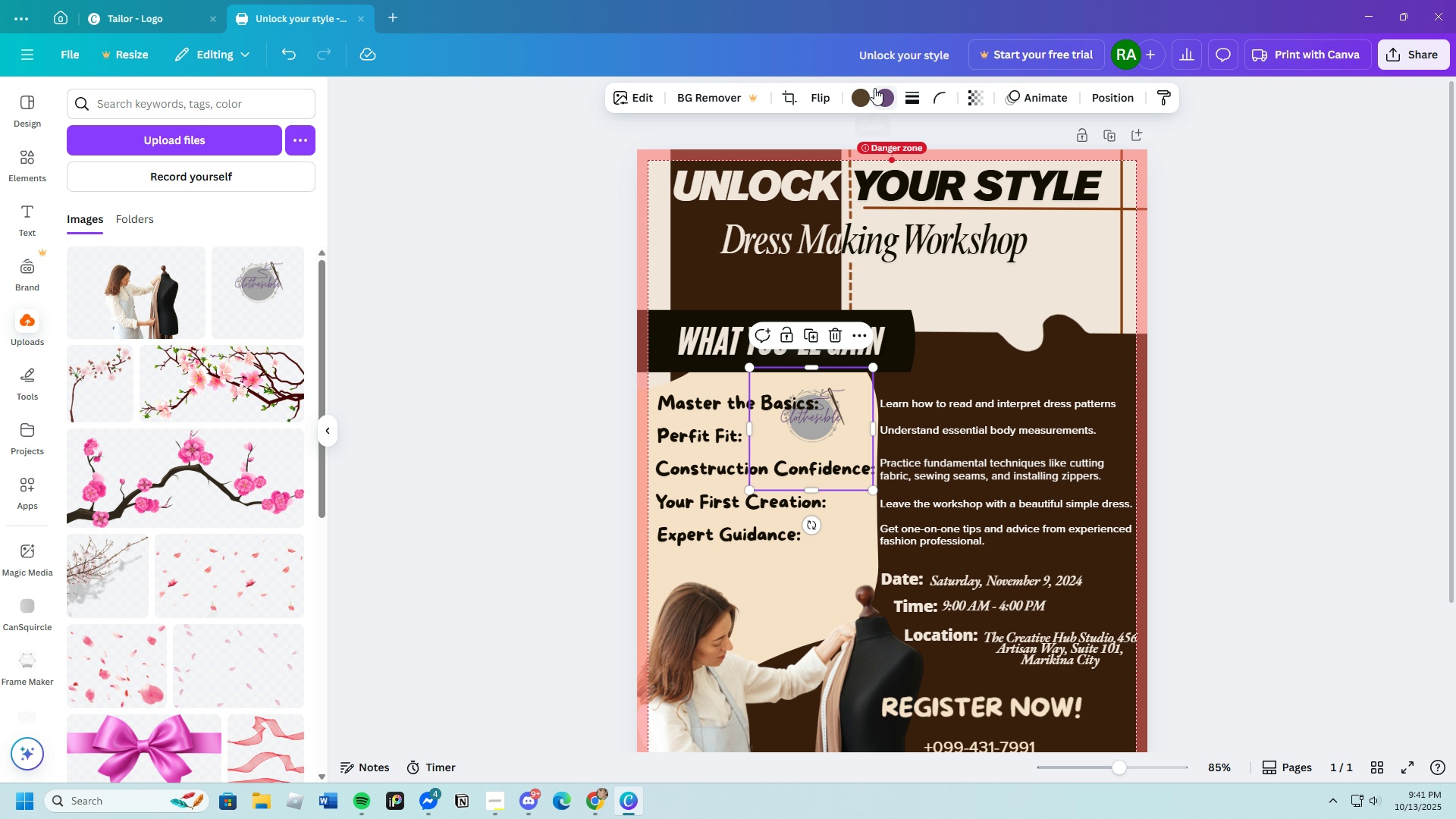 
left_click([878, 89])
 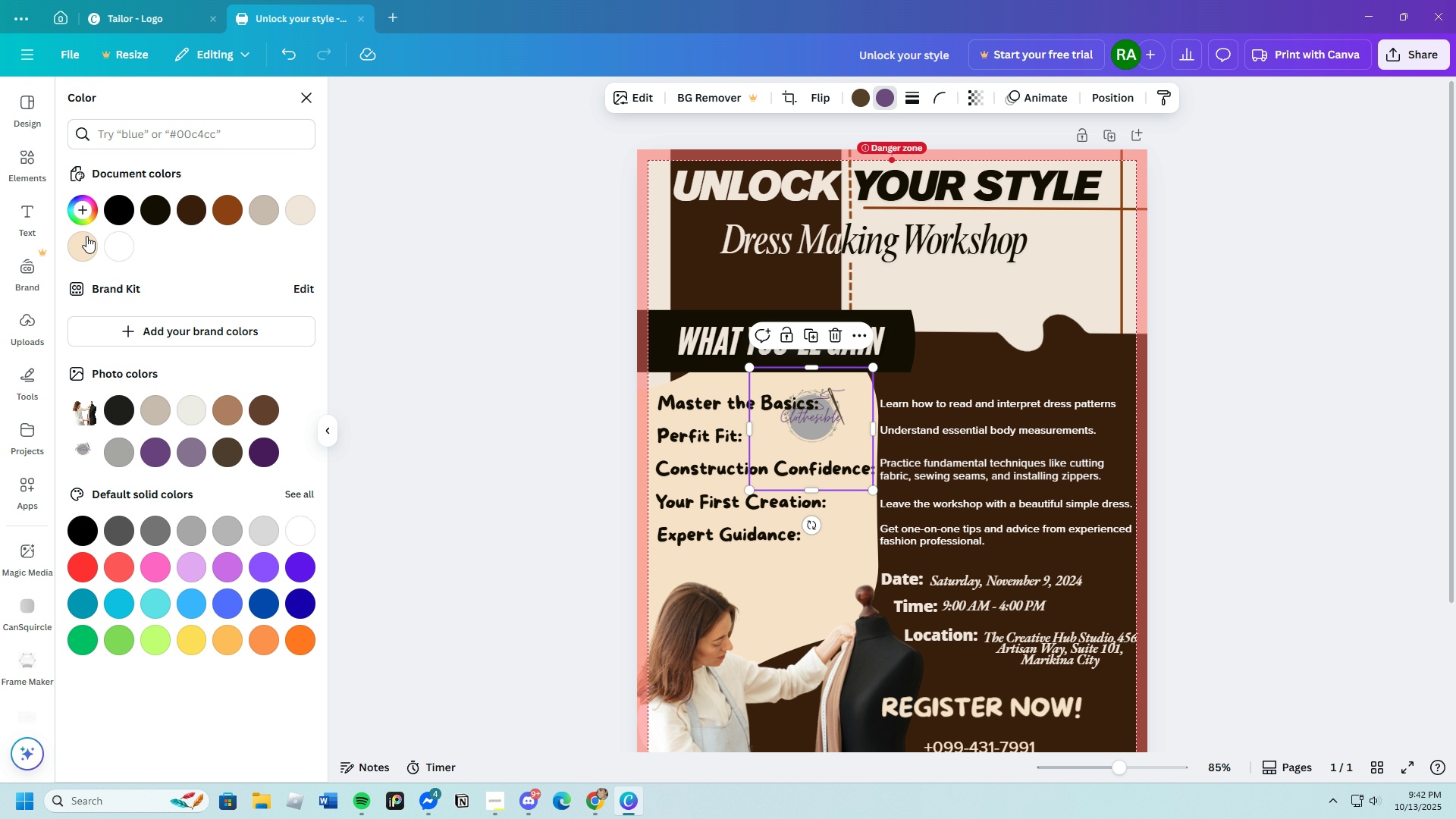 
left_click([86, 244])
 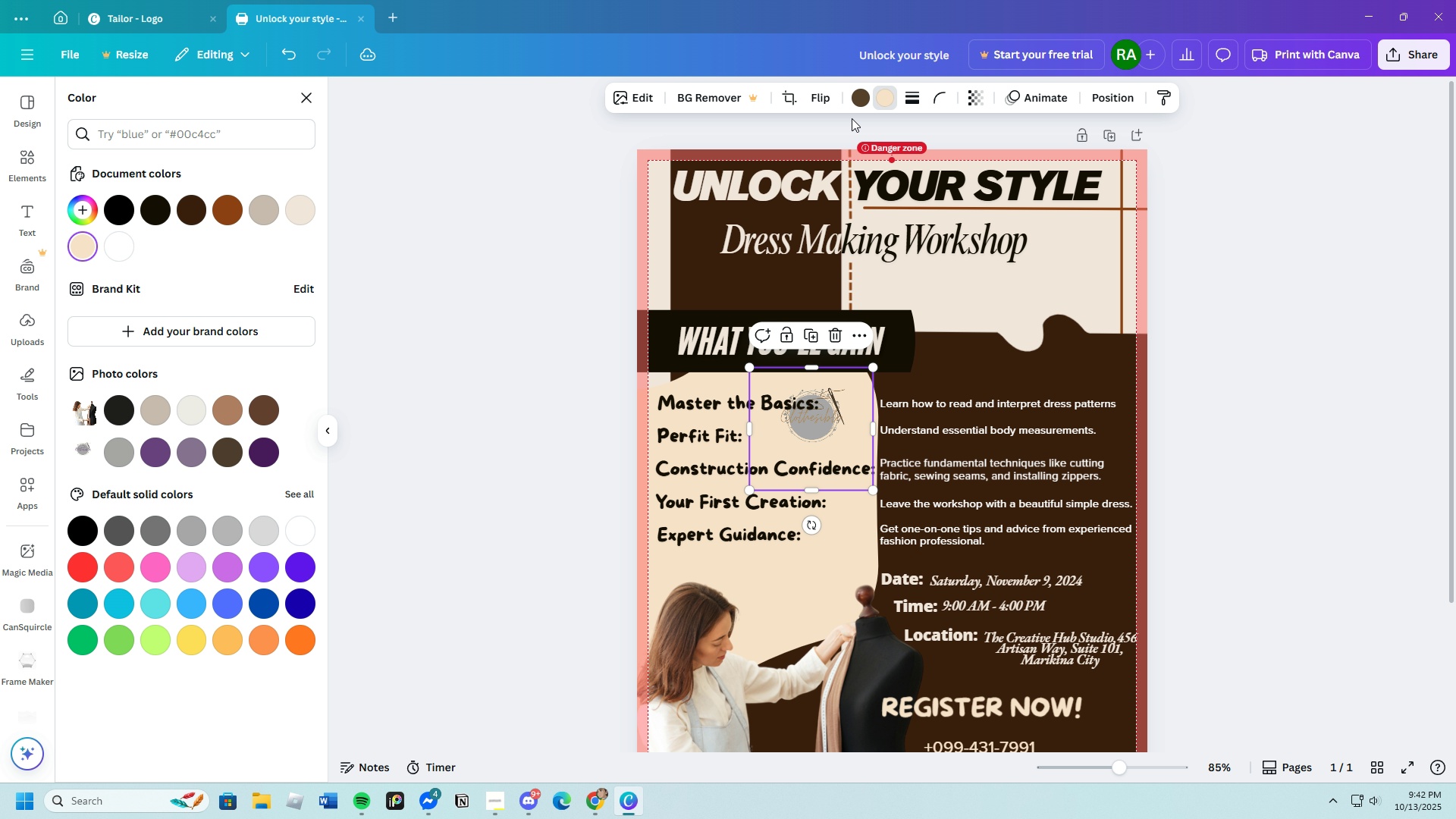 
left_click([857, 96])
 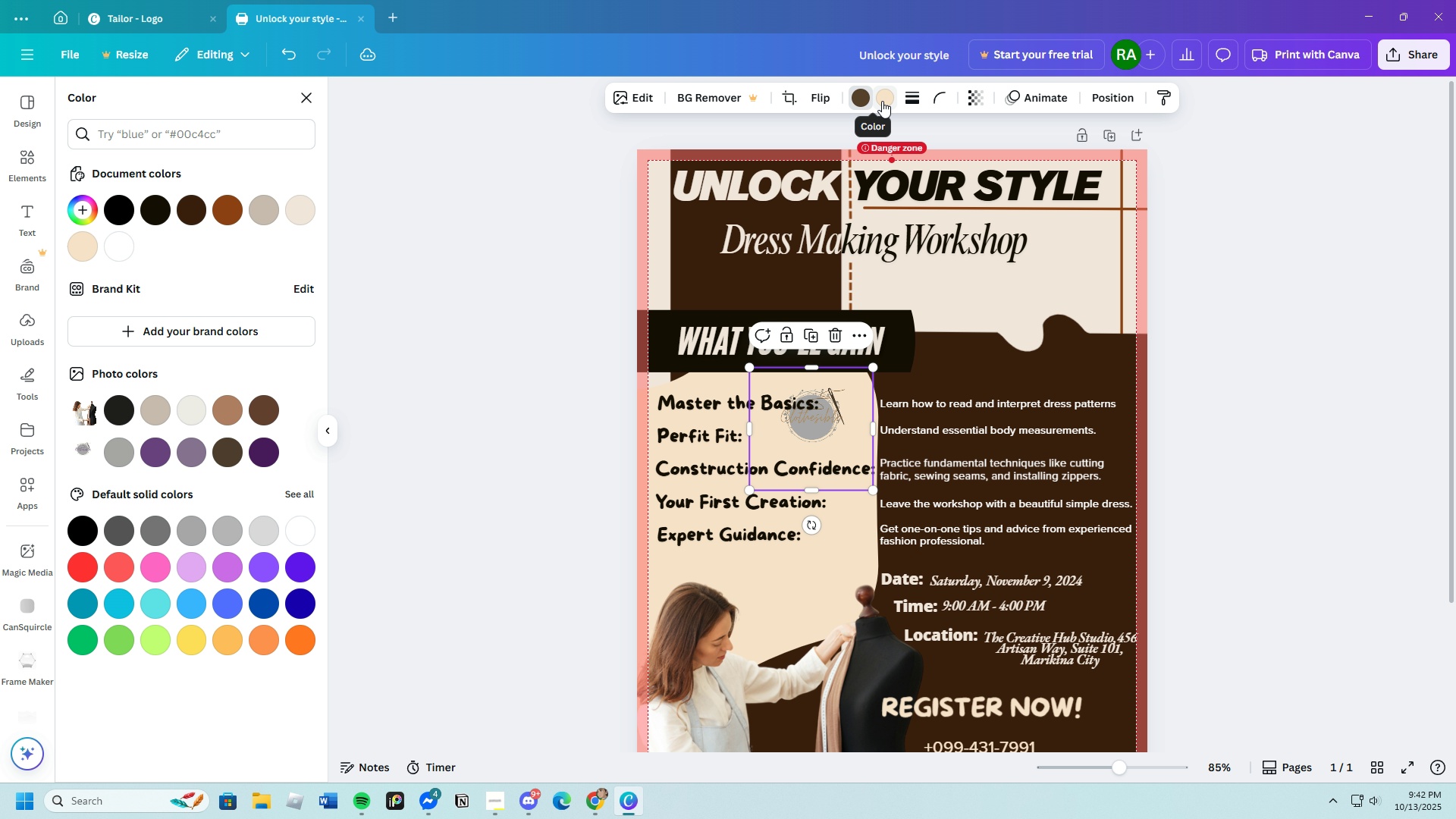 
left_click([885, 100])
 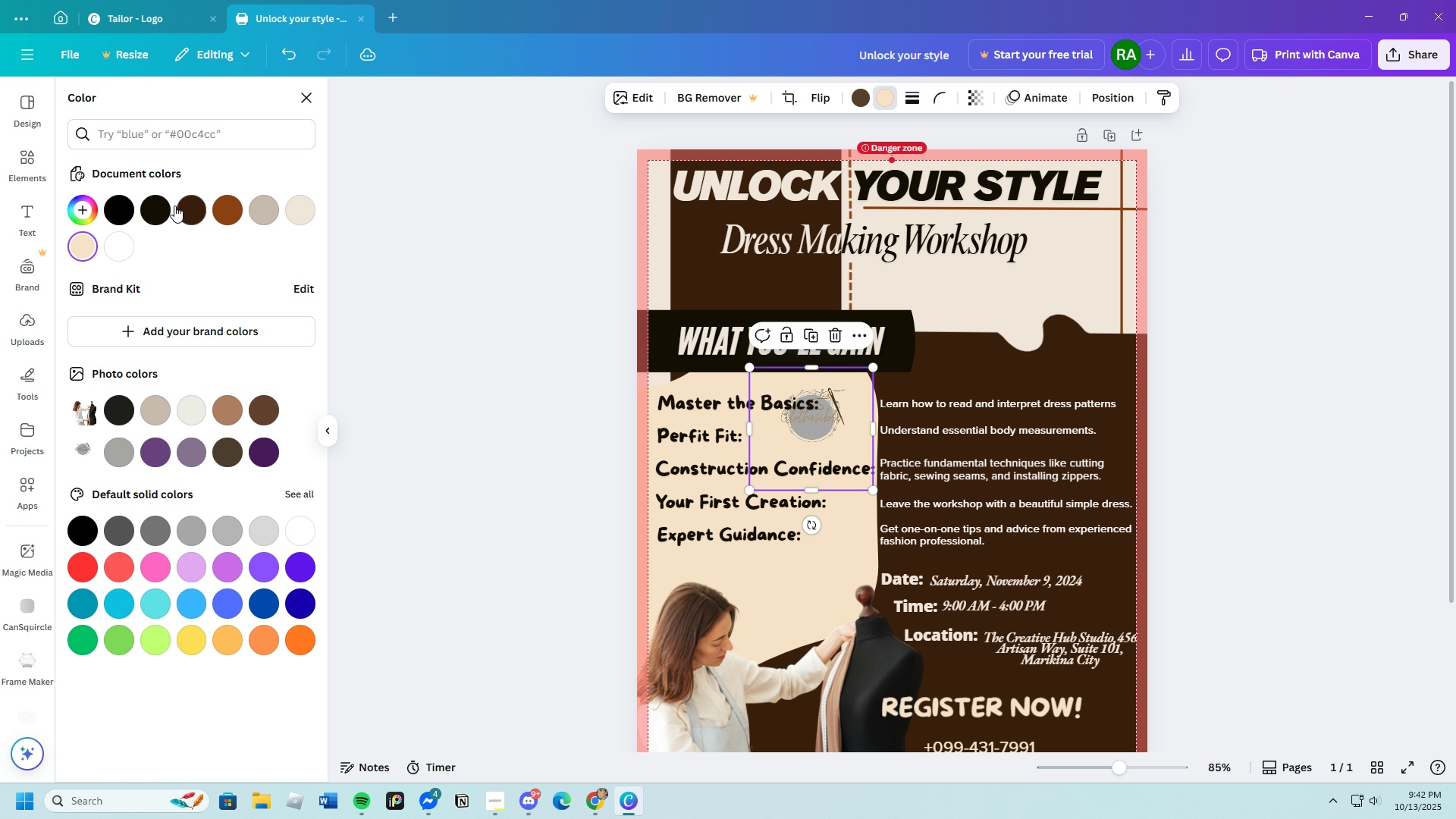 
left_click([158, 209])
 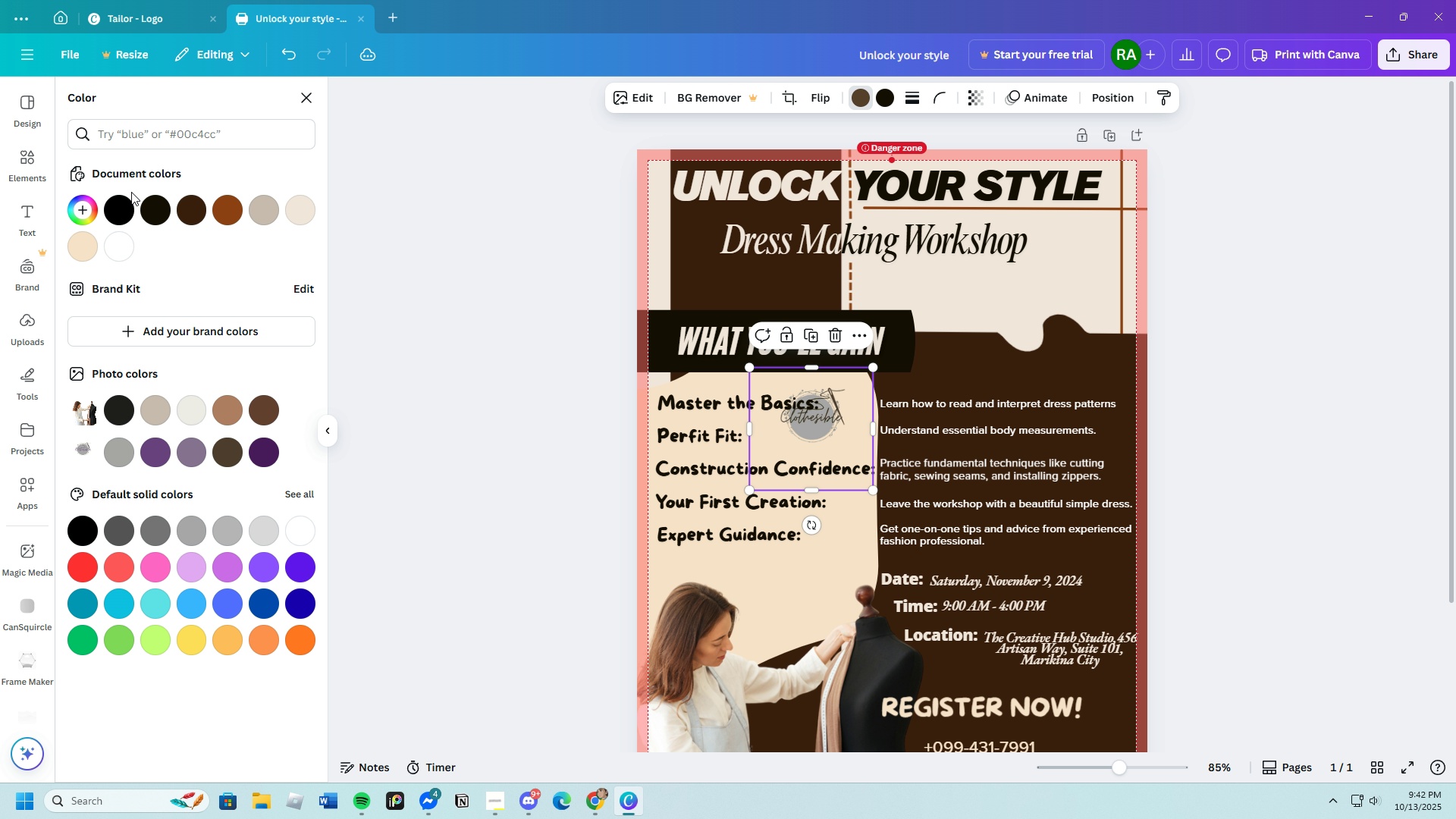 
left_click([82, 246])
 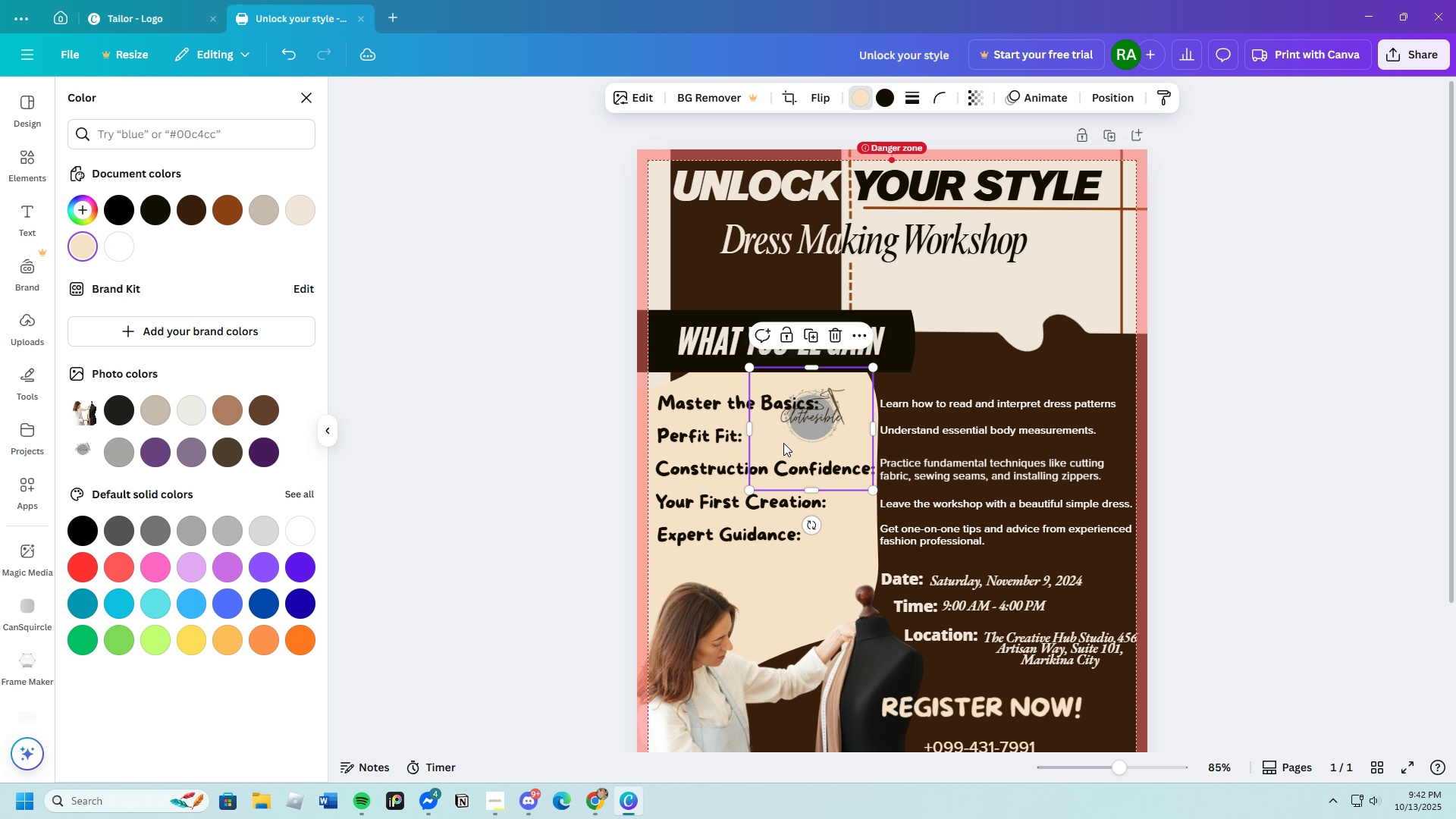 
left_click_drag(start_coordinate=[806, 435], to_coordinate=[1103, 495])
 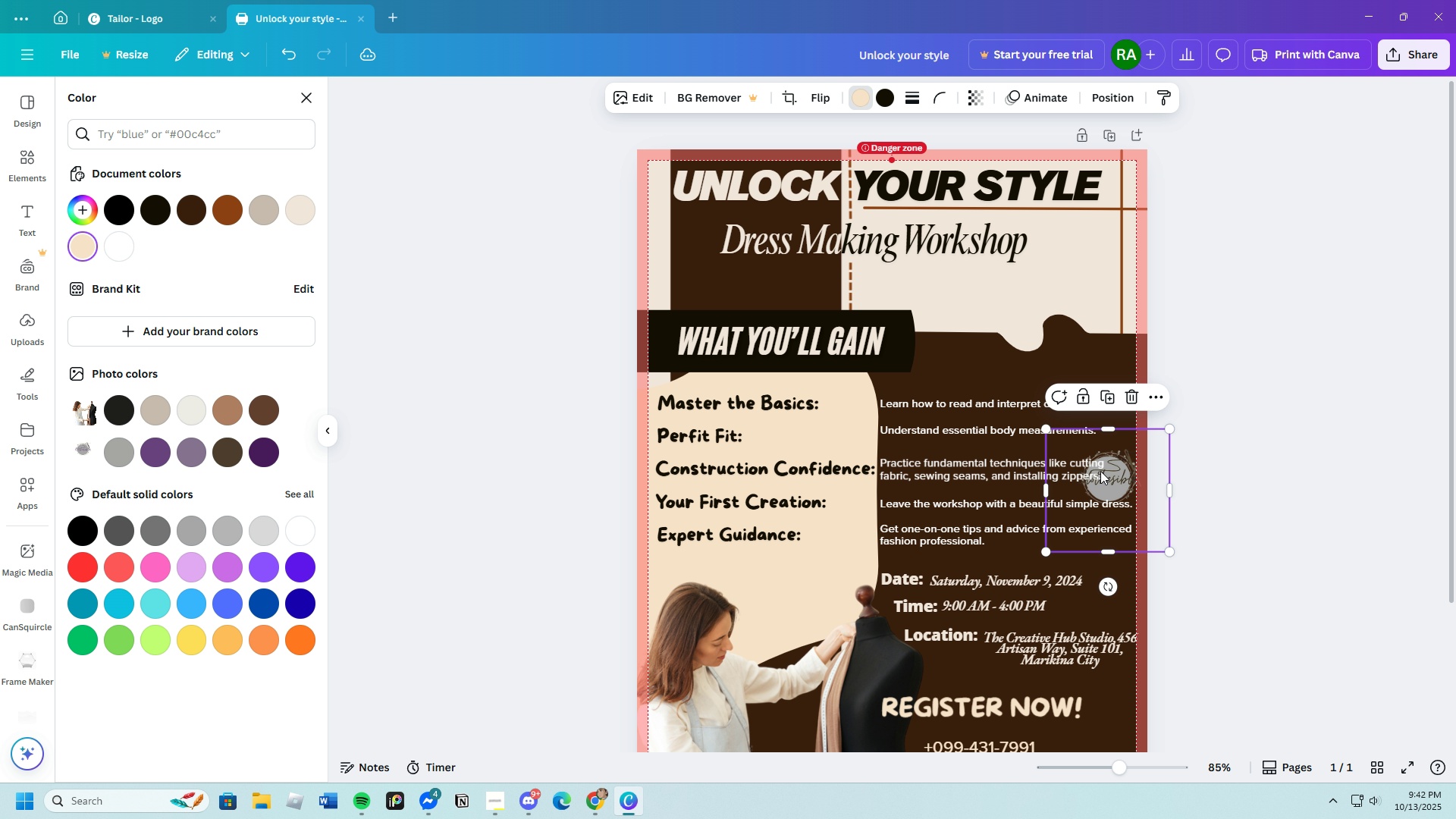 
scroll: coordinate [1097, 466], scroll_direction: down, amount: 3.0
 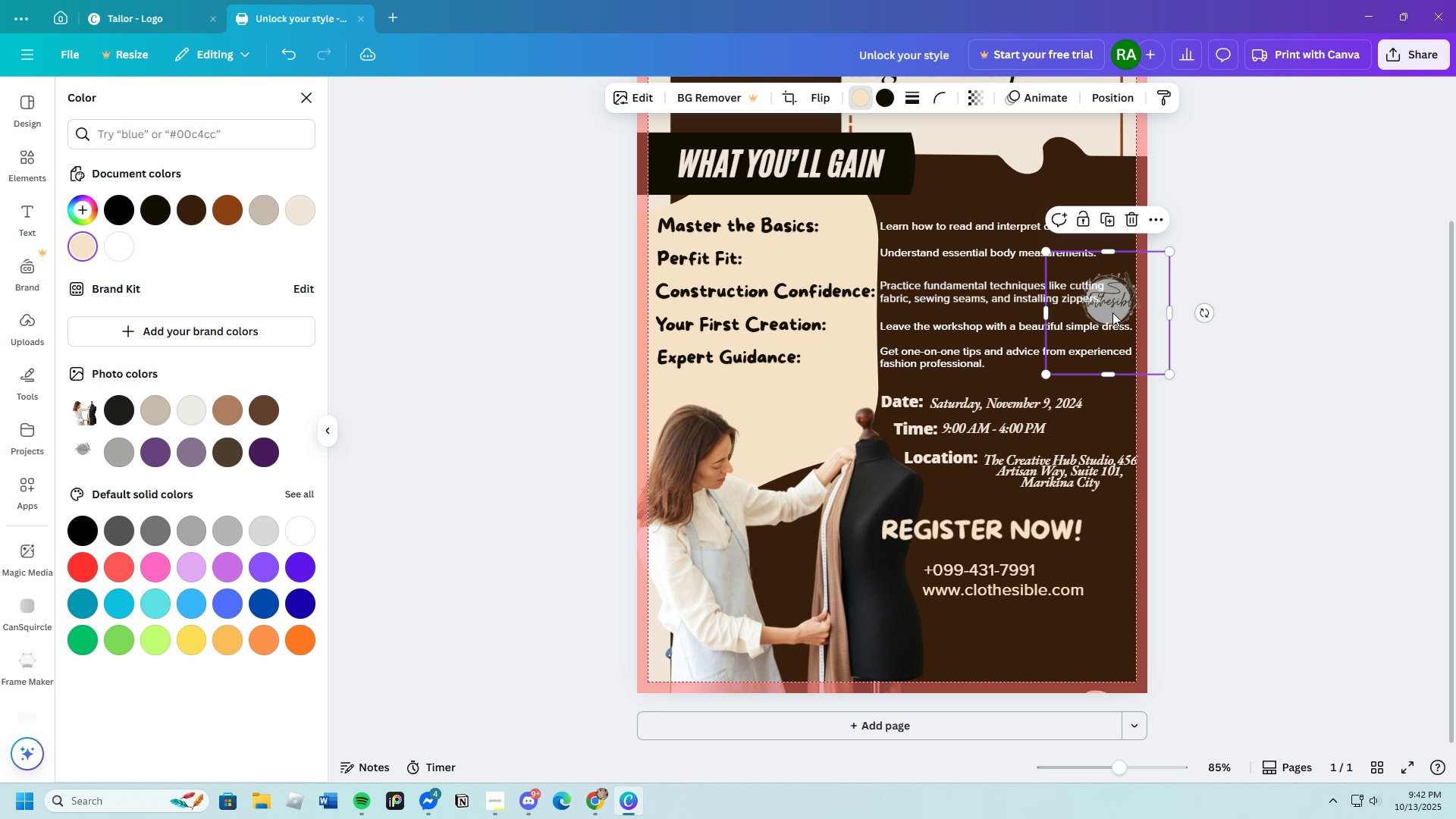 
left_click_drag(start_coordinate=[1112, 312], to_coordinate=[1101, 654])
 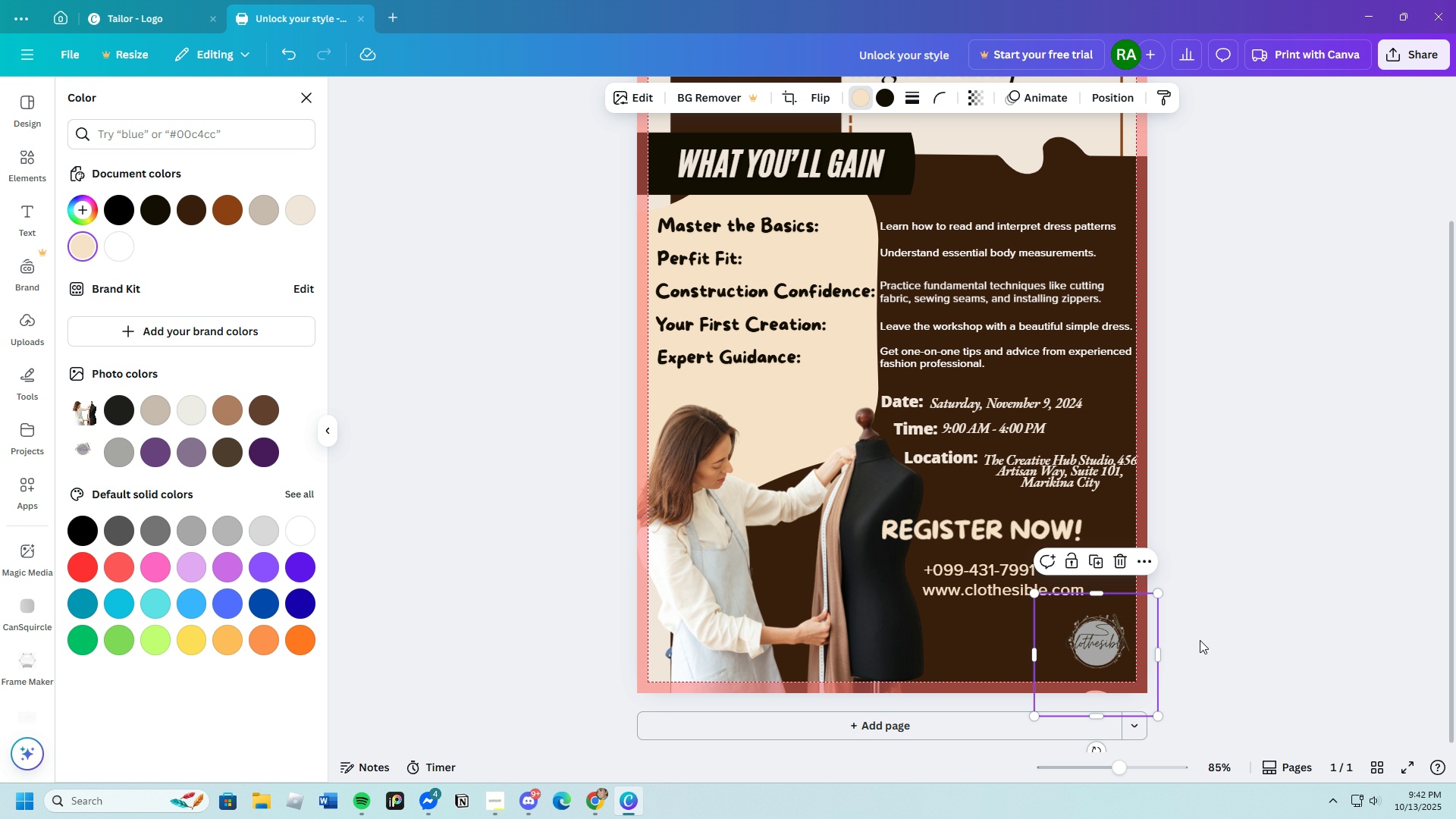 
left_click([1200, 640])
 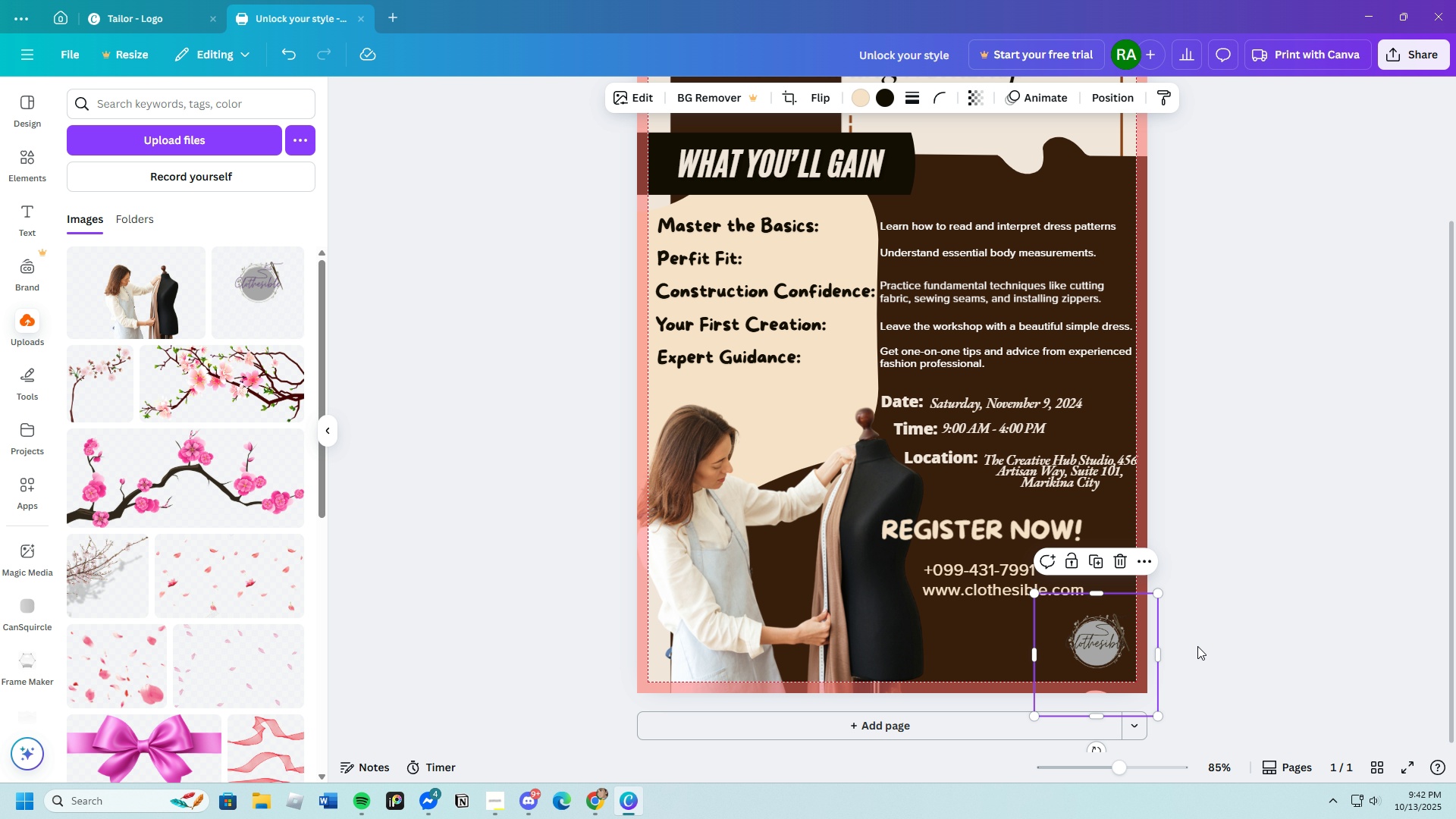 
left_click([1197, 646])
 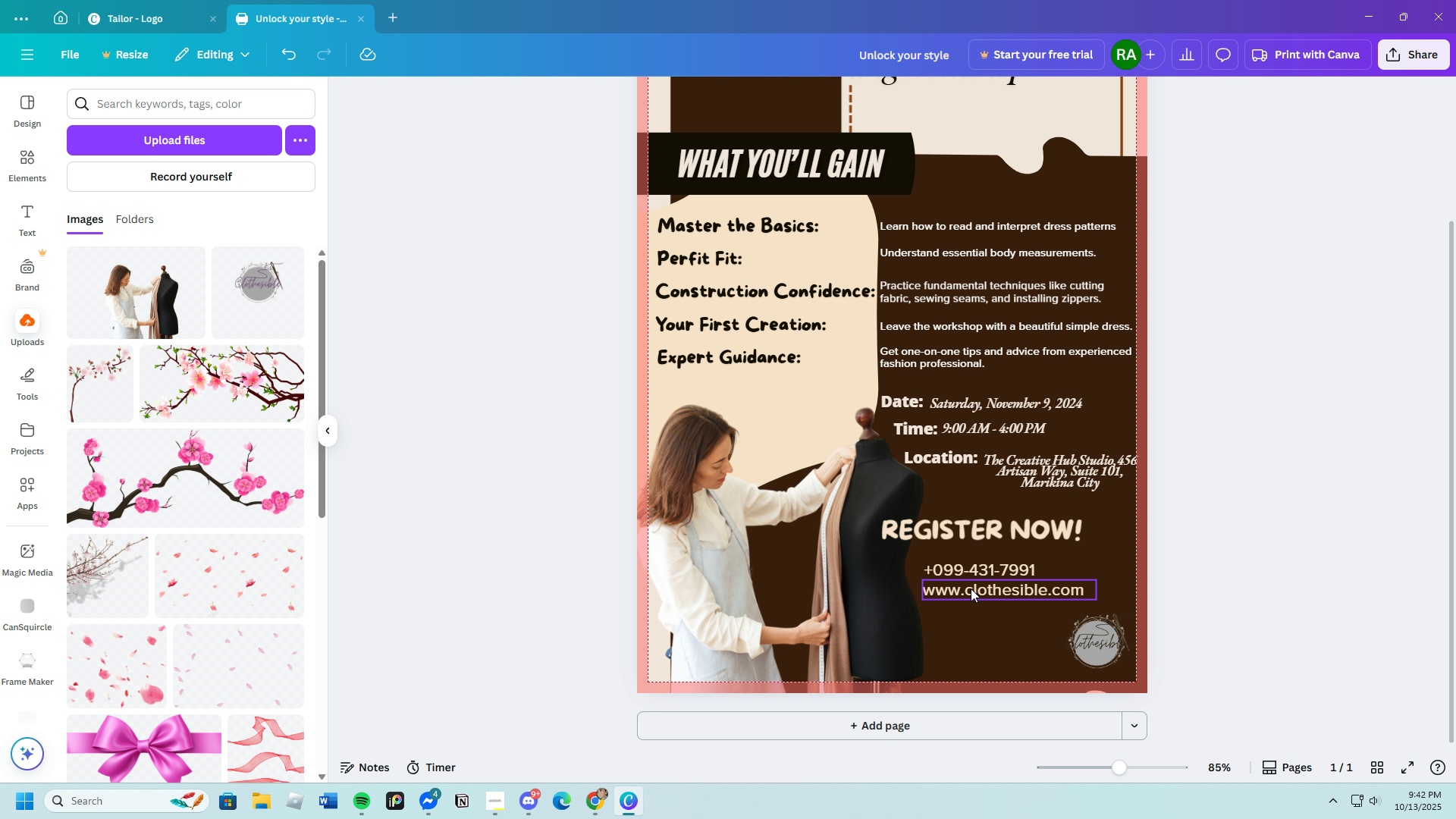 
left_click_drag(start_coordinate=[990, 566], to_coordinate=[987, 563])
 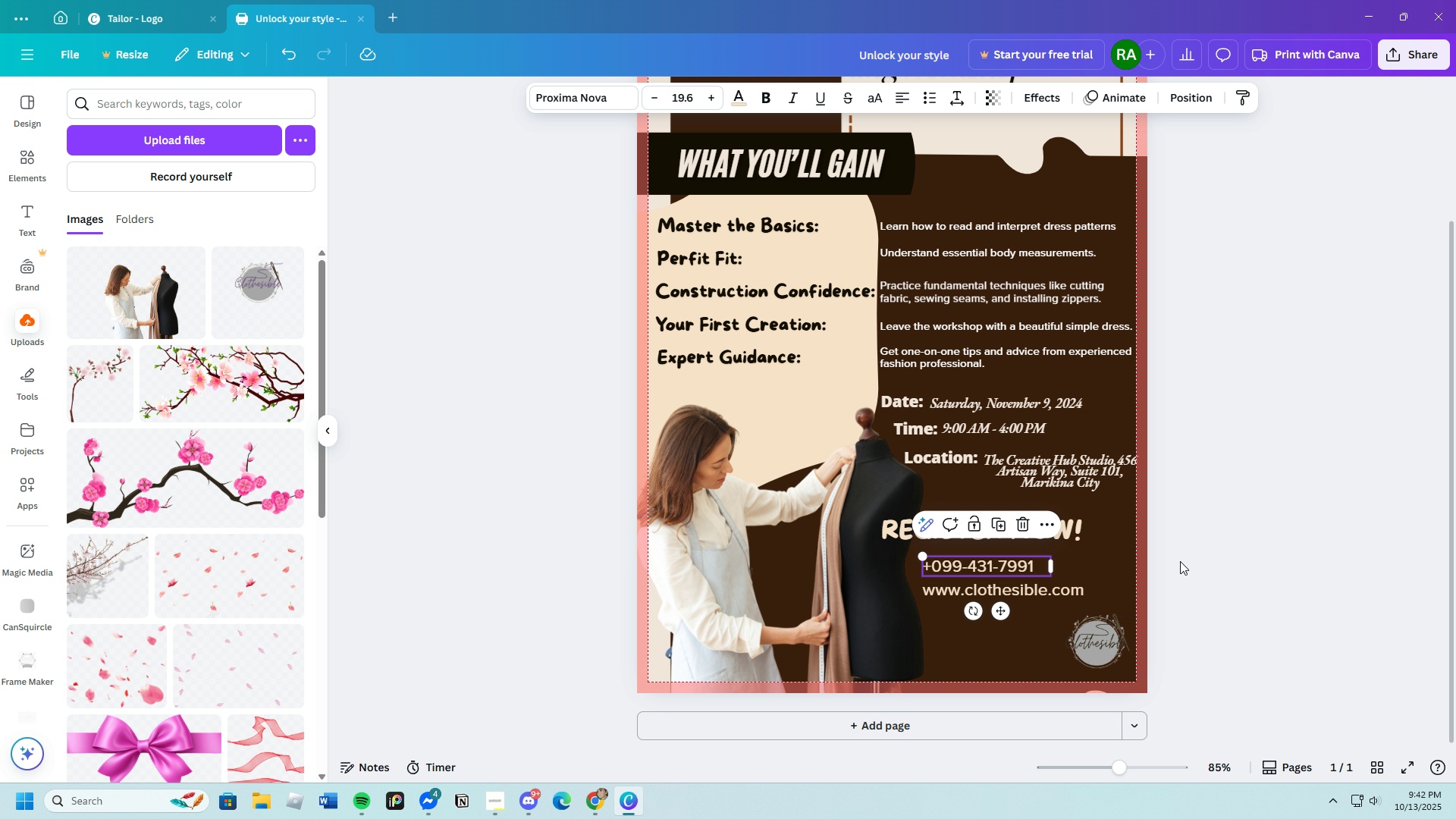 
left_click([1180, 561])
 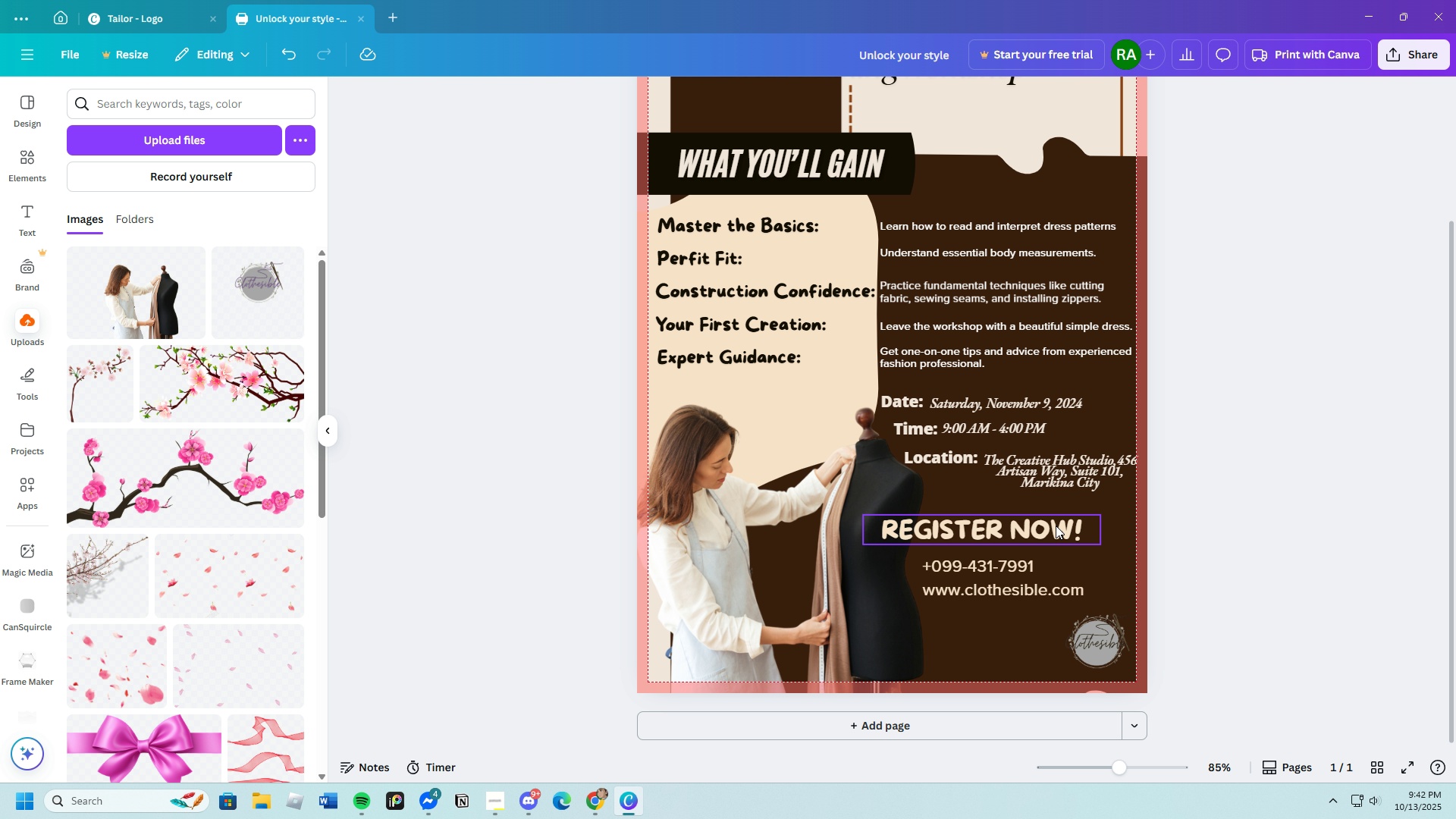 
left_click_drag(start_coordinate=[1055, 527], to_coordinate=[1062, 526])
 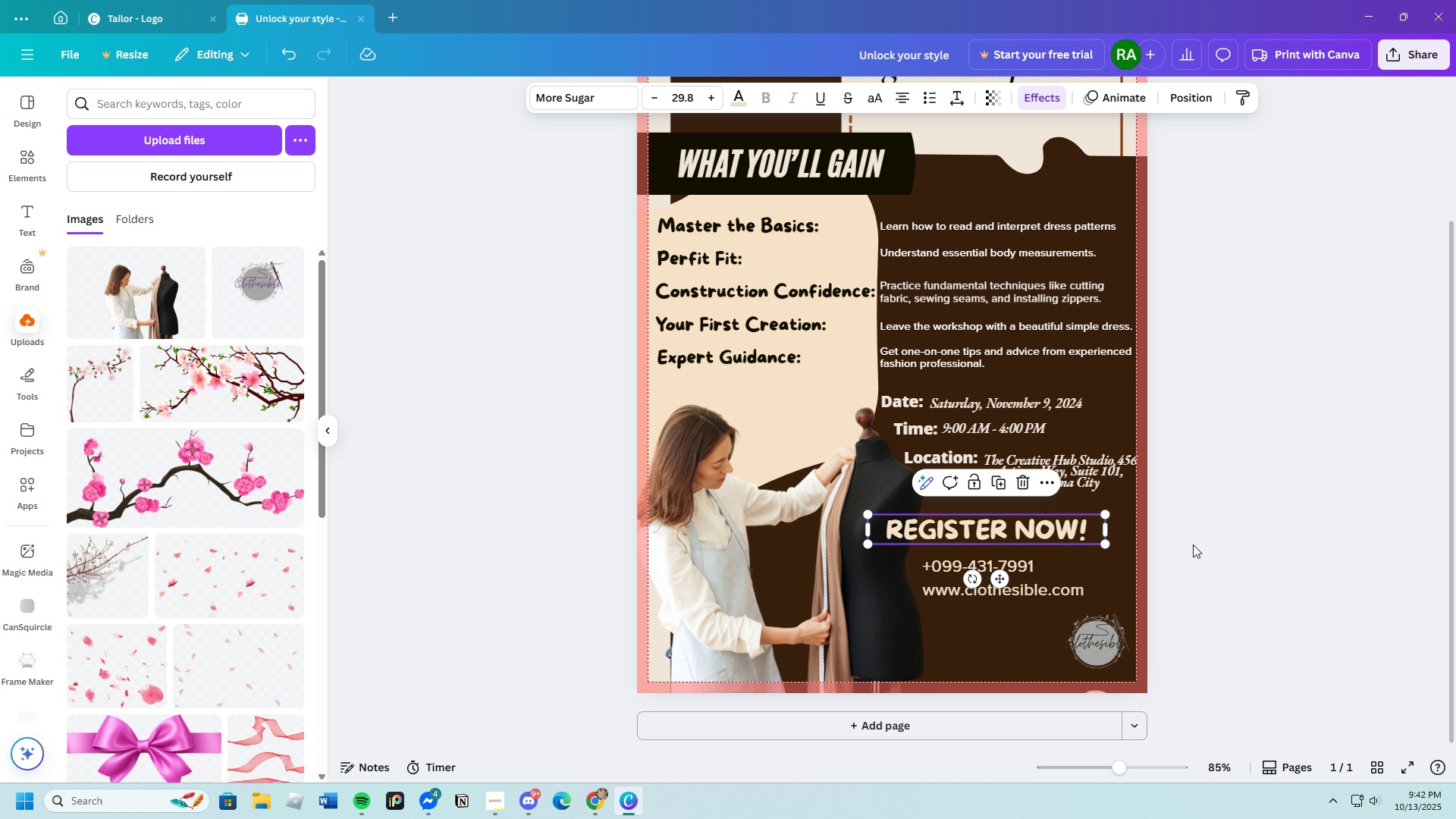 
left_click([1193, 544])
 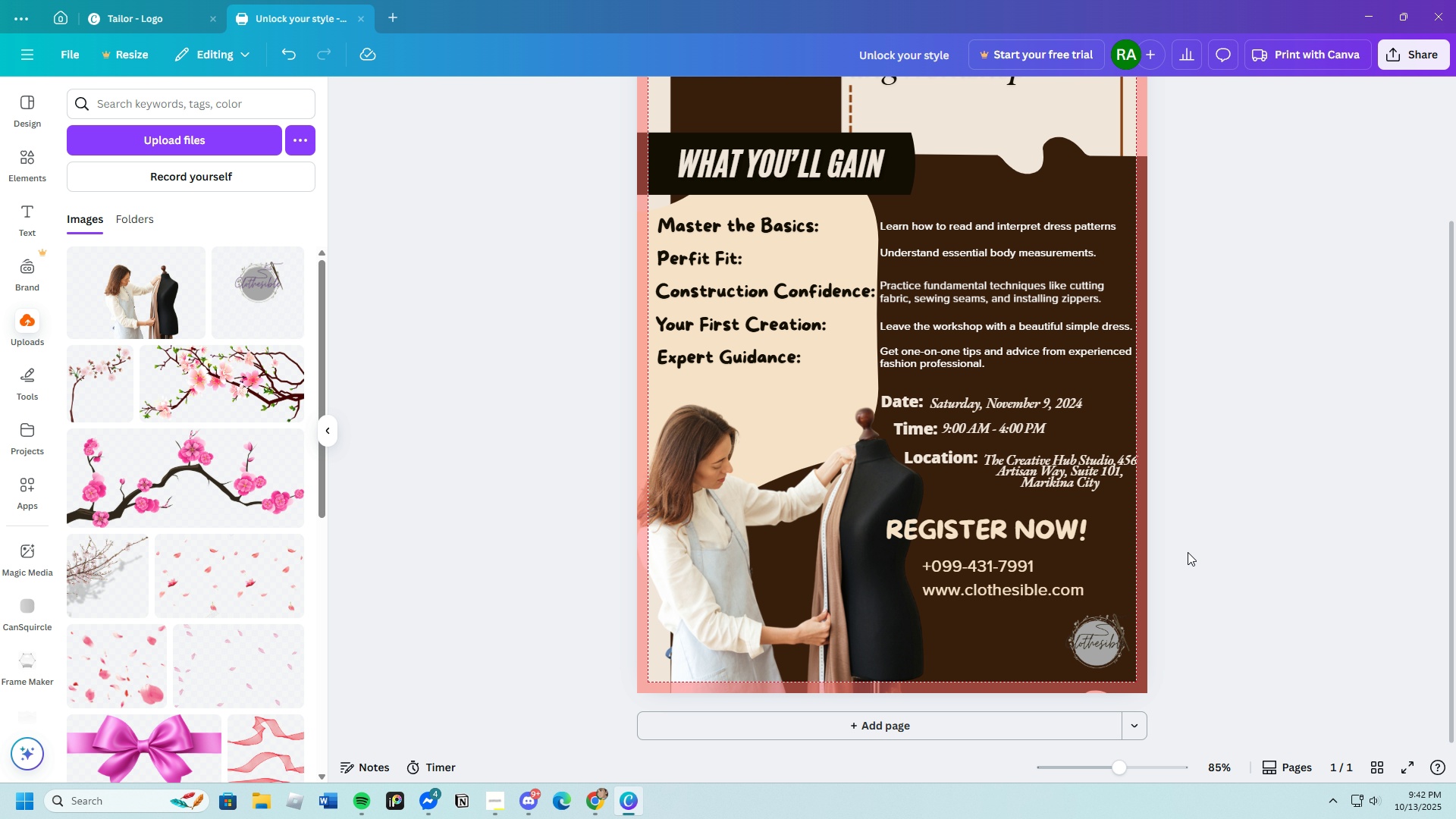 
scroll: coordinate [1181, 555], scroll_direction: up, amount: 1.0
 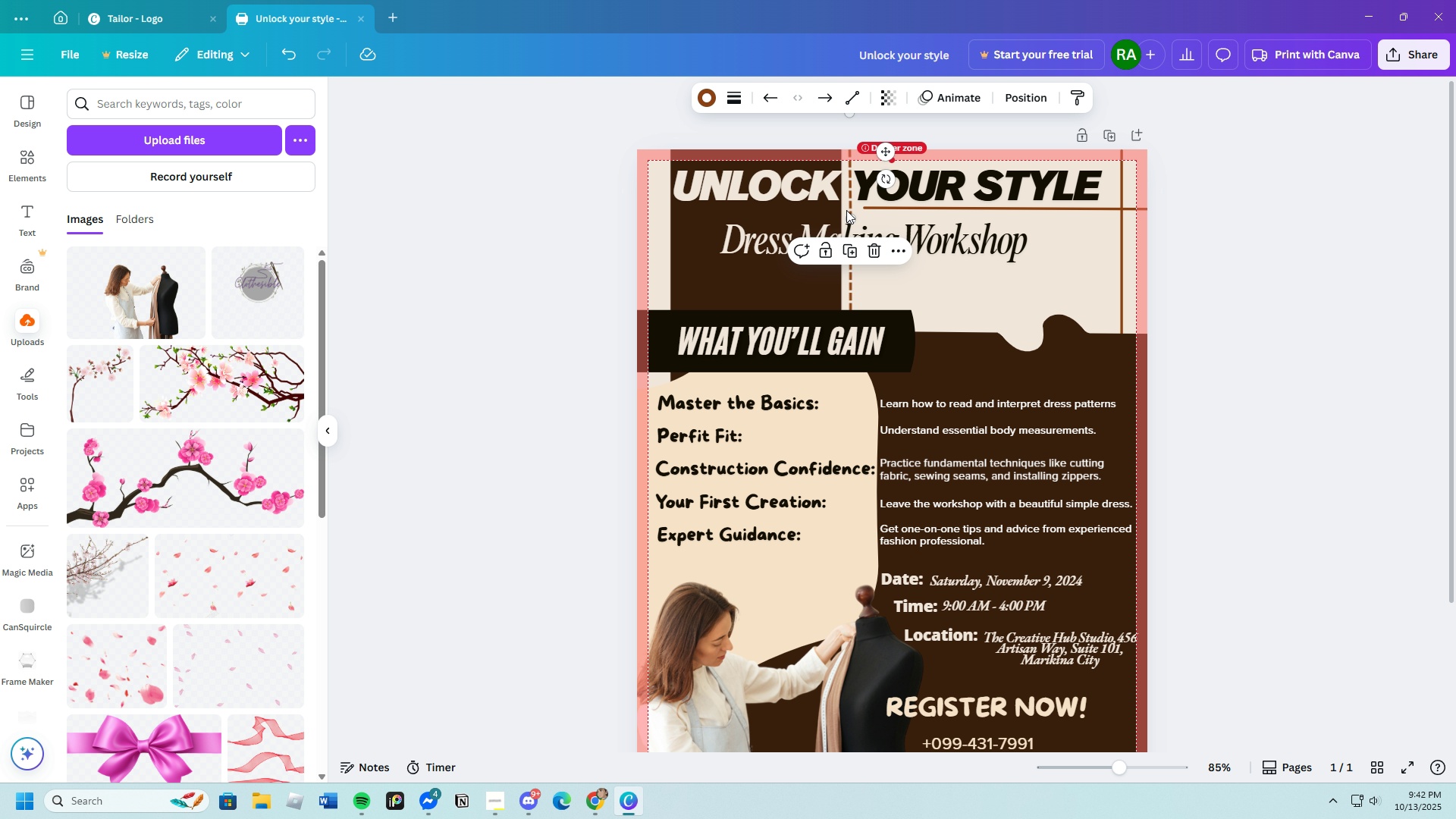 
left_click([846, 210])
 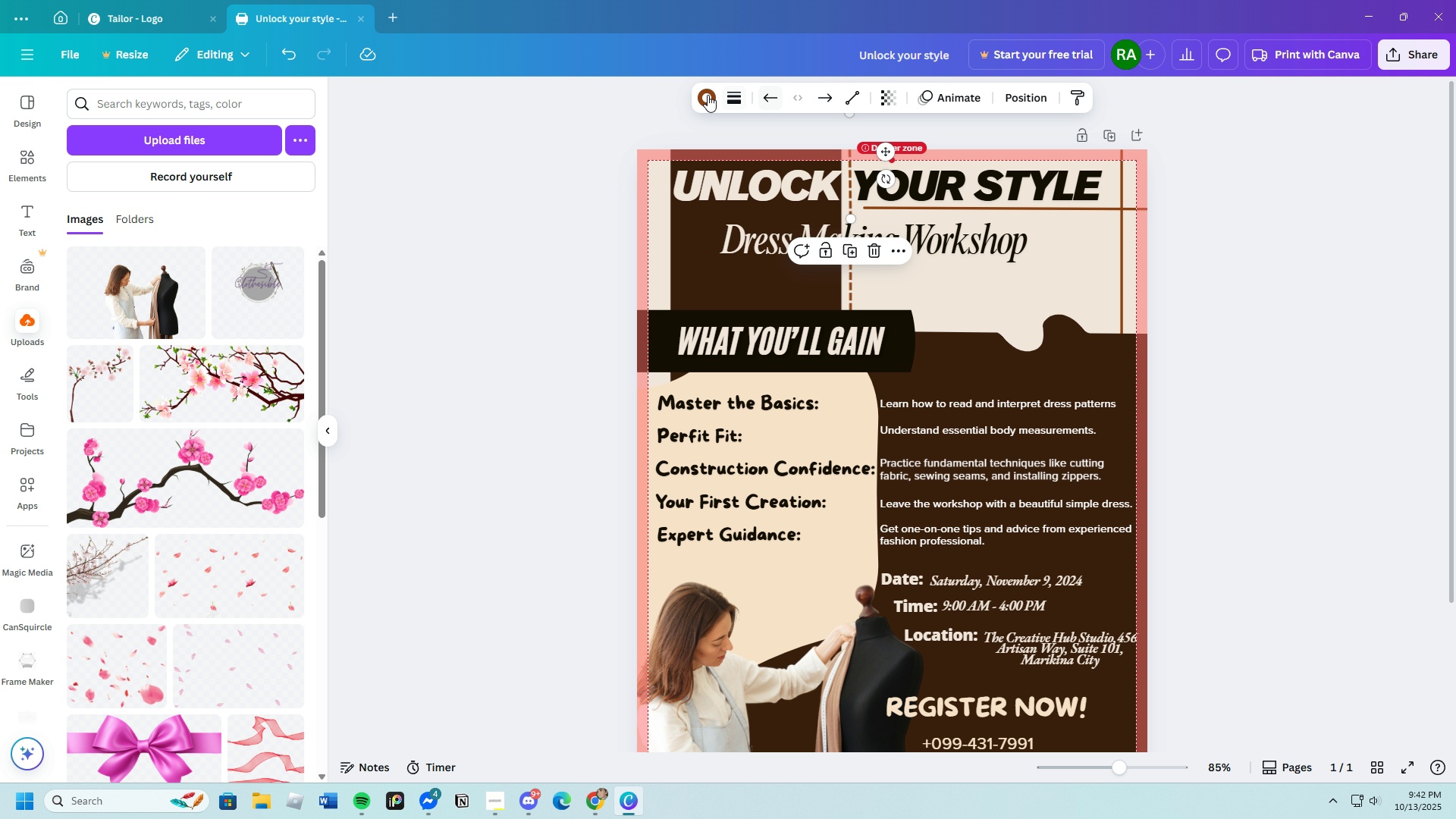 
left_click([705, 95])
 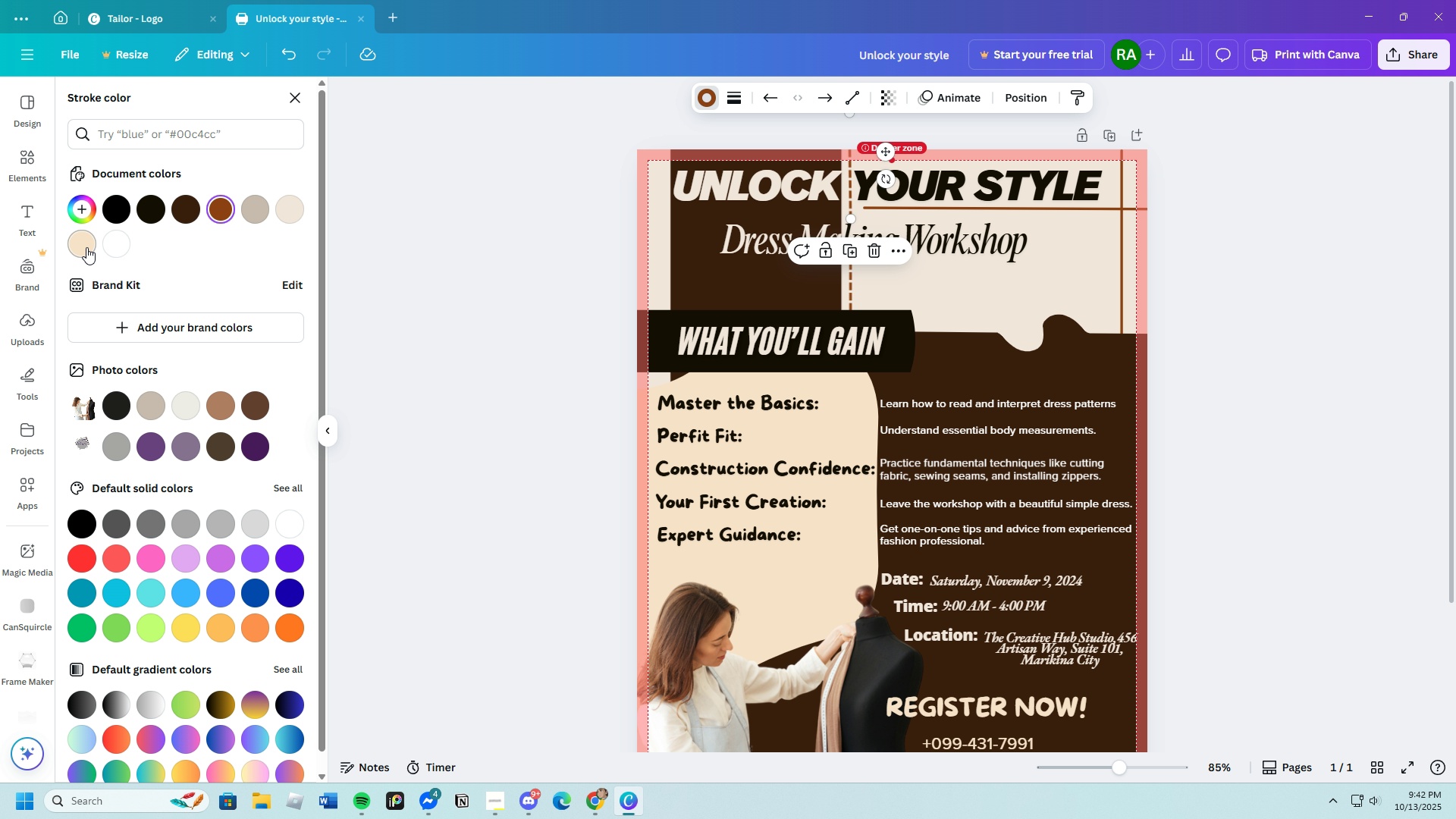 
left_click([86, 246])
 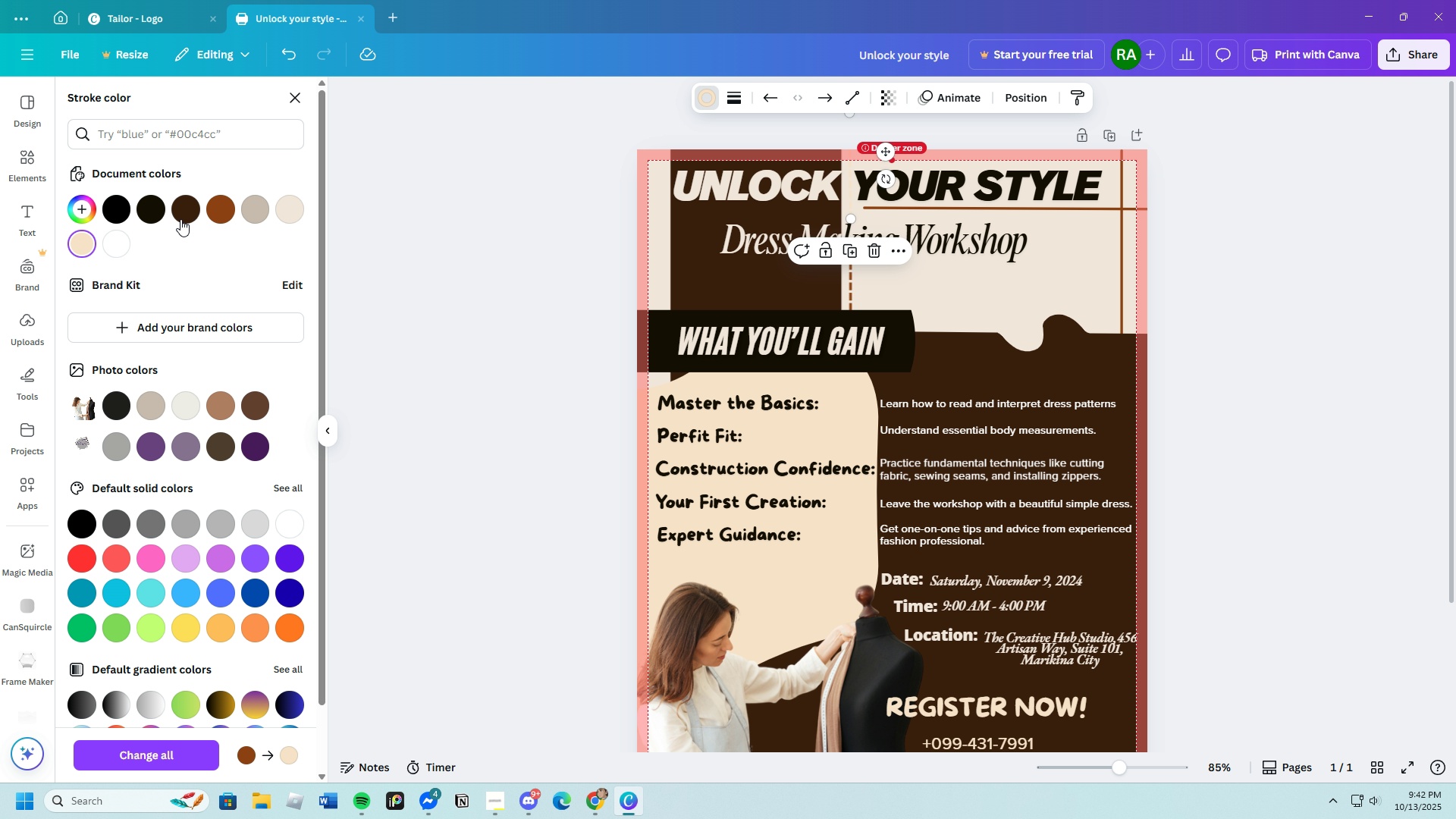 
left_click([184, 215])
 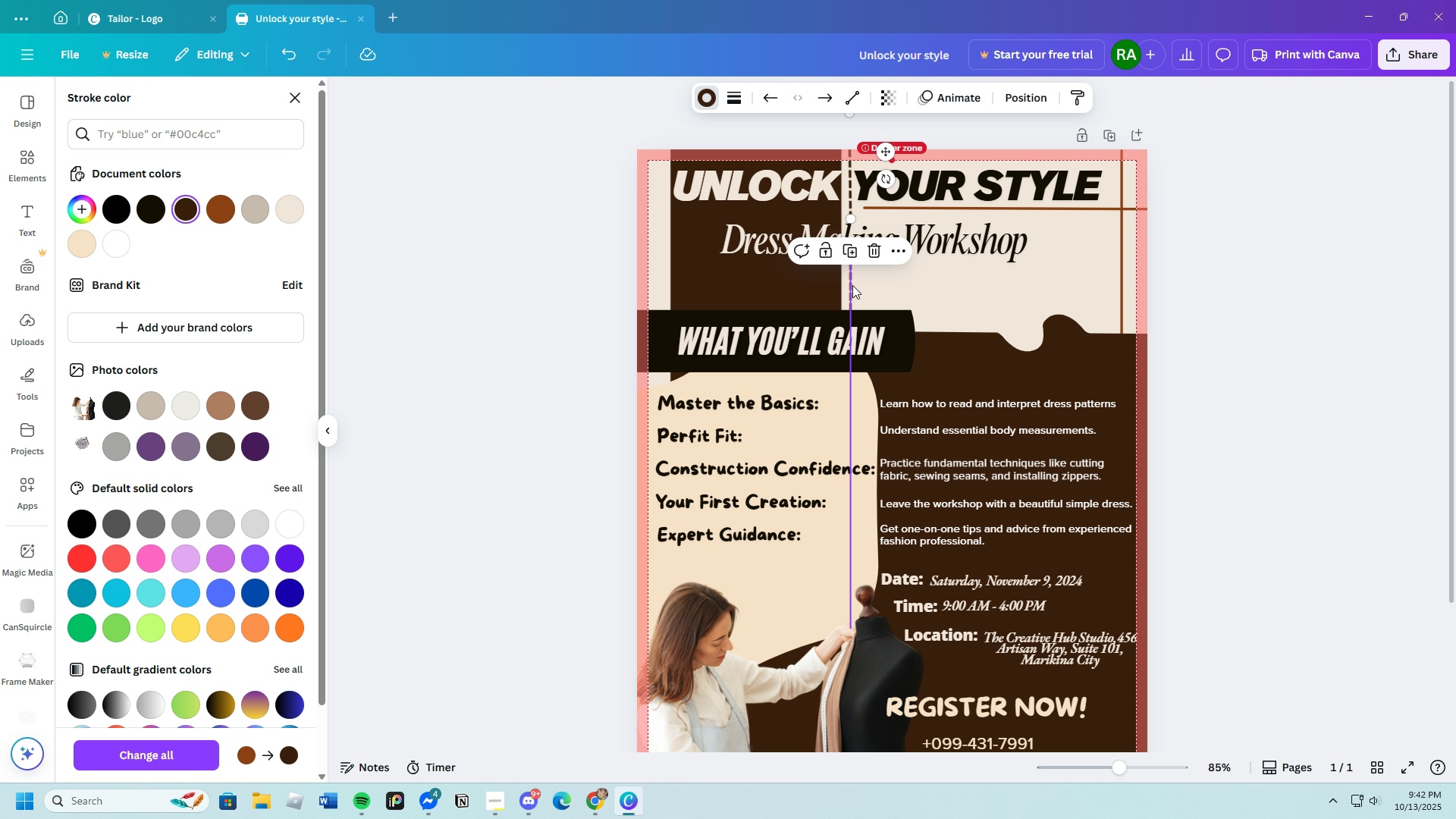 
left_click([851, 286])
 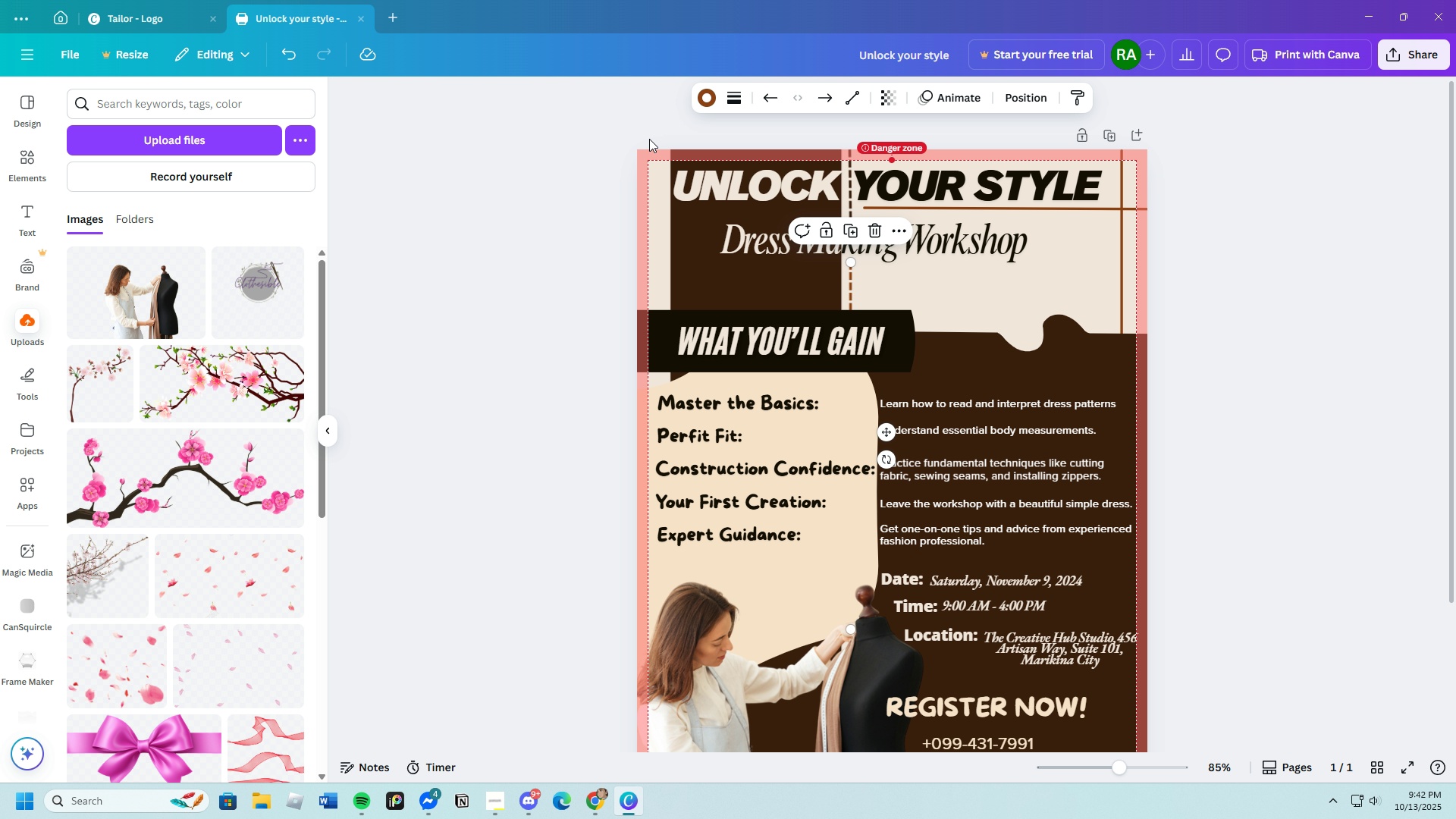 
left_click([711, 104])
 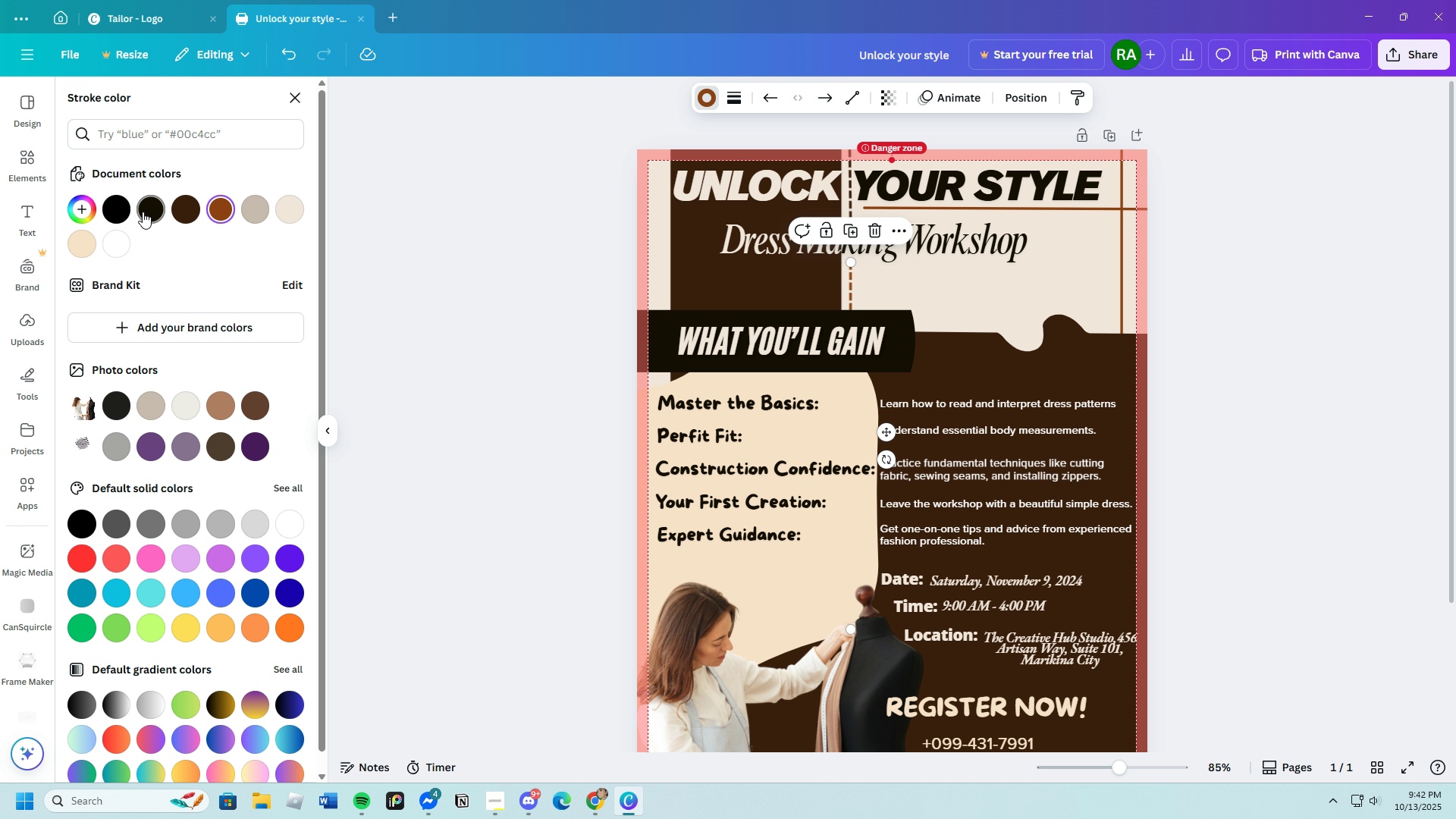 
left_click([143, 212])
 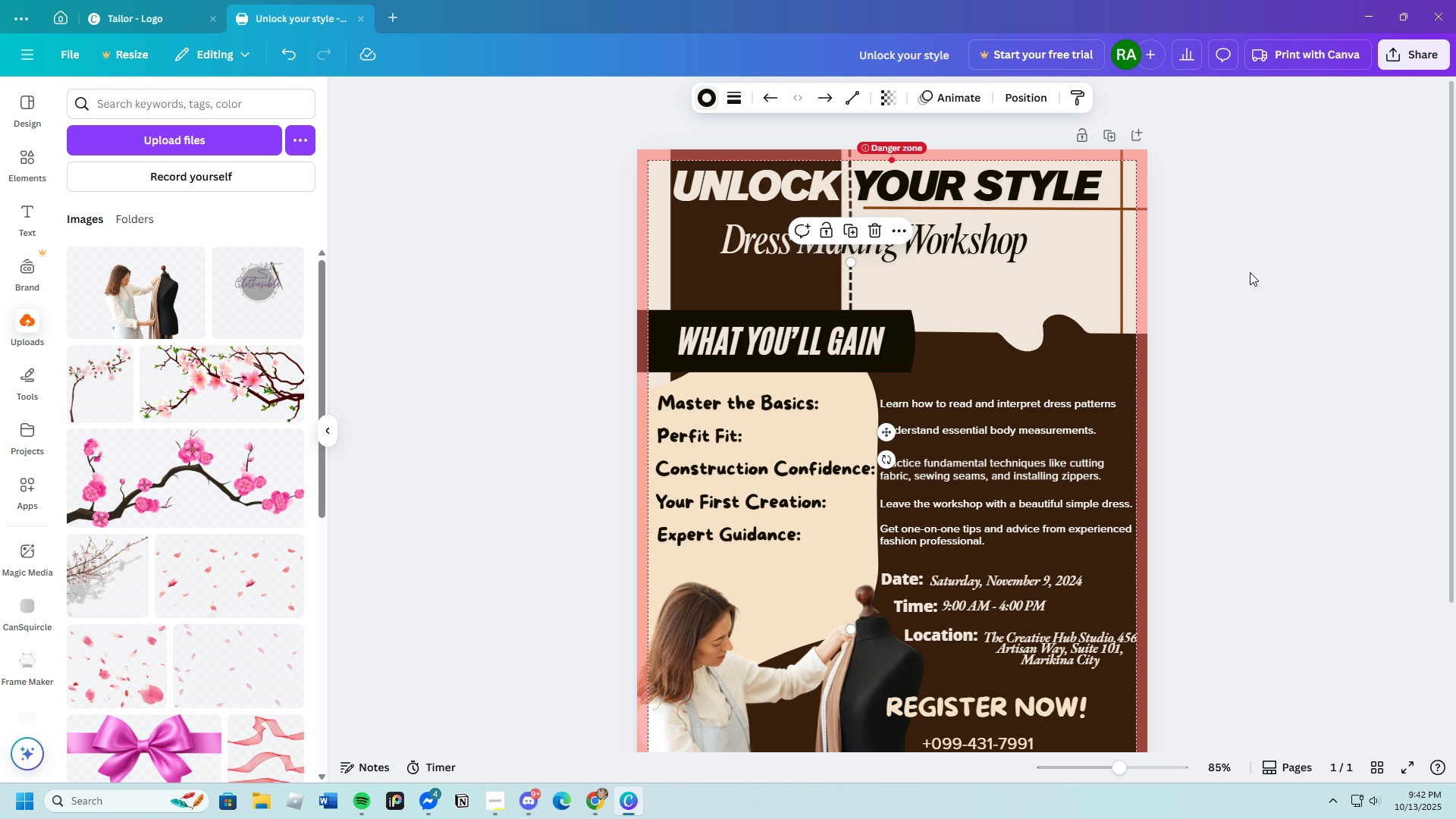 
left_click([1250, 272])
 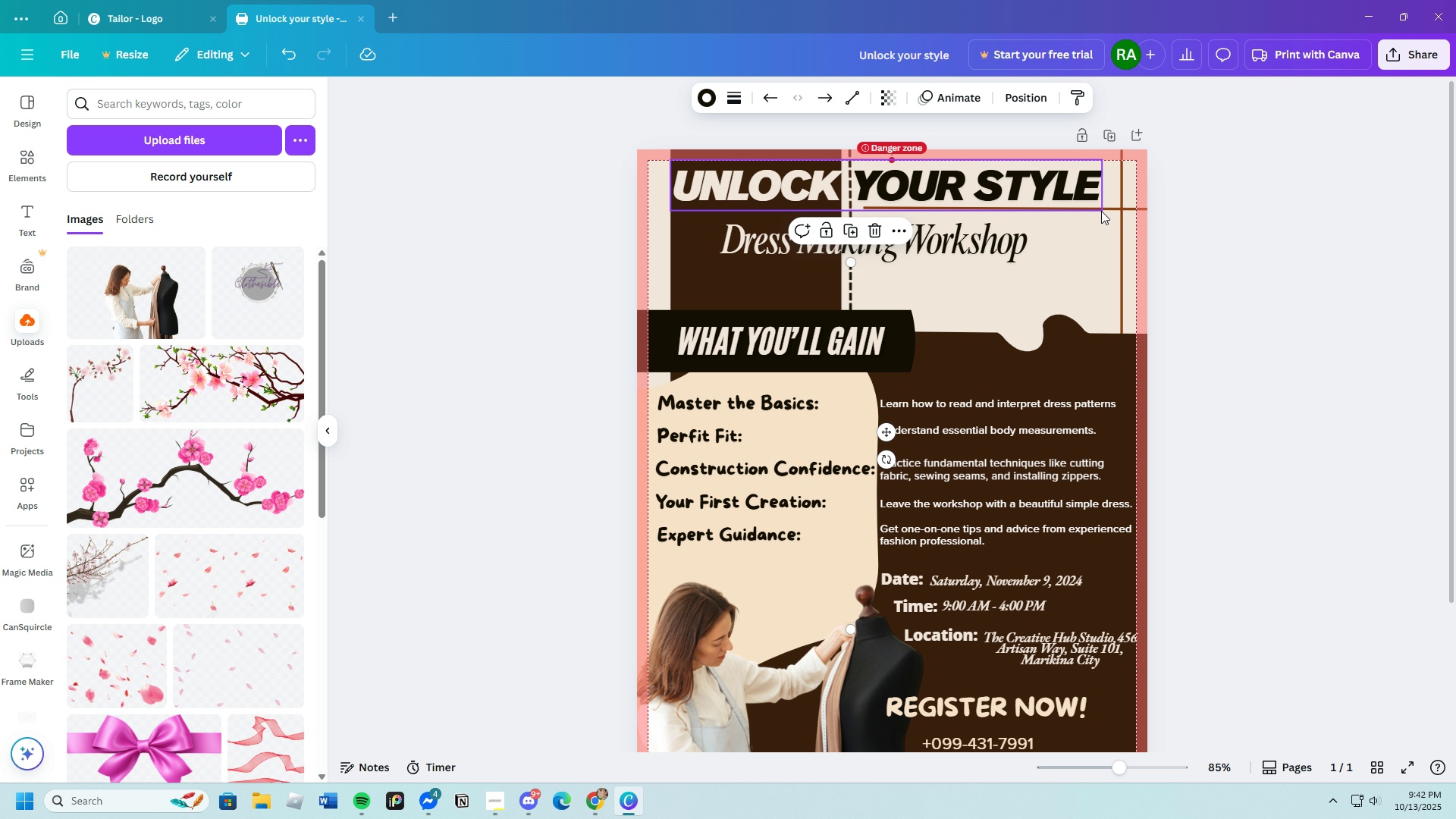 
left_click([1101, 211])
 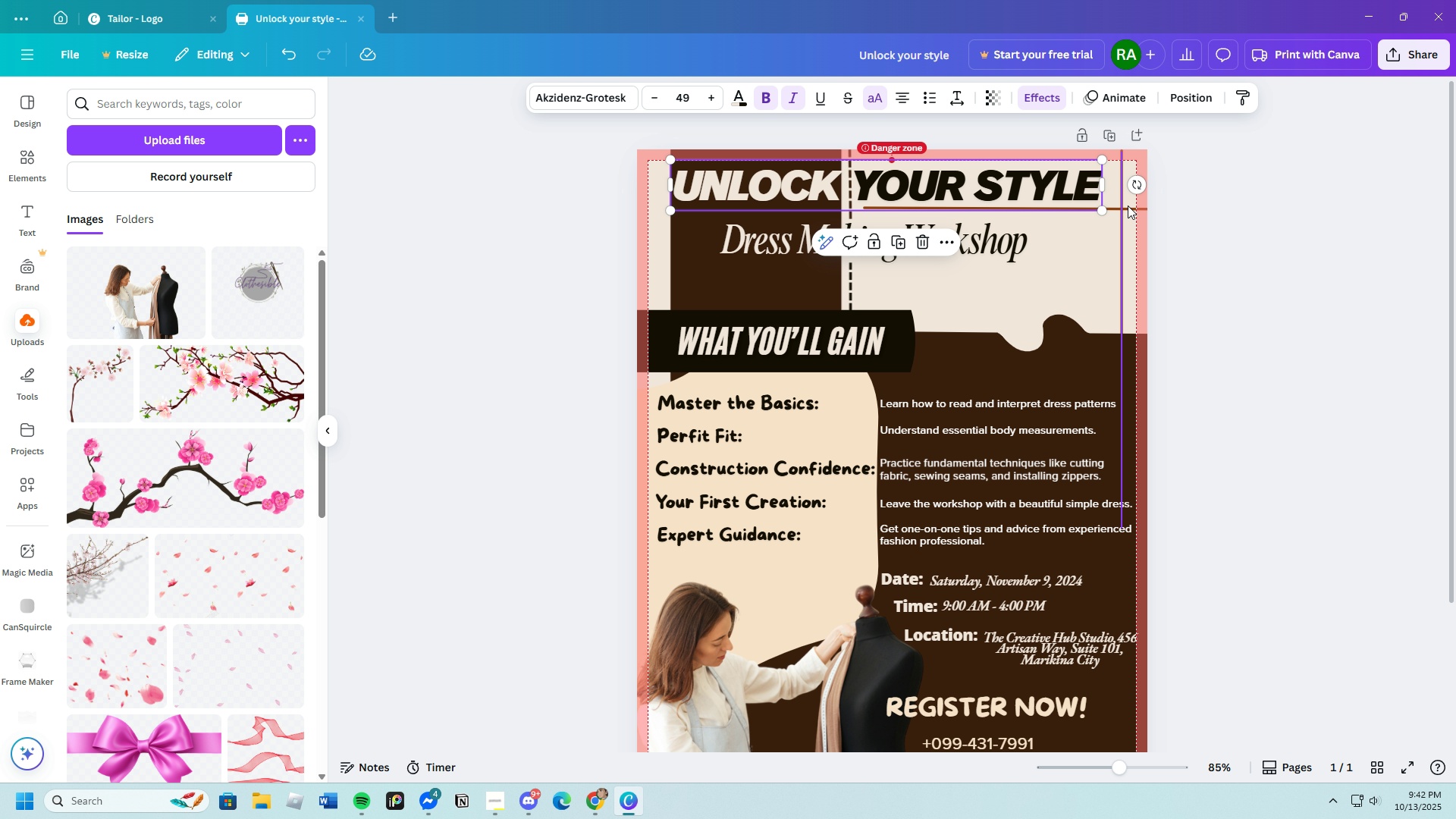 
left_click([1115, 209])
 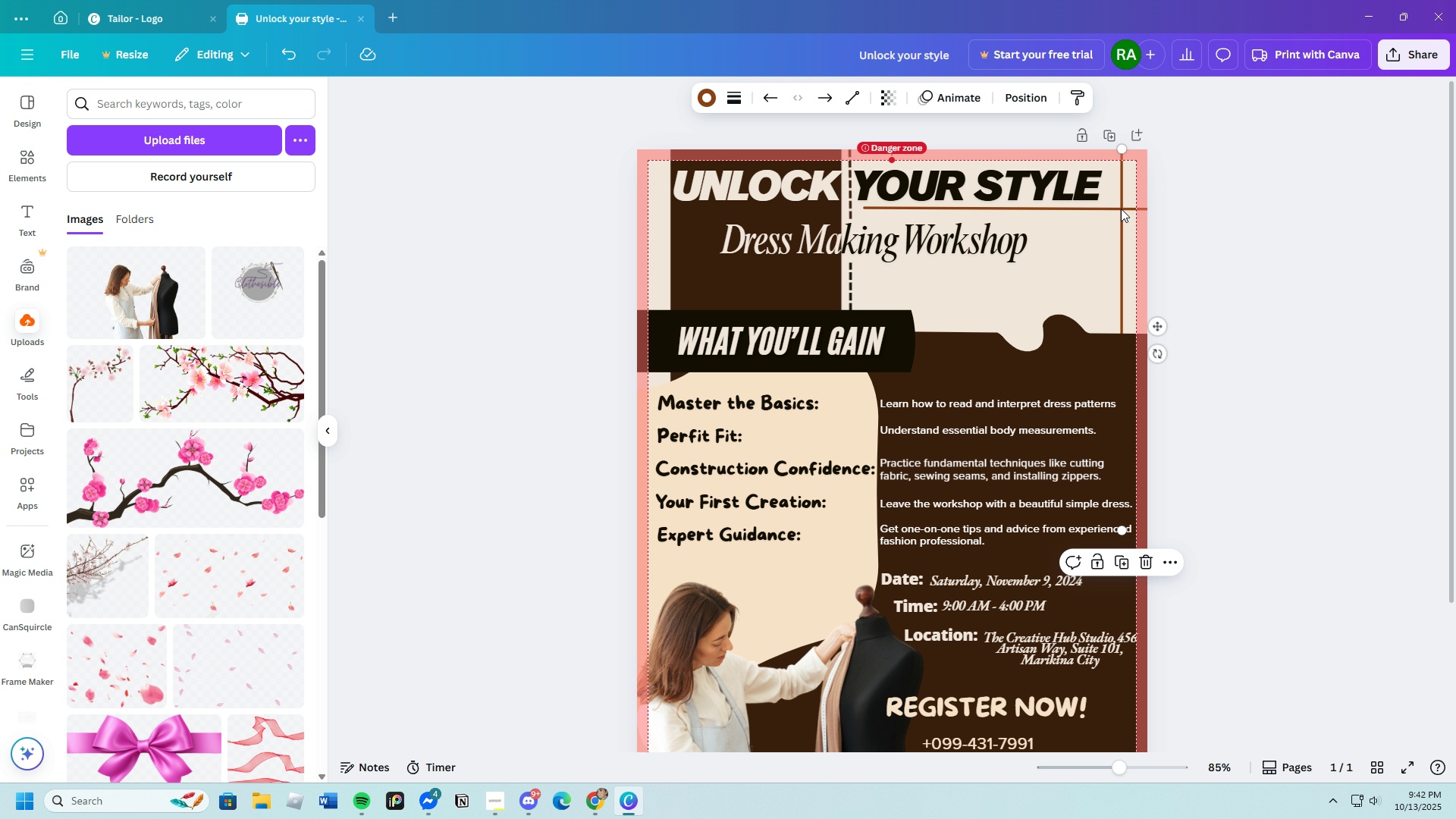 
left_click([1119, 209])
 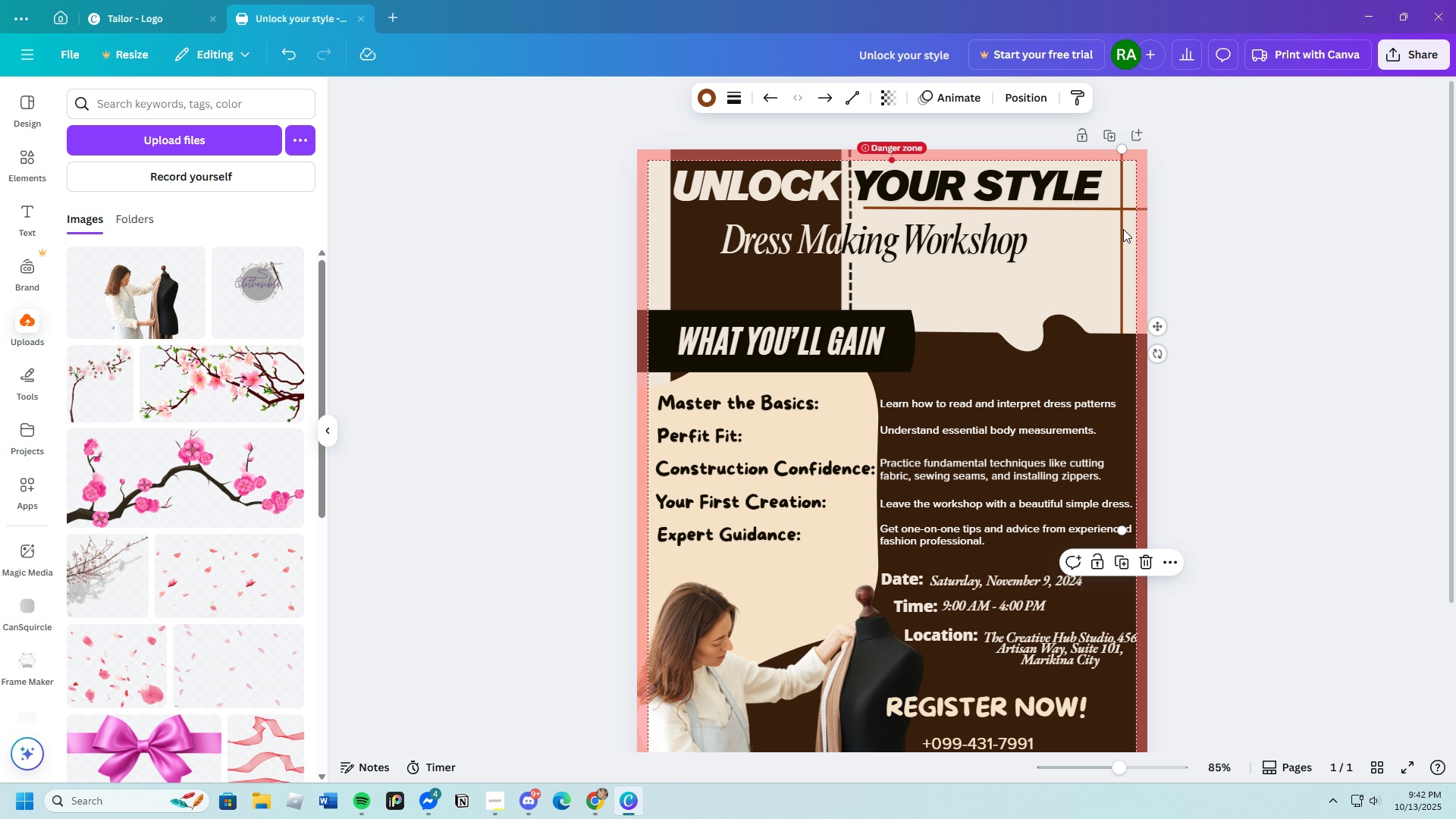 
left_click([1124, 229])
 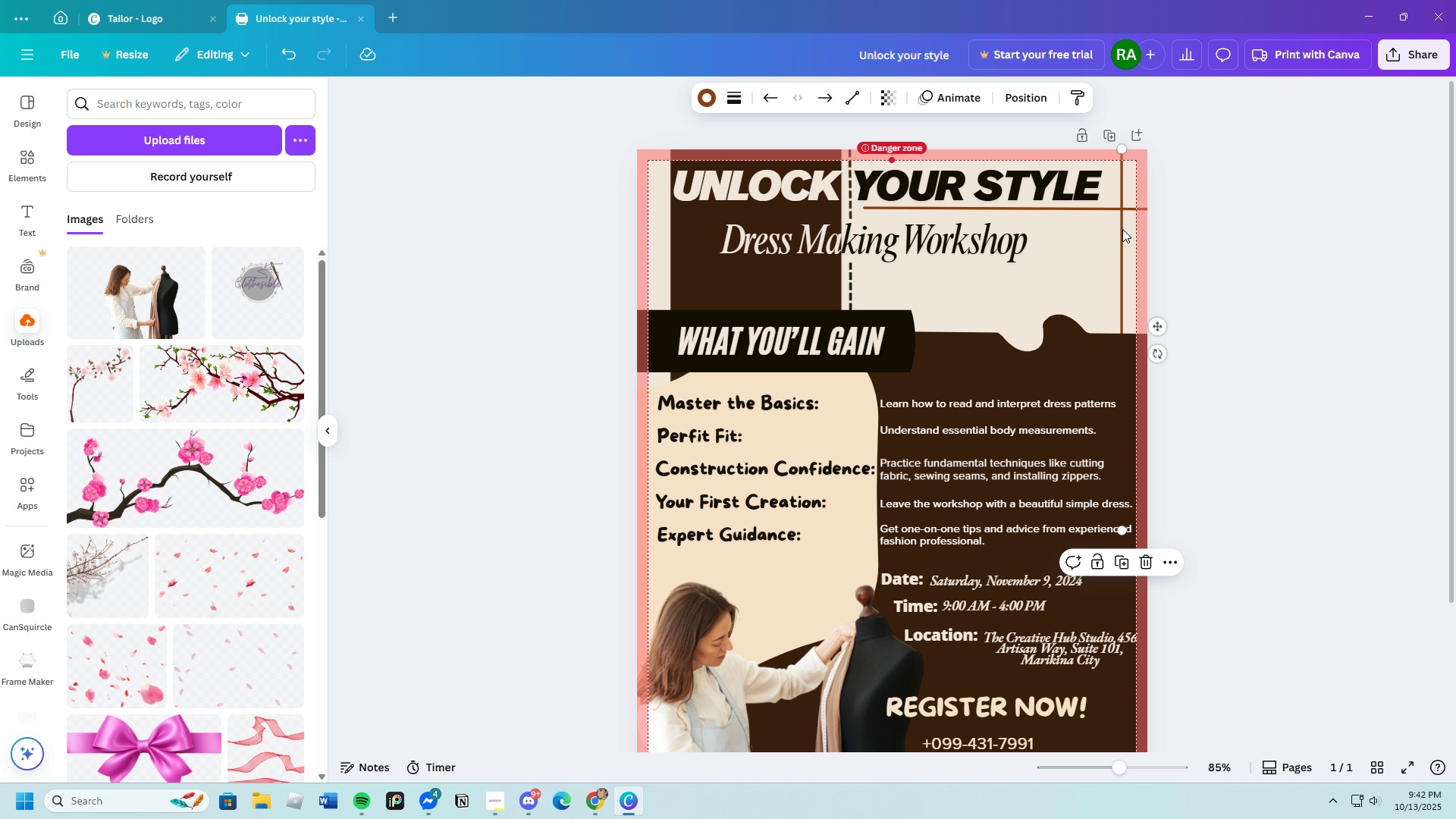 
left_click_drag(start_coordinate=[1120, 233], to_coordinate=[1109, 233])
 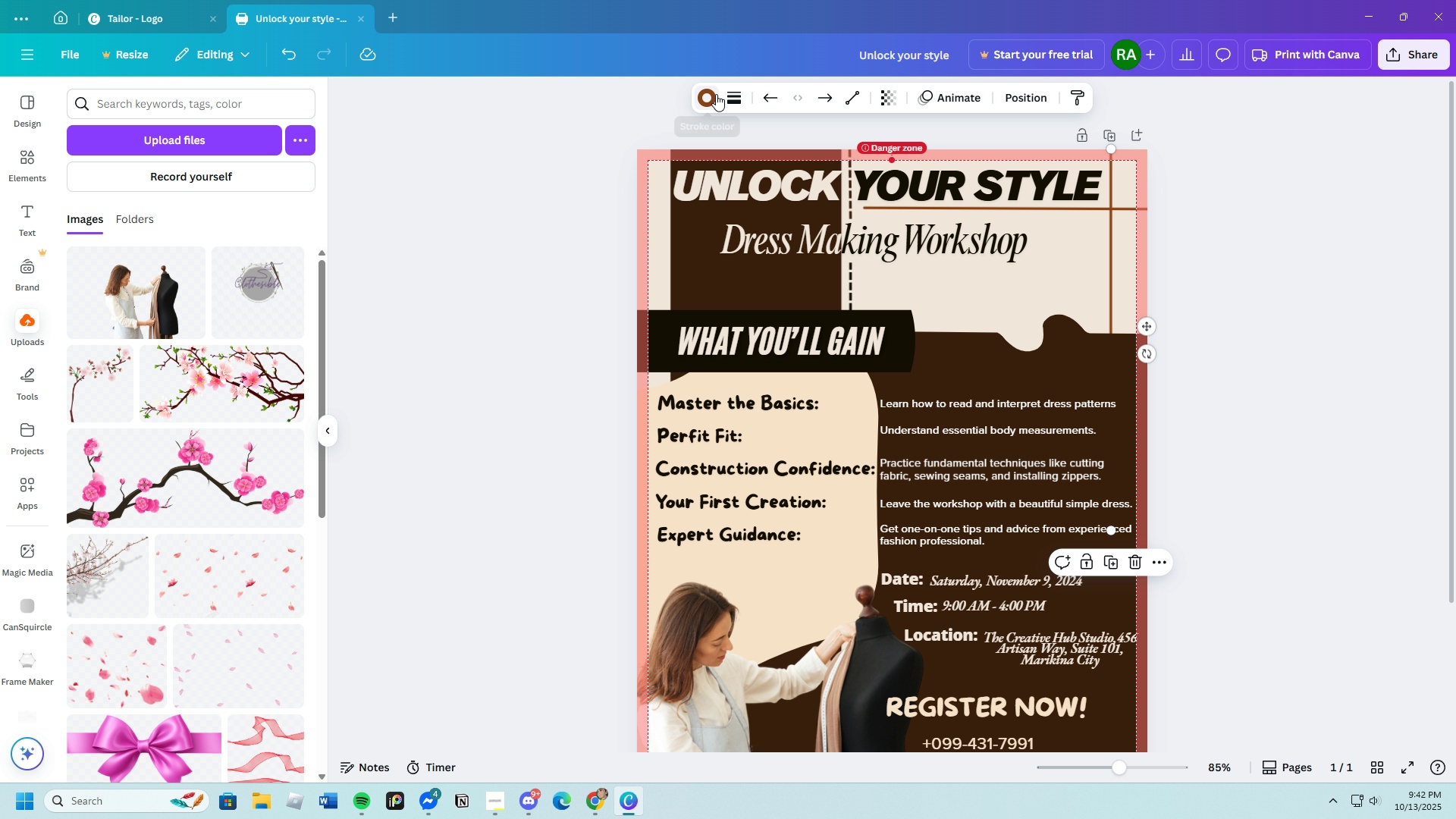 
left_click([716, 94])
 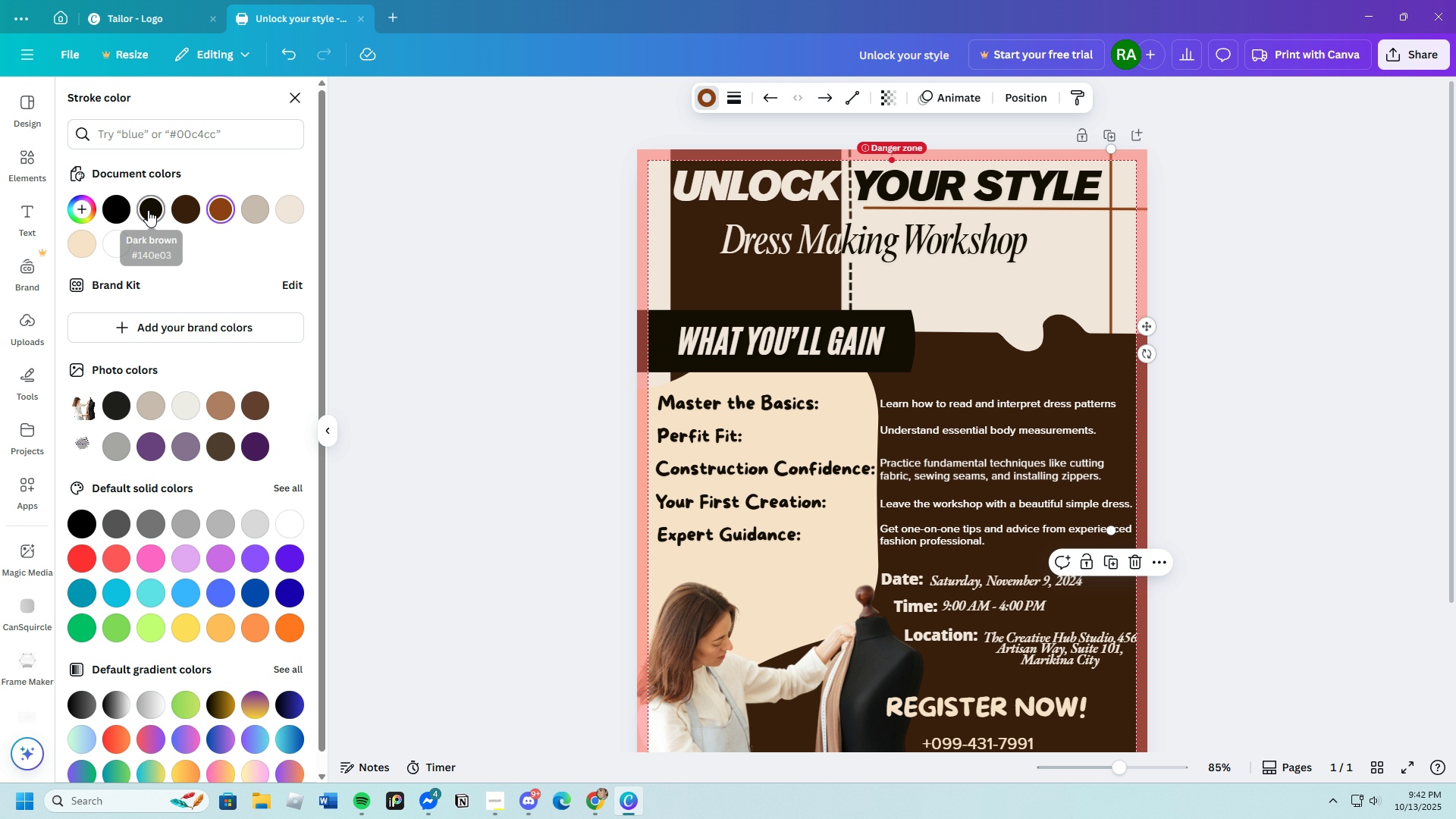 
left_click([148, 210])
 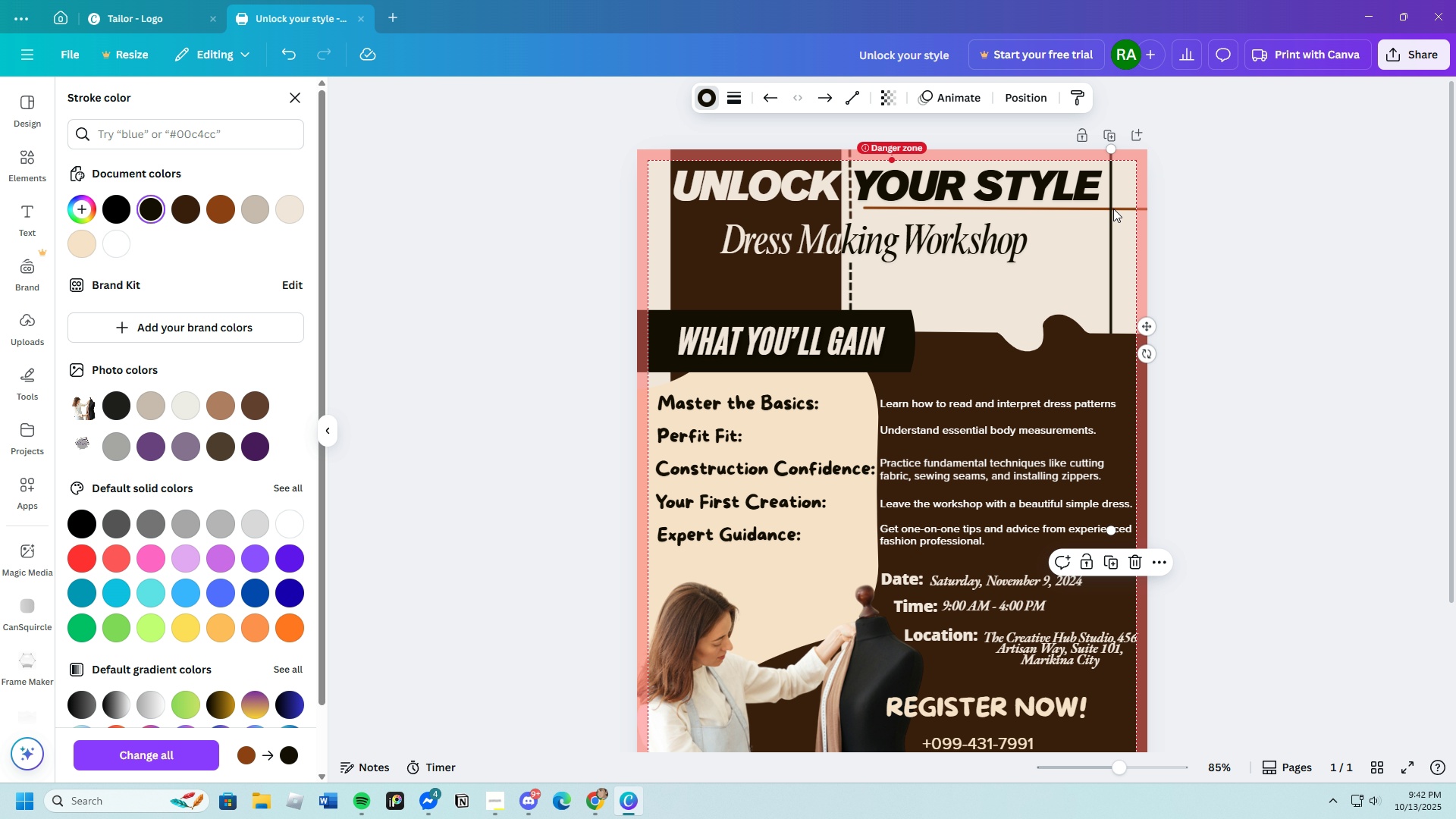 
left_click([1118, 207])
 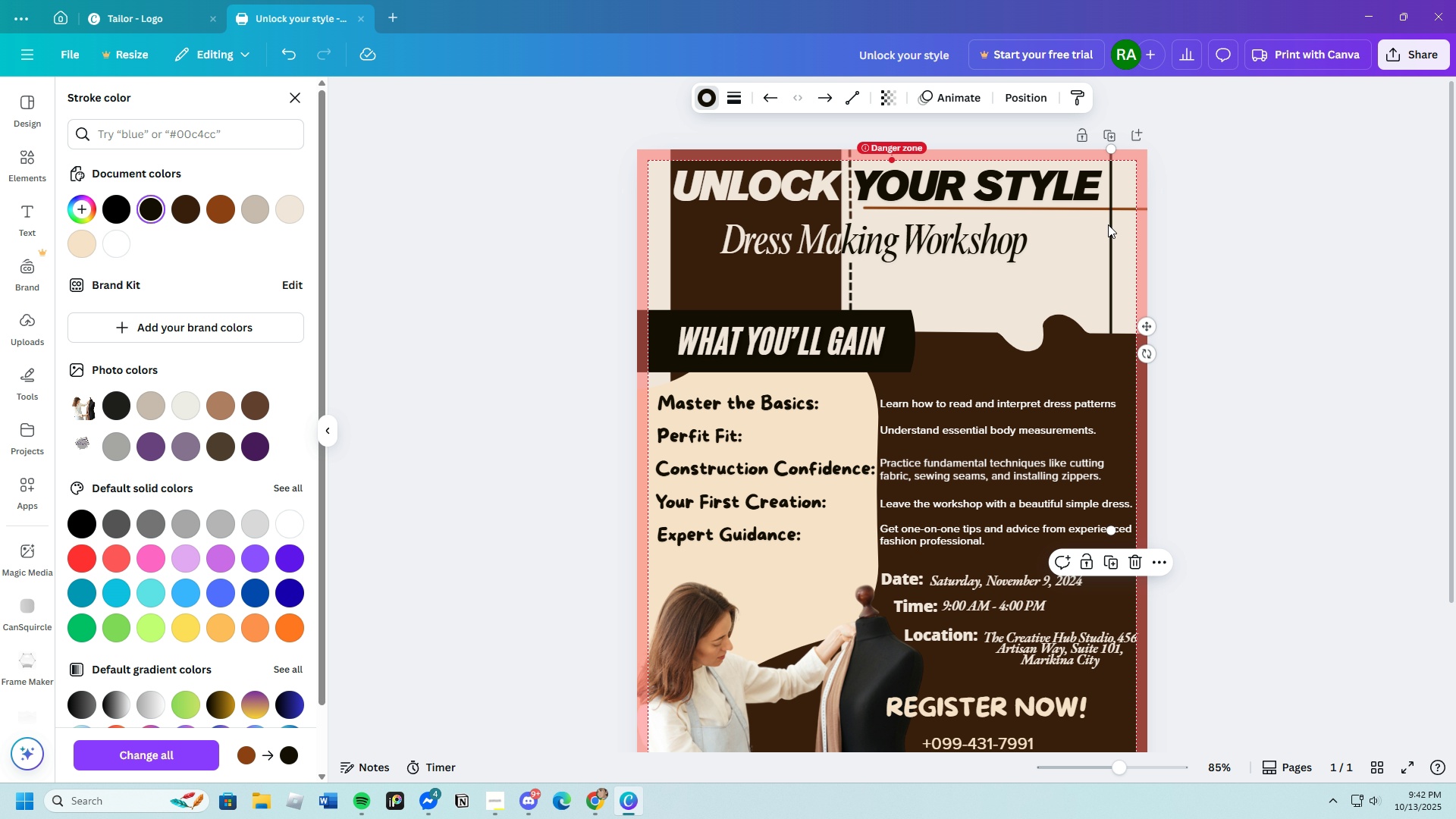 
left_click_drag(start_coordinate=[1109, 225], to_coordinate=[1090, 234])
 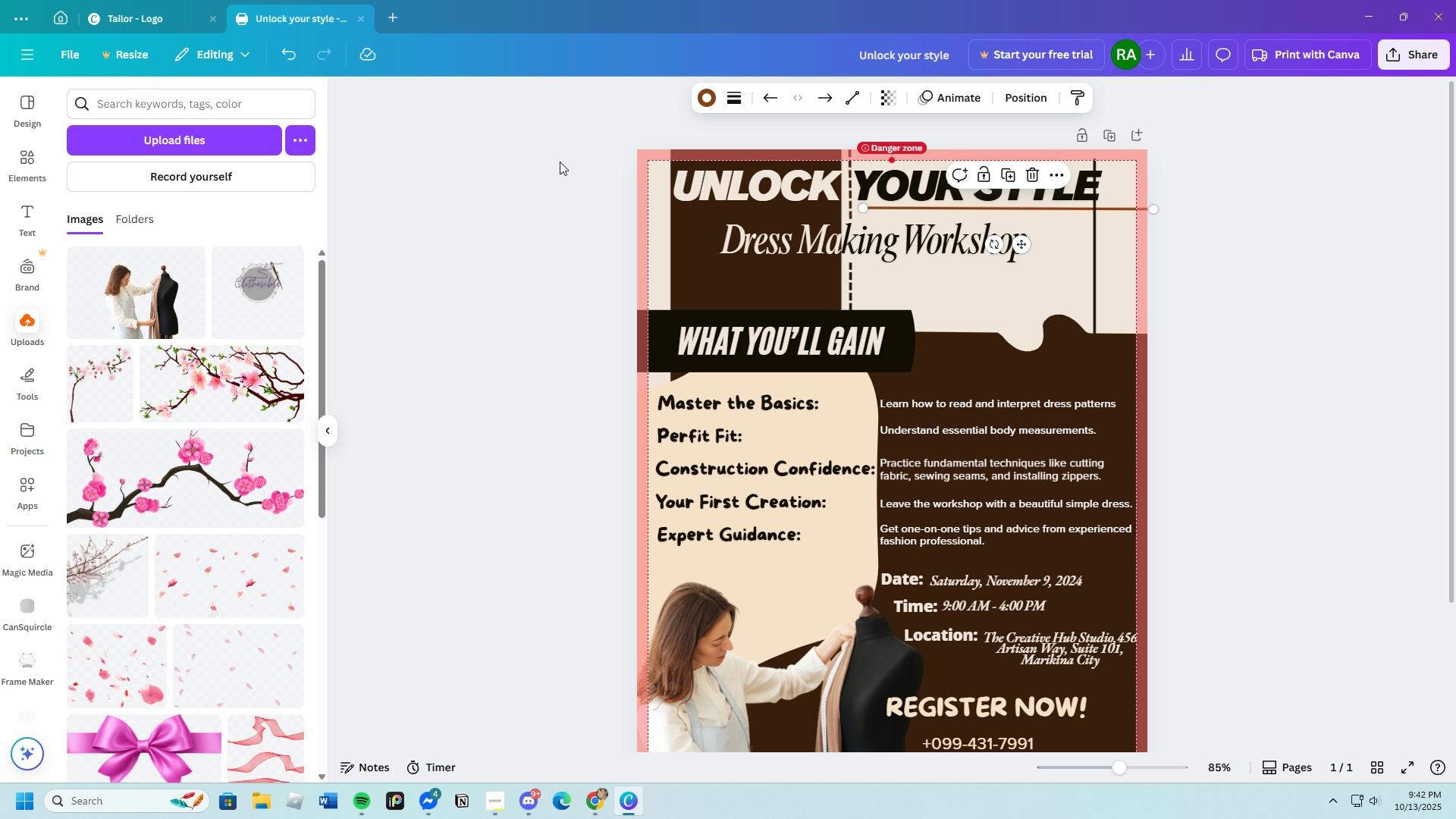 
left_click([706, 104])
 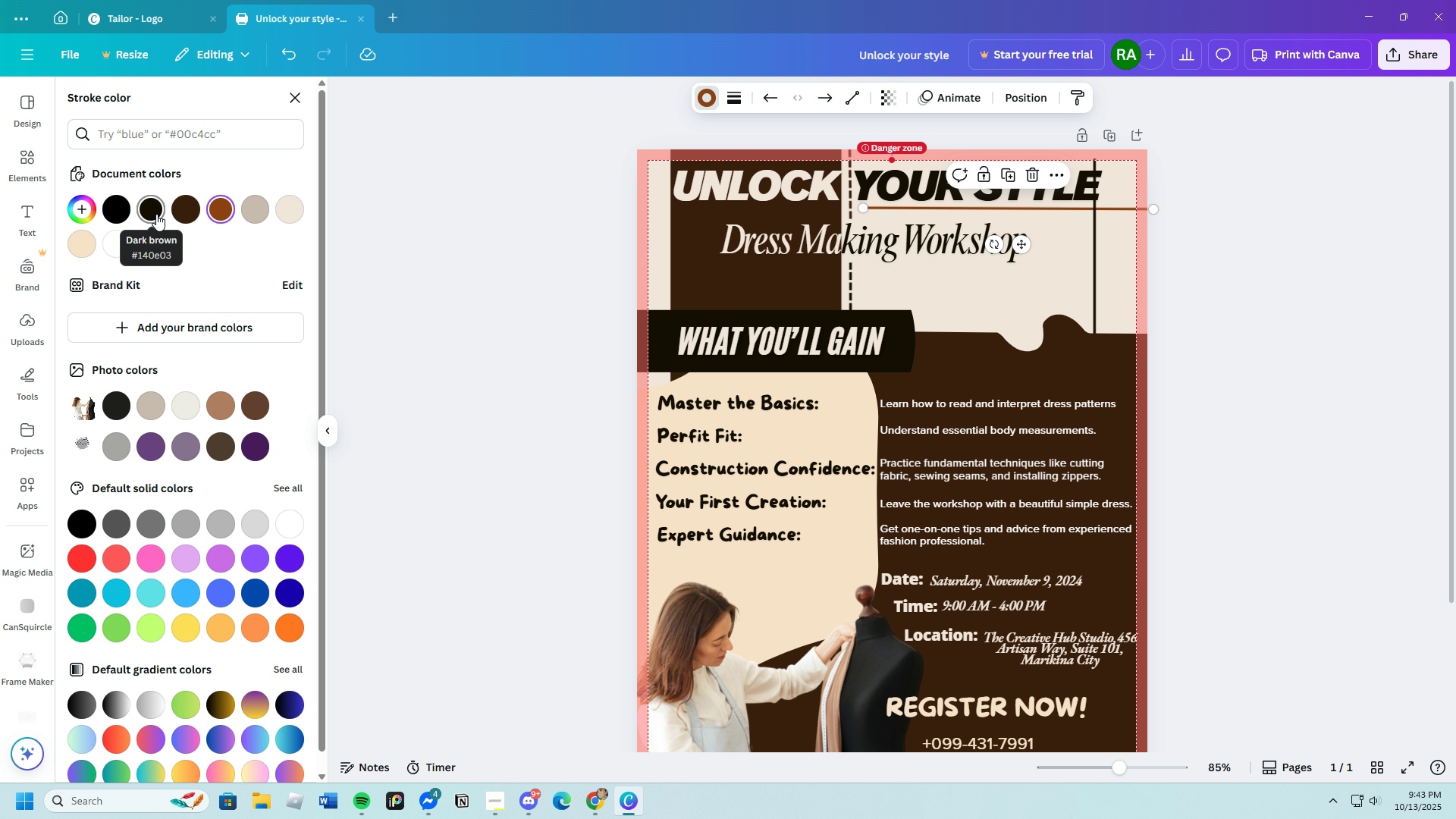 
left_click([156, 214])
 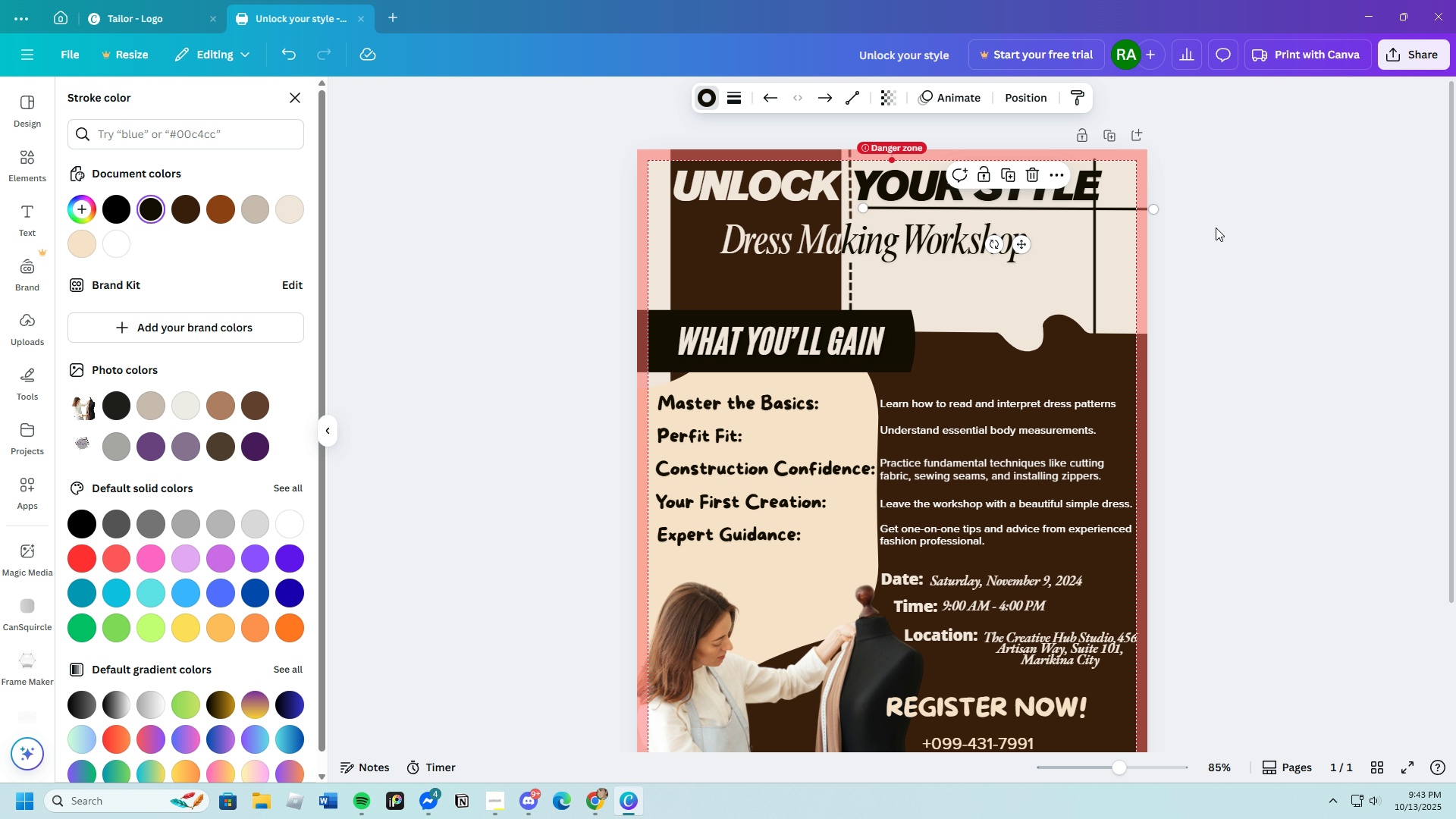 
left_click([1207, 240])
 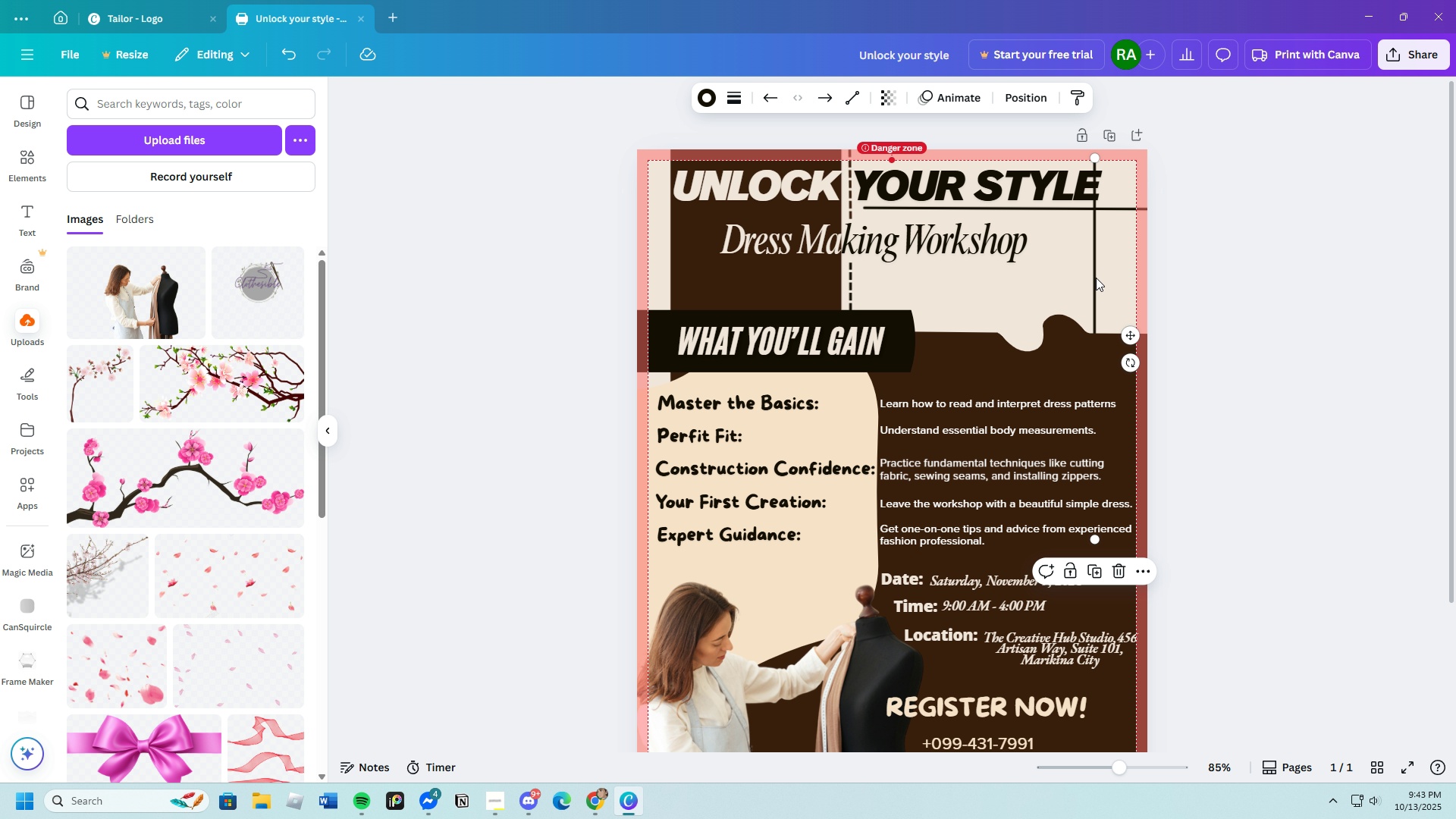 
left_click_drag(start_coordinate=[1096, 278], to_coordinate=[1109, 275])
 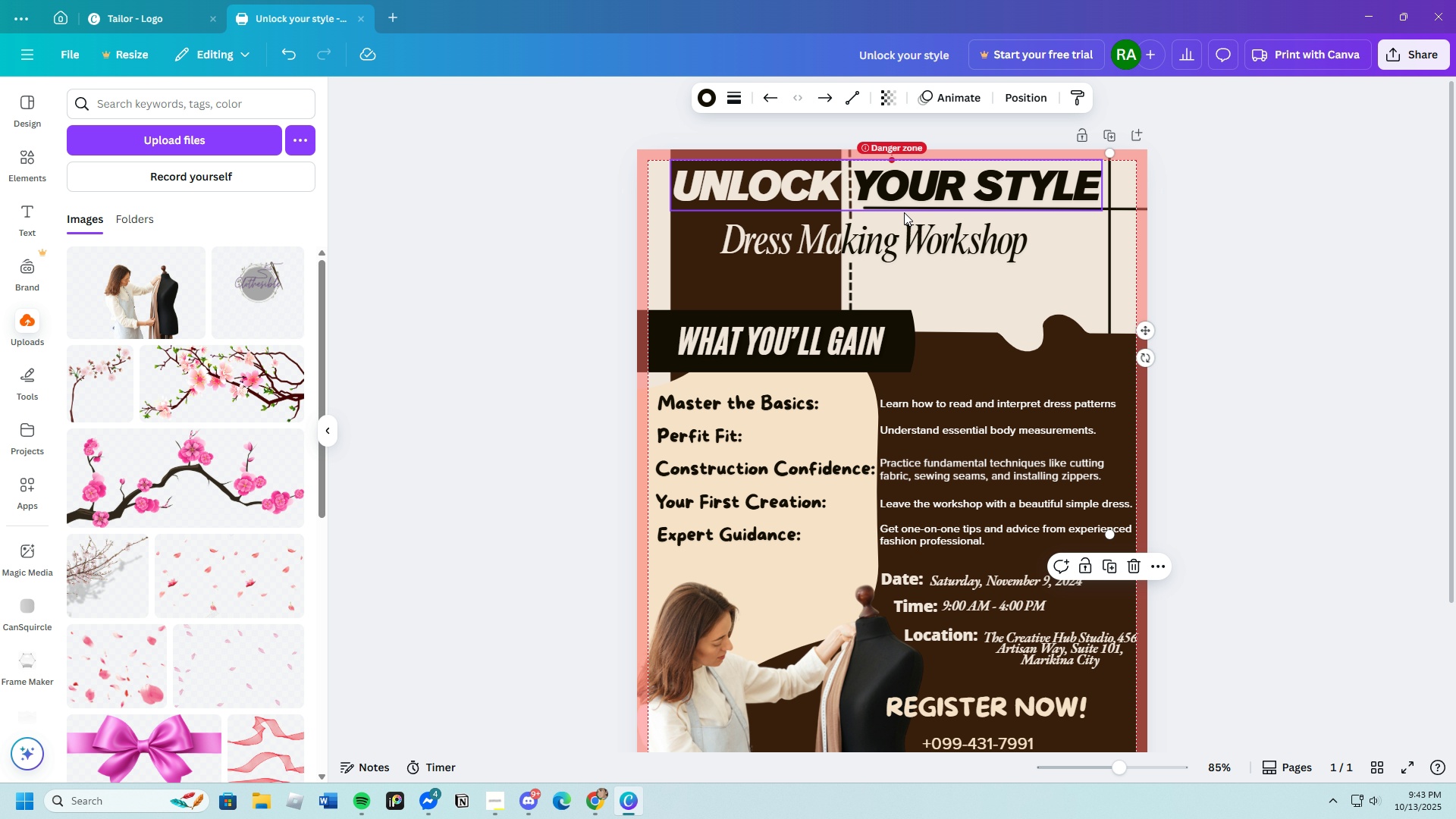 
mouse_move([847, 197])
 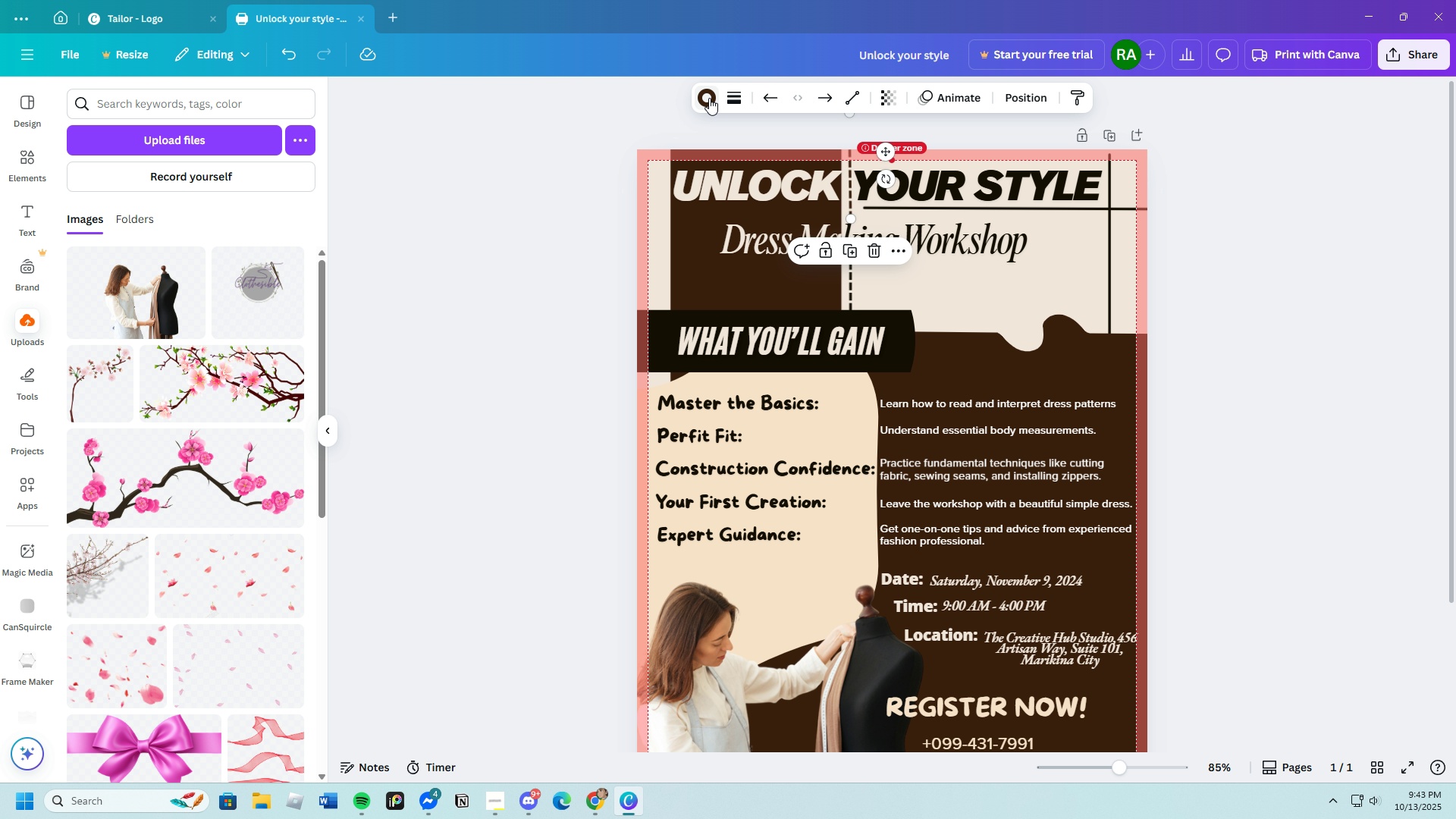 
left_click([709, 97])
 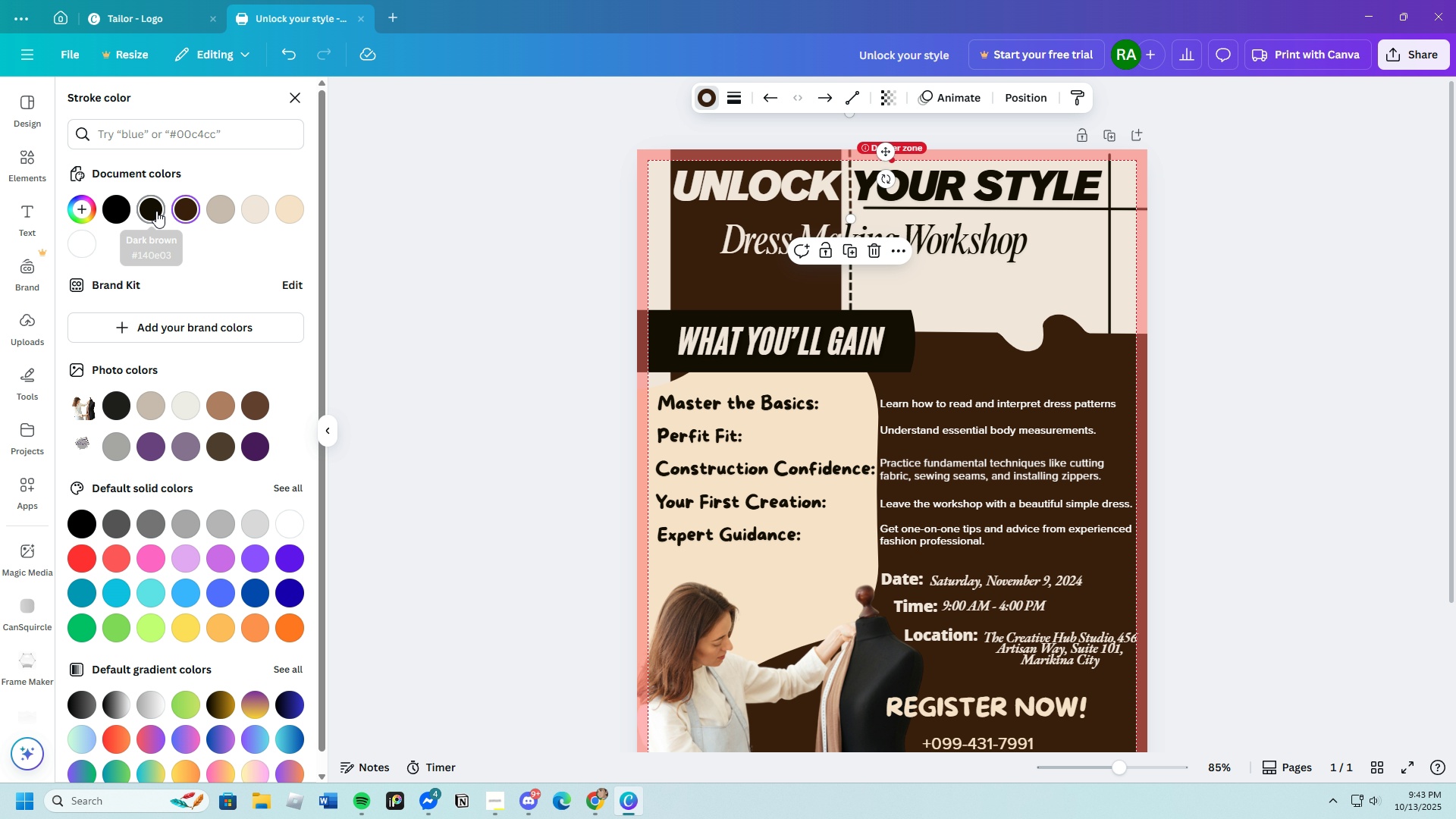 
left_click([156, 211])
 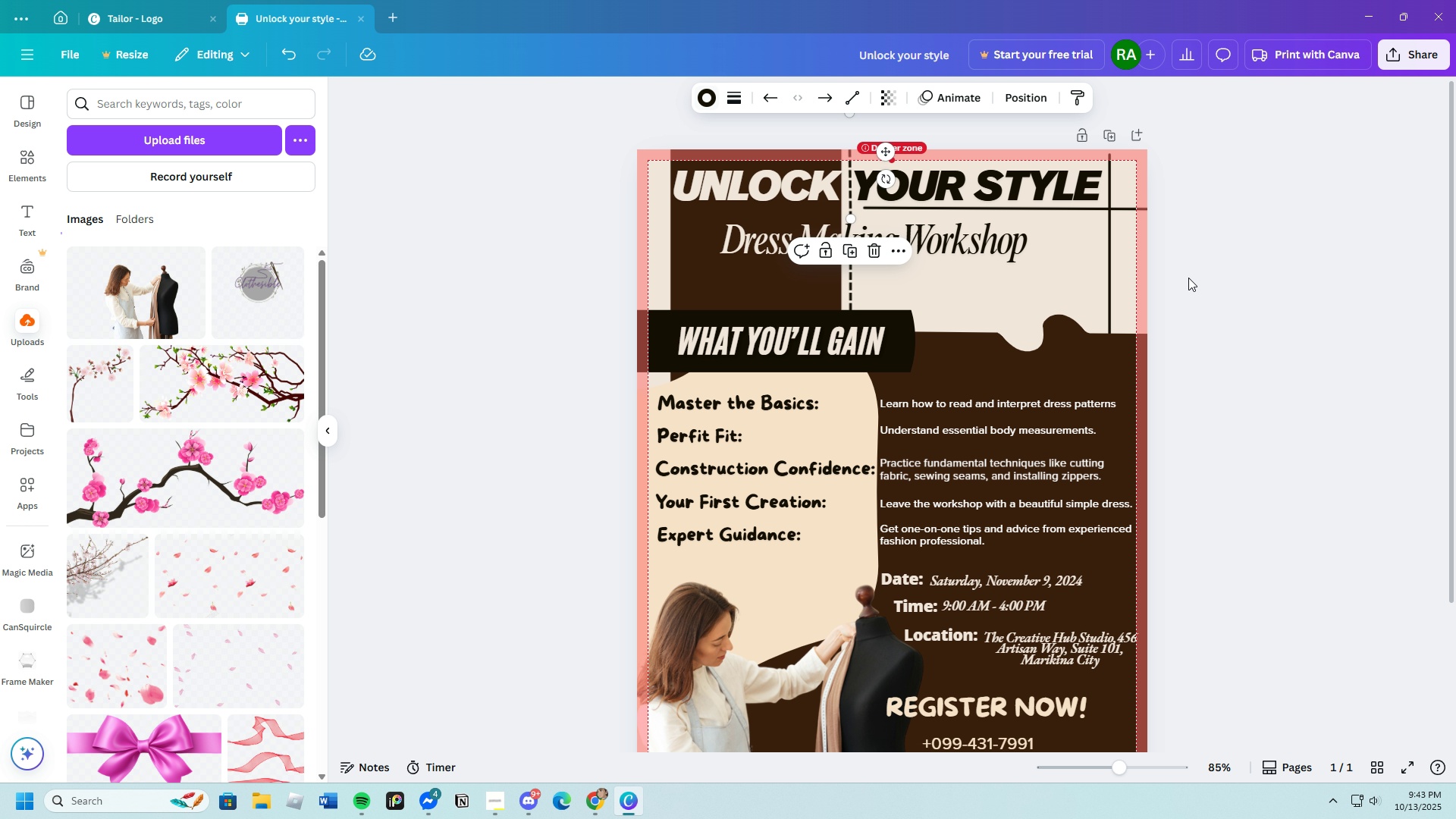 
double_click([1188, 278])
 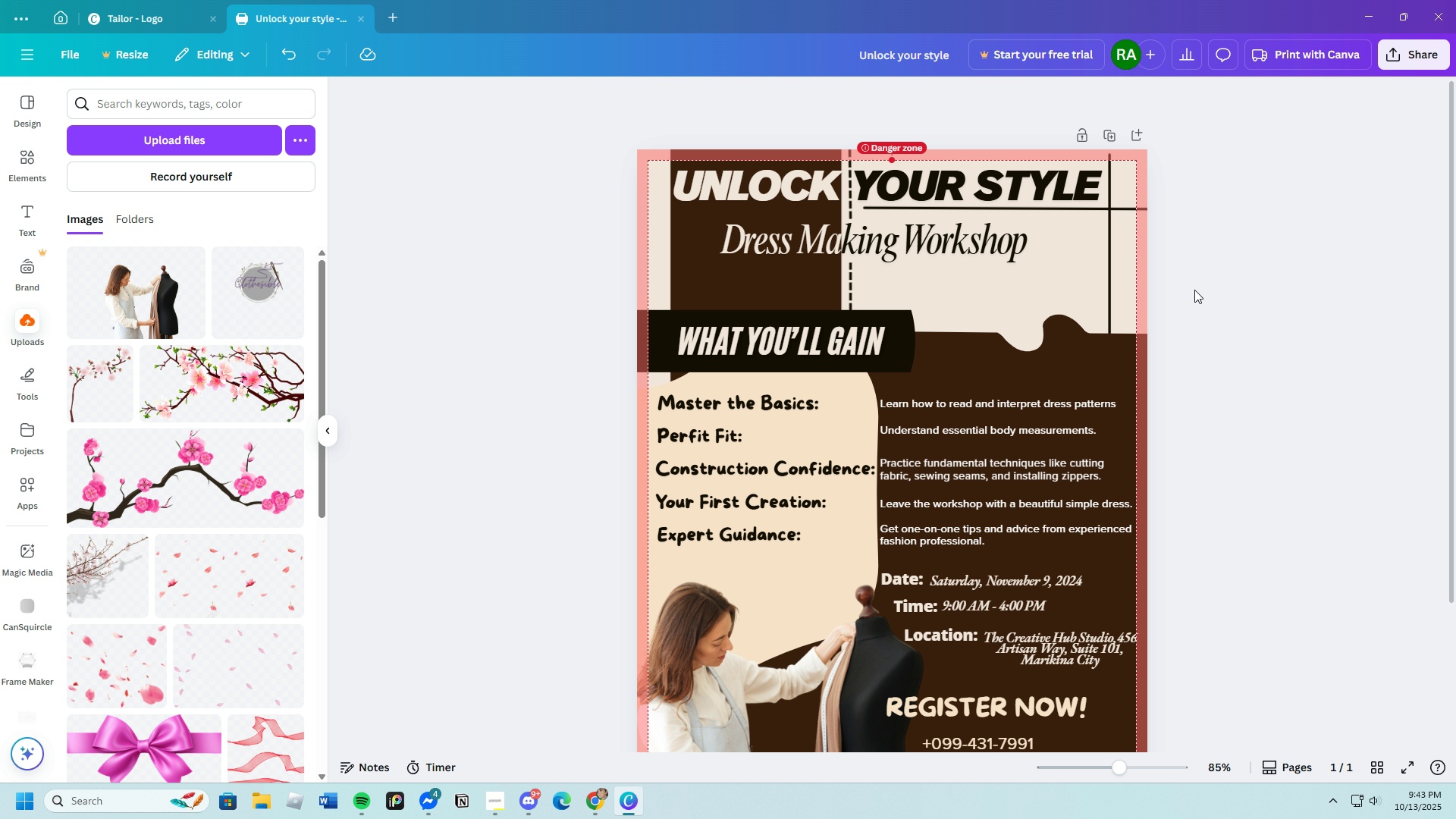 
scroll: coordinate [1194, 290], scroll_direction: down, amount: 1.0
 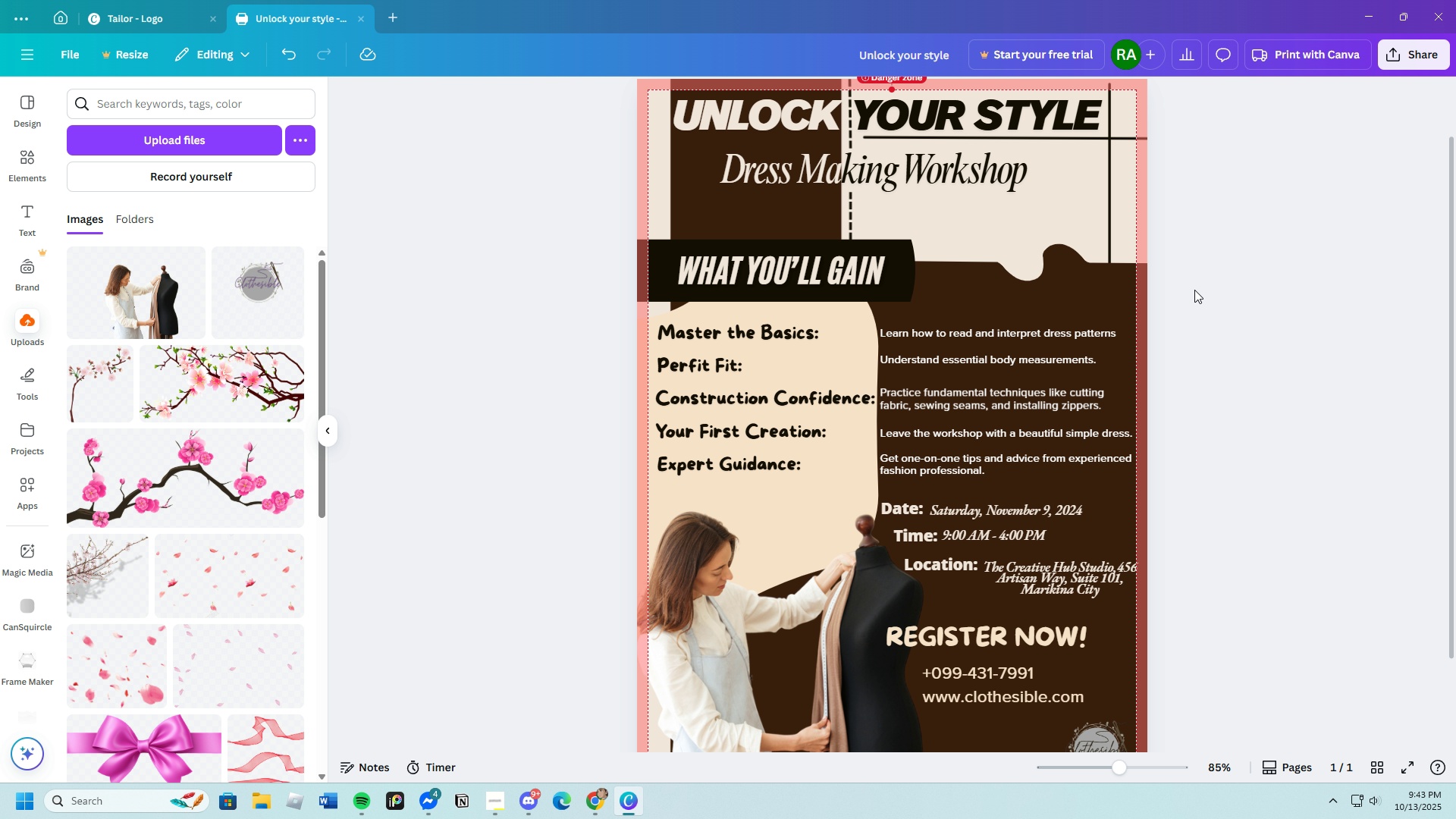 
scroll: coordinate [1194, 290], scroll_direction: up, amount: 1.0
 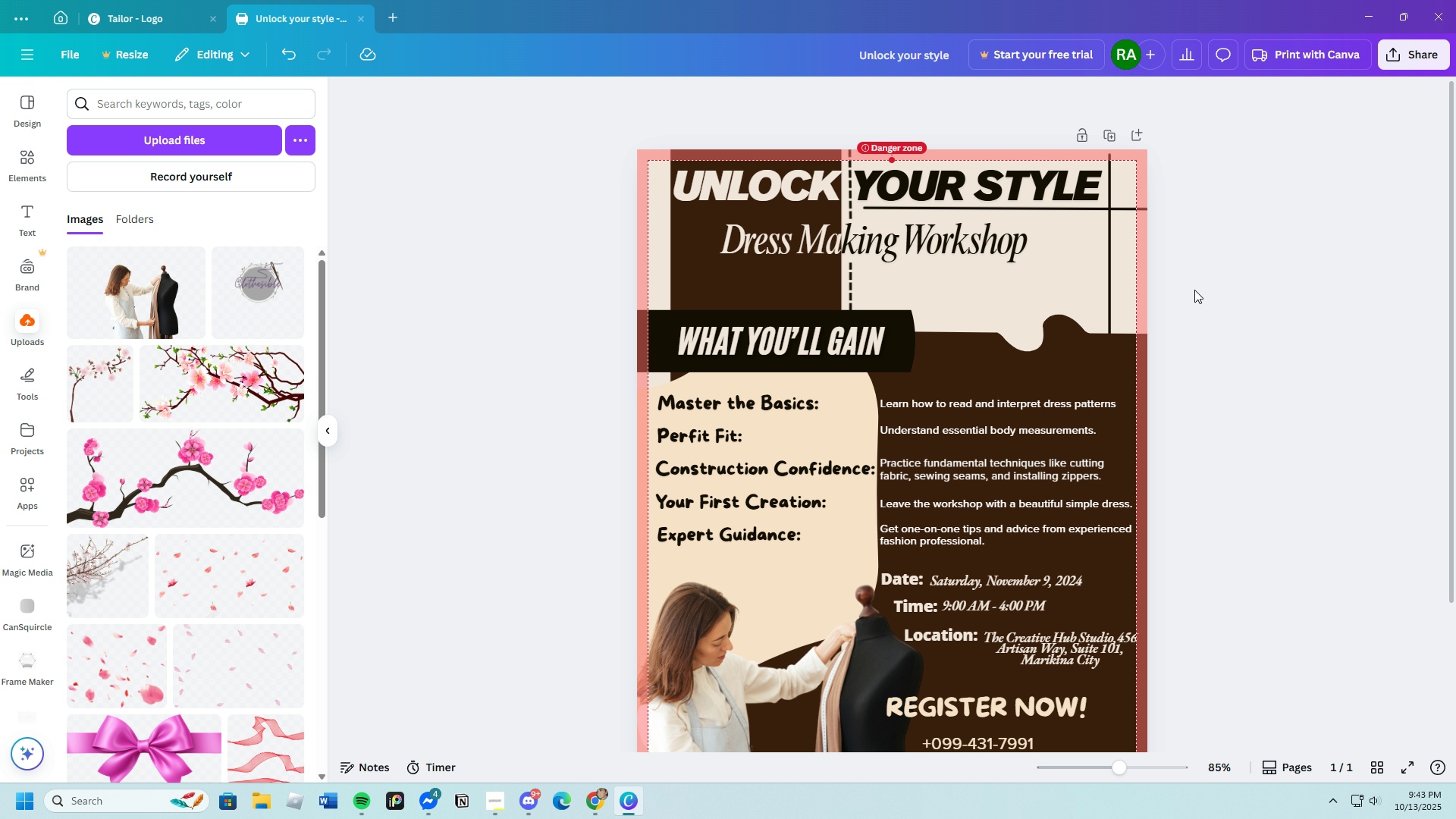 
scroll: coordinate [1194, 290], scroll_direction: down, amount: 4.0
 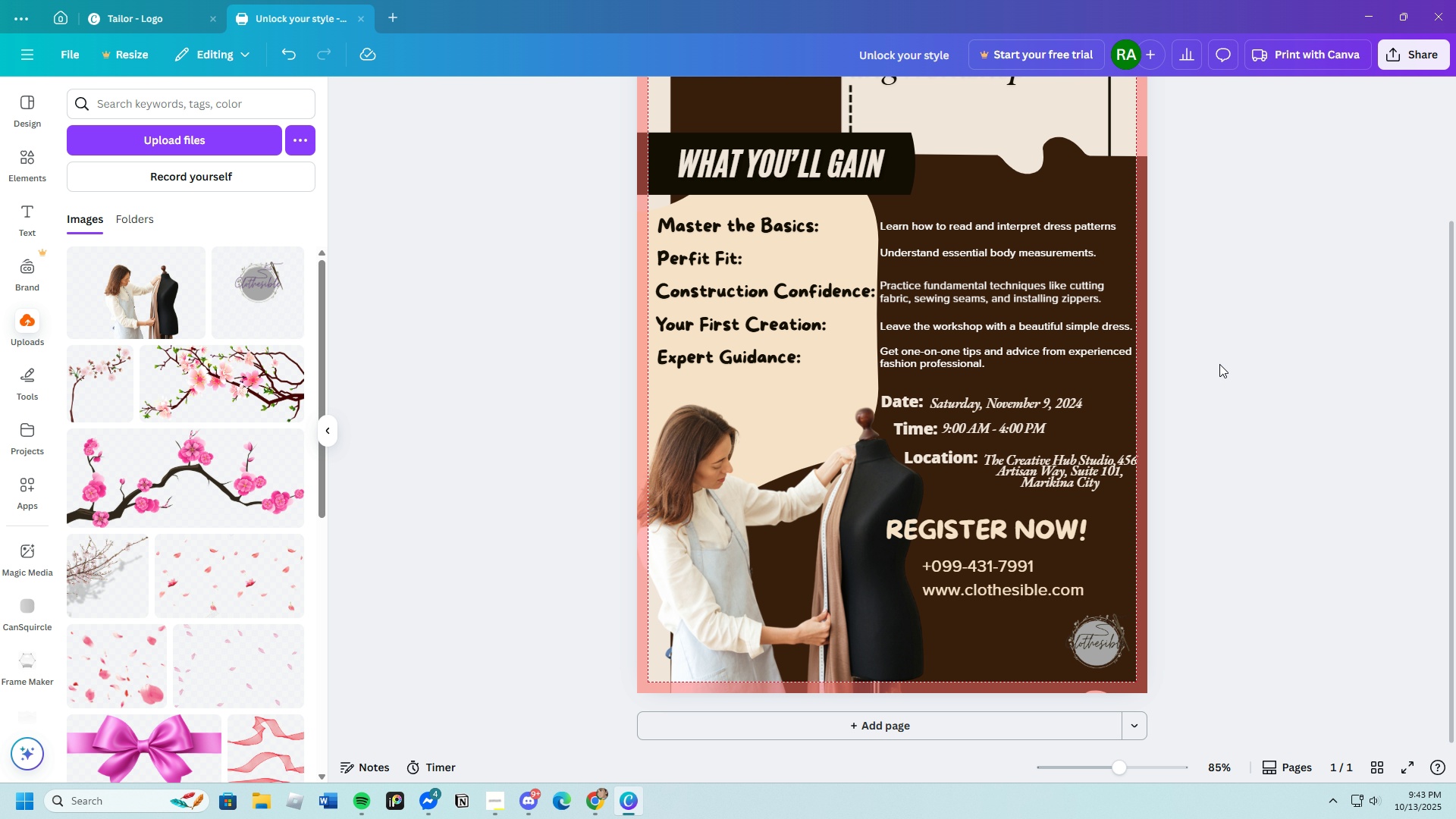 
left_click([1219, 362])
 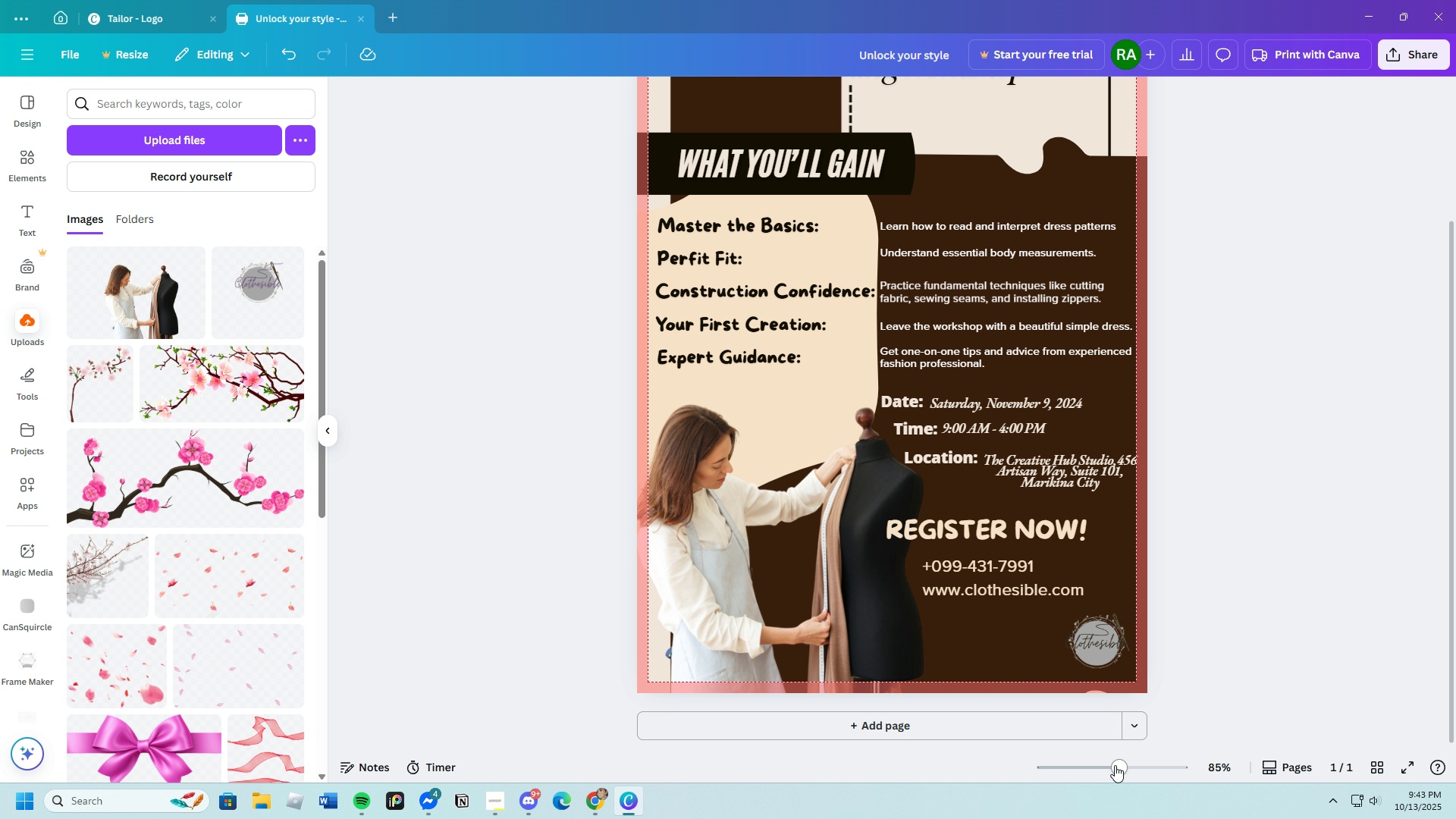 
left_click_drag(start_coordinate=[1115, 765], to_coordinate=[1117, 772])
 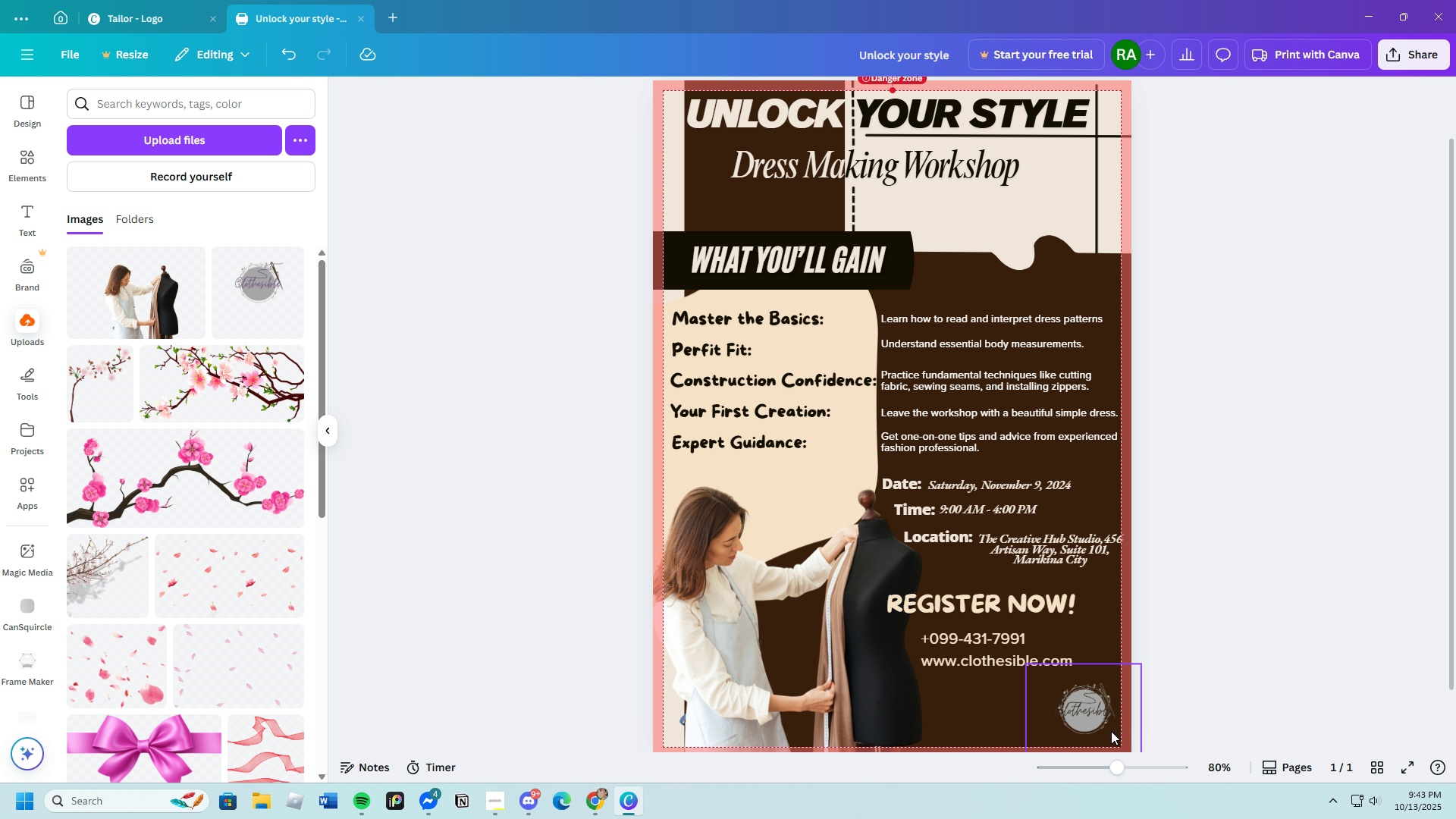 
scroll: coordinate [1112, 742], scroll_direction: down, amount: 1.0
 